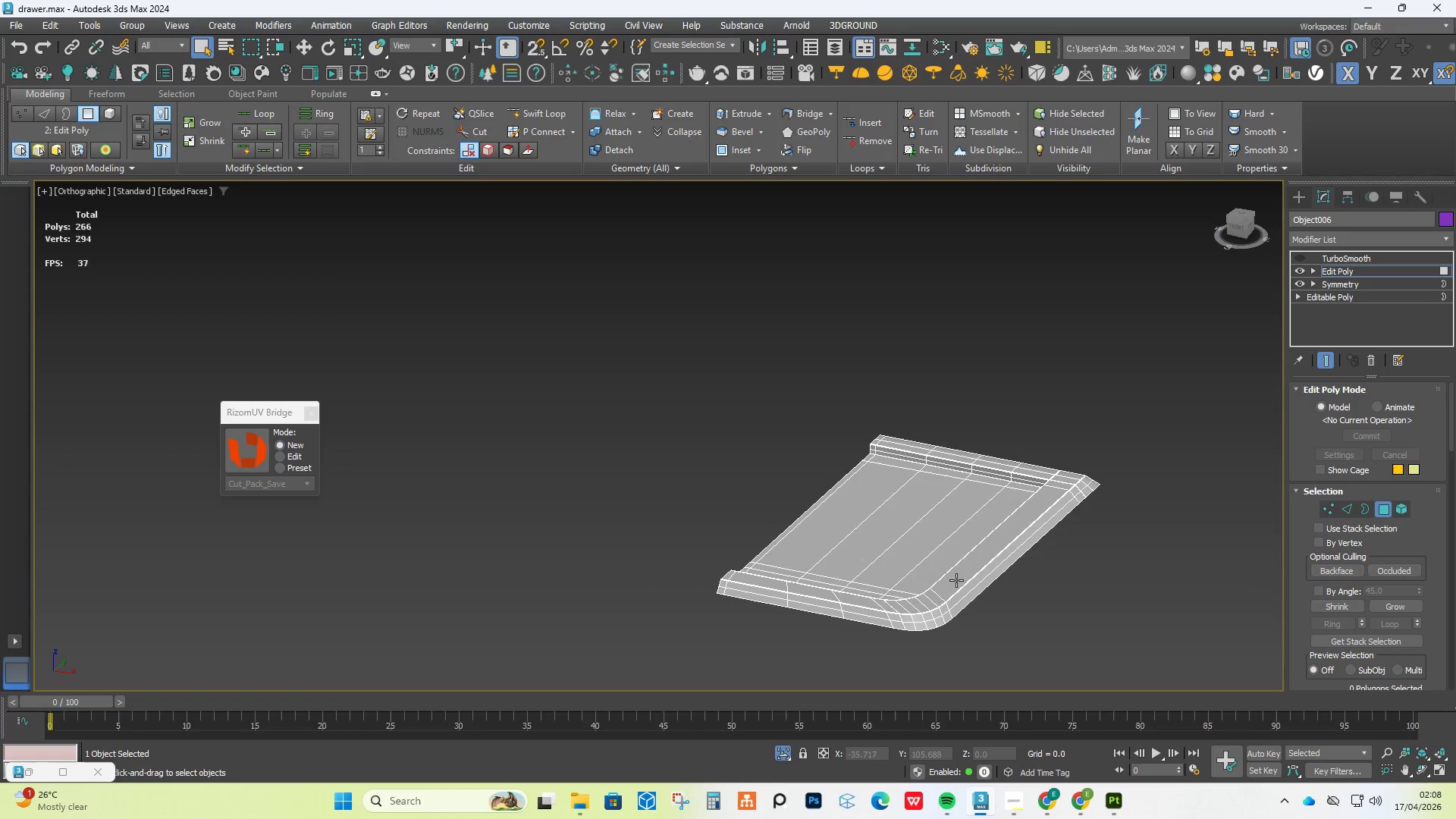 
scroll: coordinate [836, 533], scroll_direction: down, amount: 3.0
 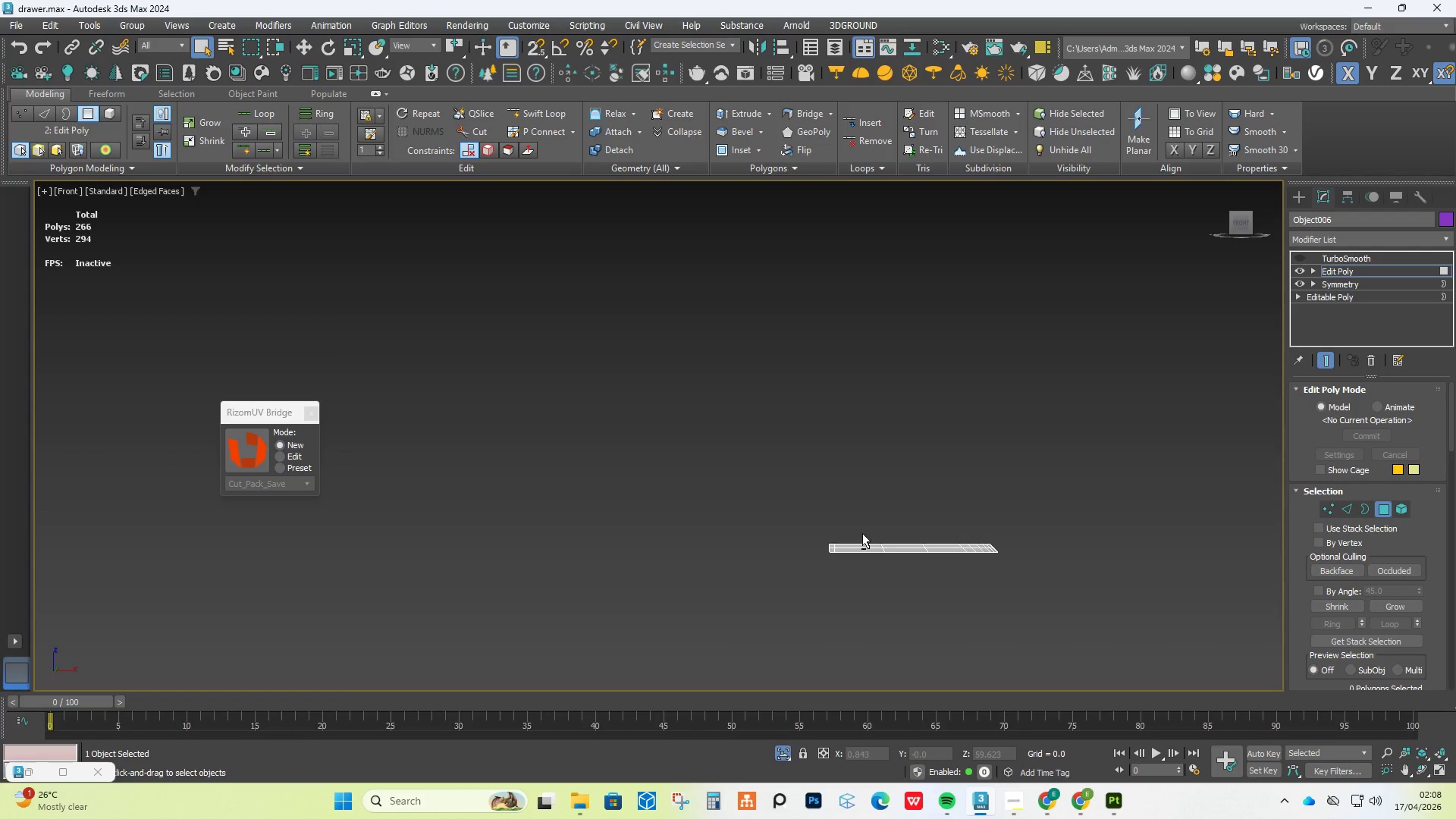 
scroll: coordinate [963, 569], scroll_direction: up, amount: 2.0
 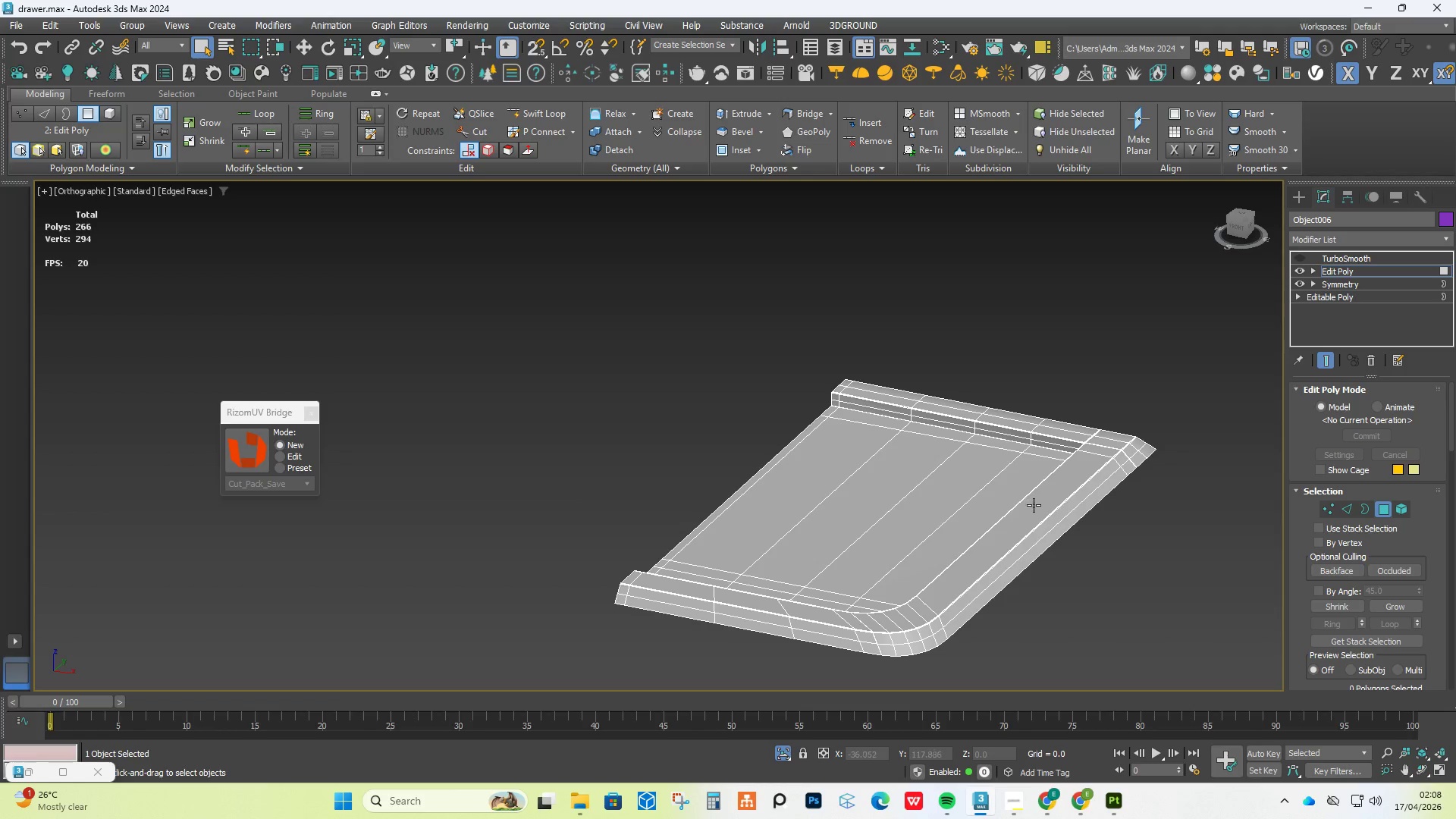 
hold_key(key=AltLeft, duration=0.61)
 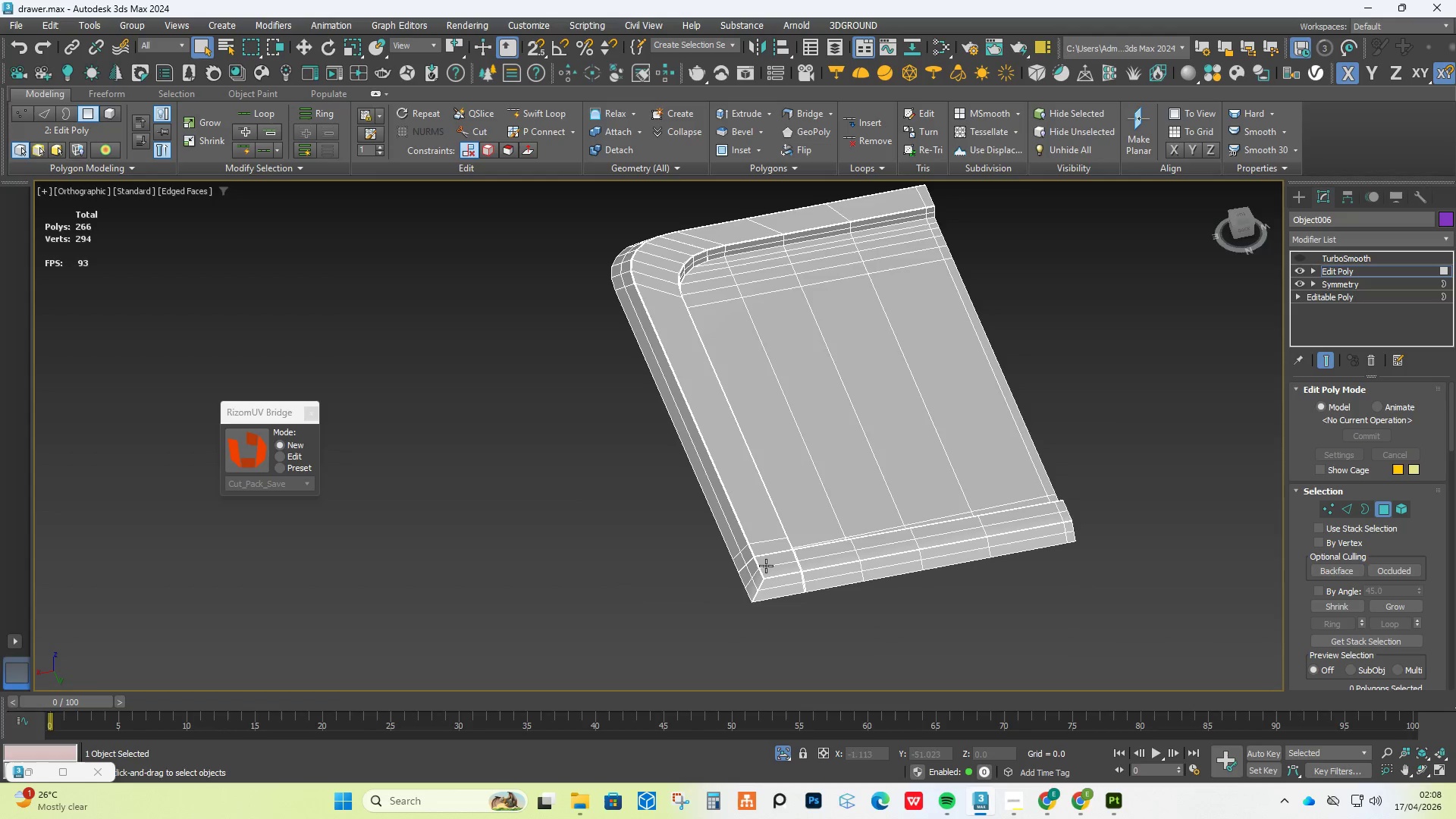 
scroll: coordinate [802, 511], scroll_direction: up, amount: 8.0
 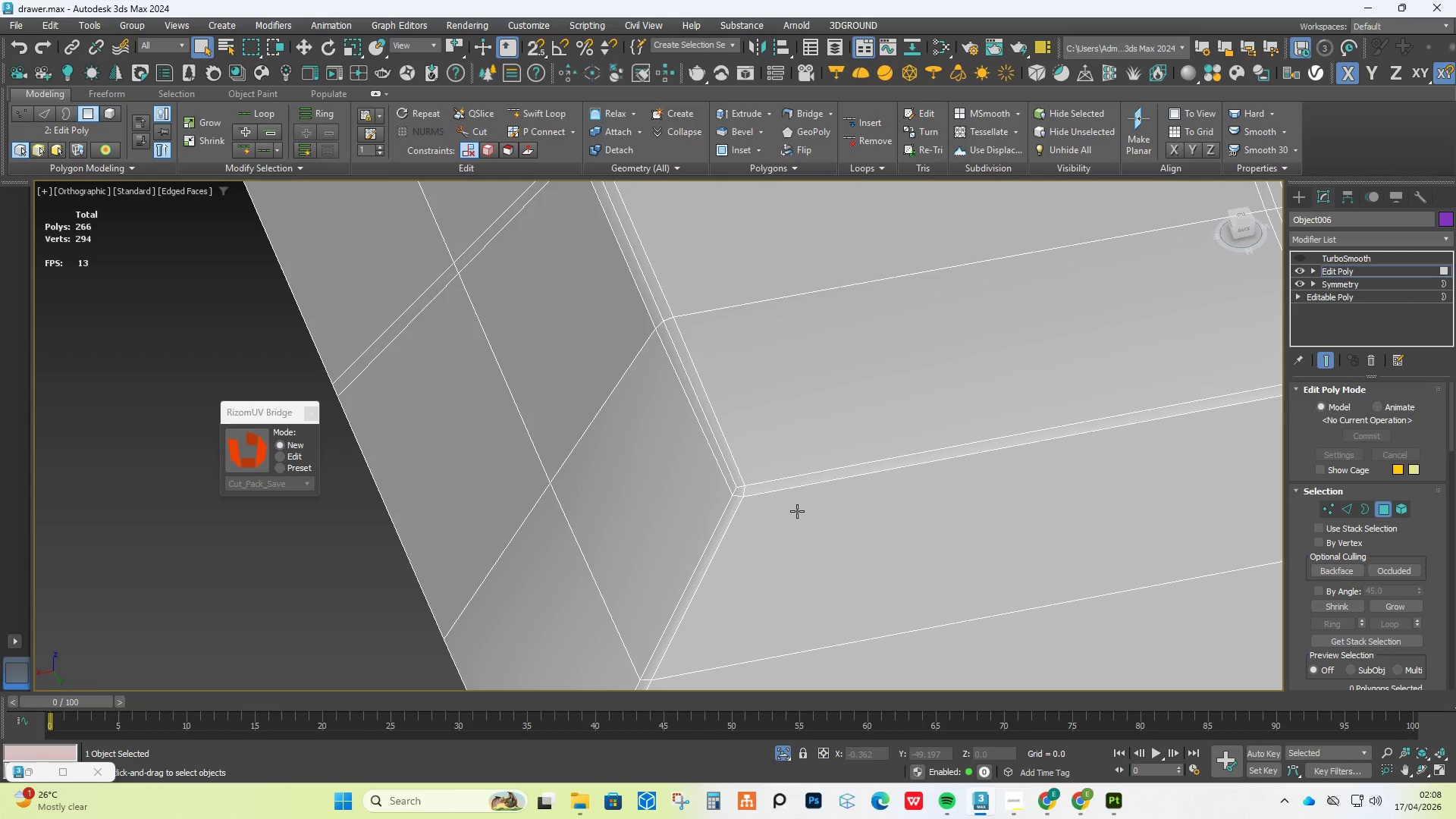 
key(1)
 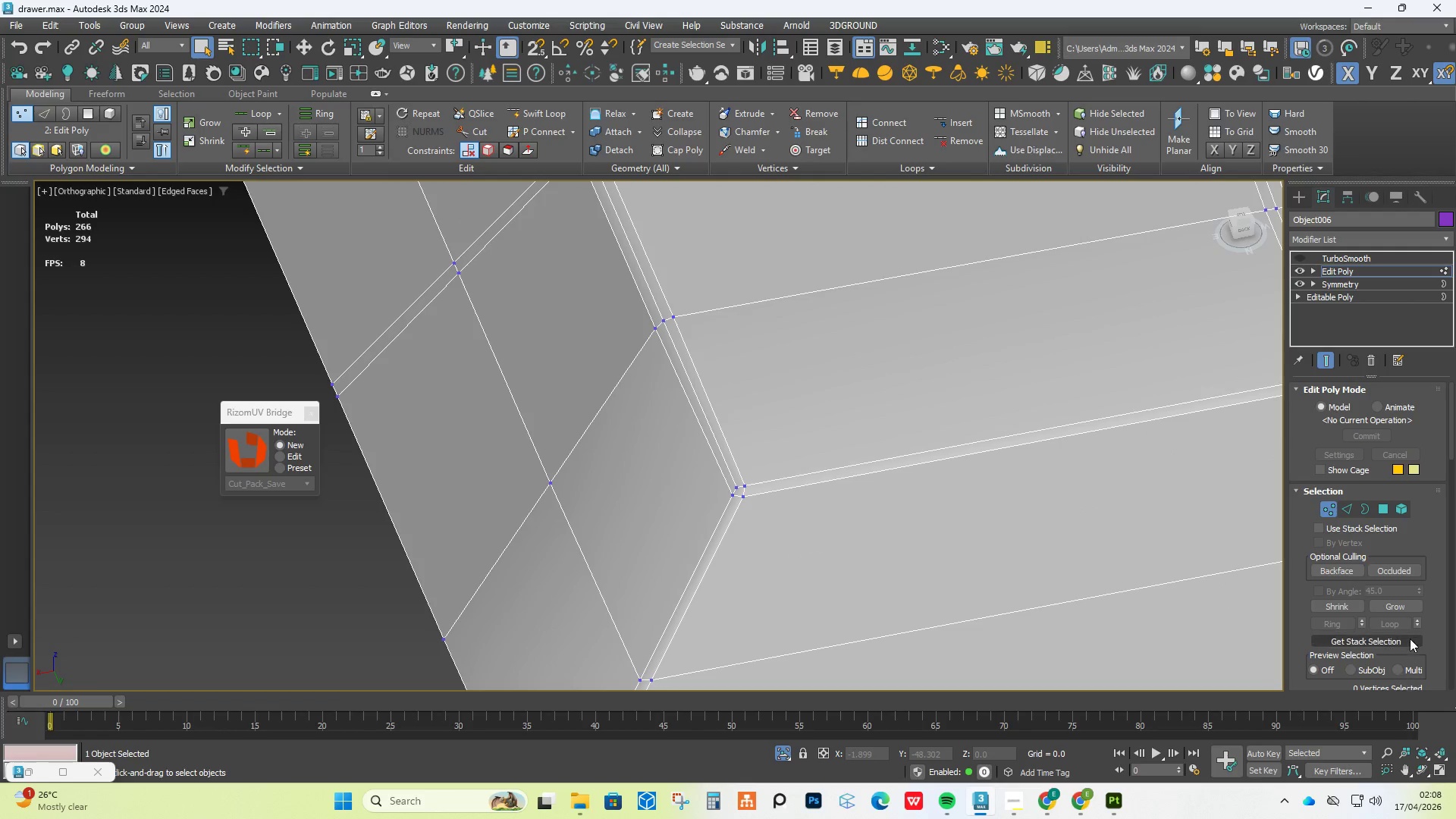 
scroll: coordinate [1407, 639], scroll_direction: down, amount: 6.0
 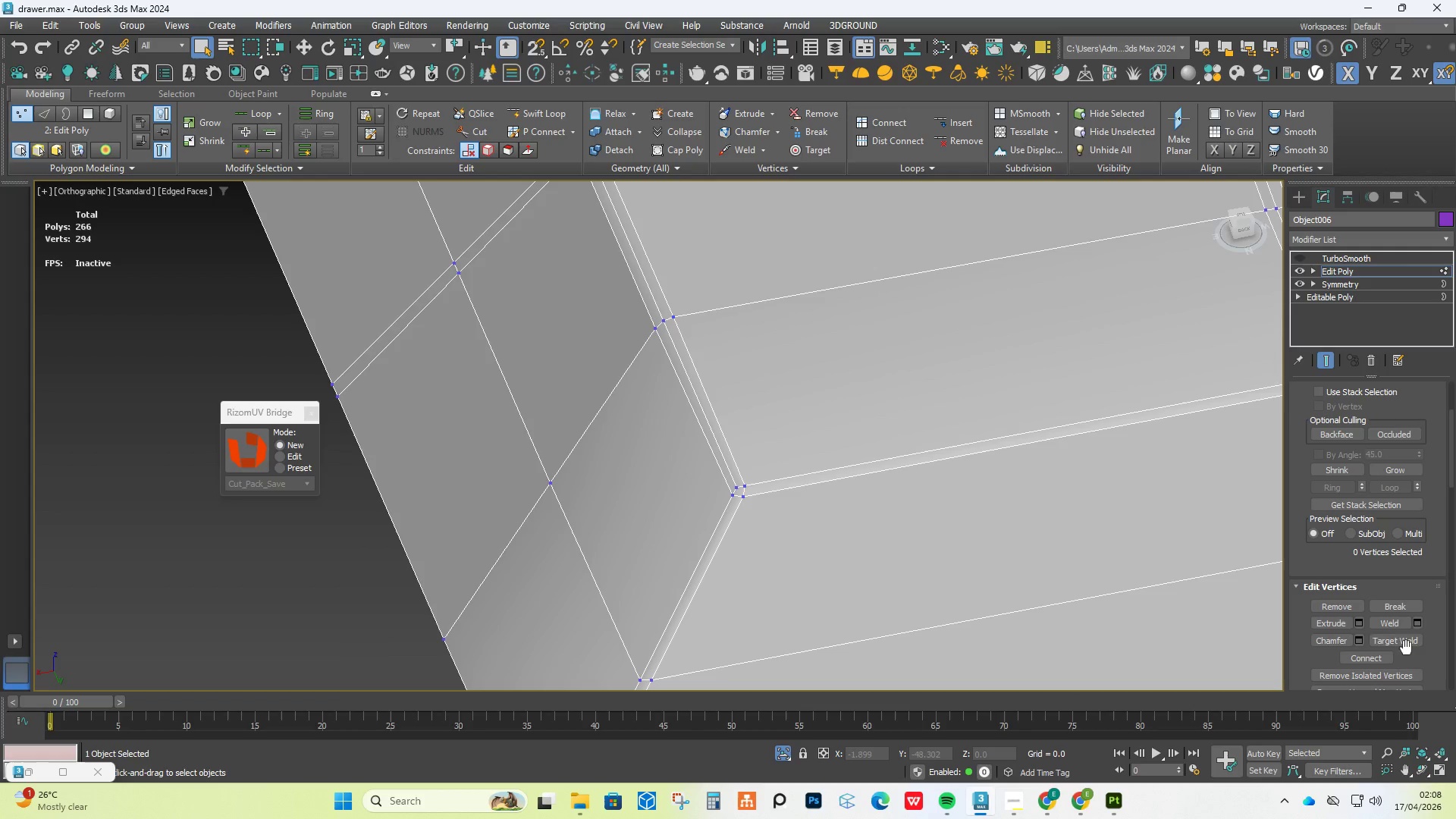 
left_click([1407, 645])
 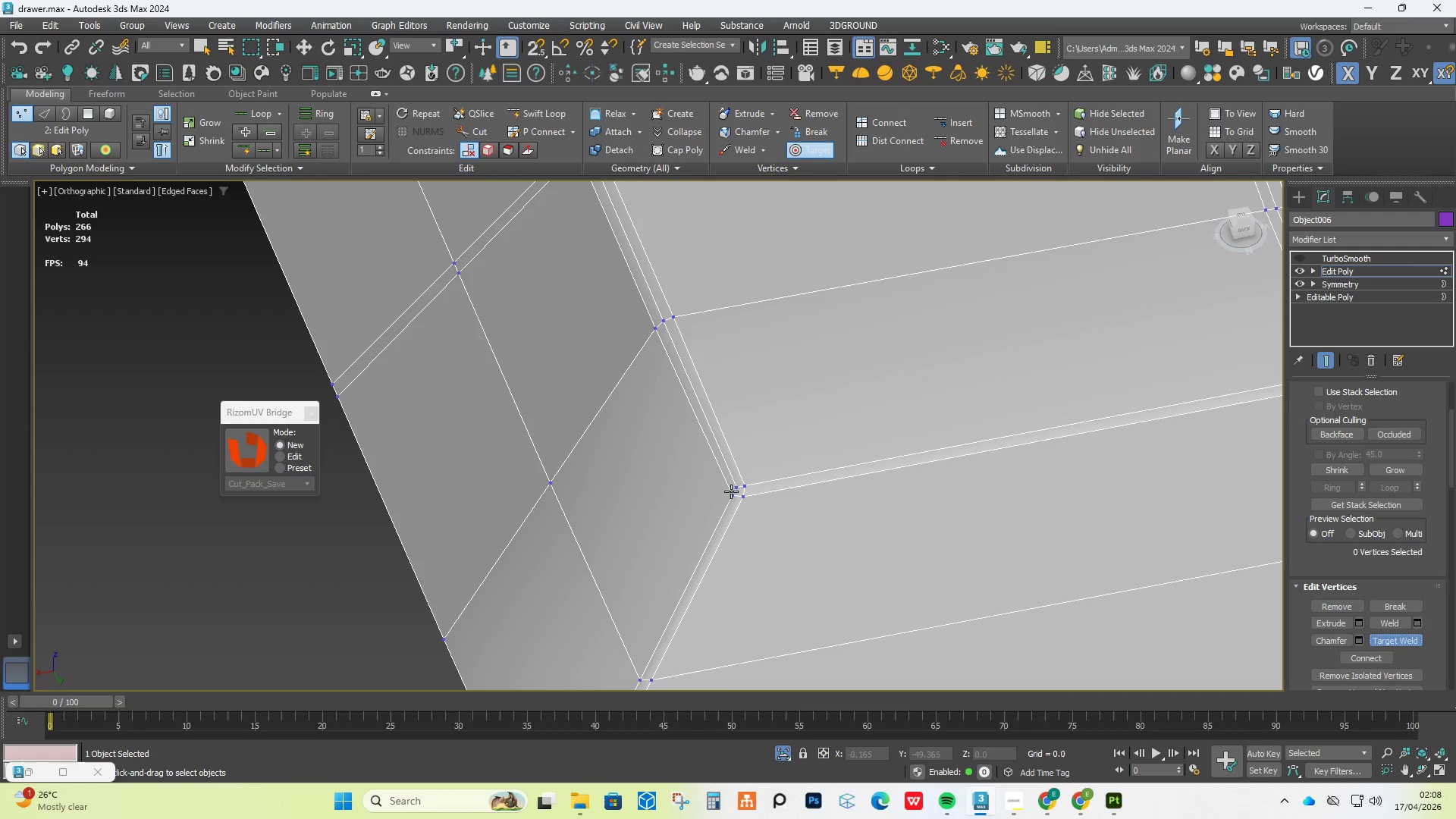 
left_click([731, 491])
 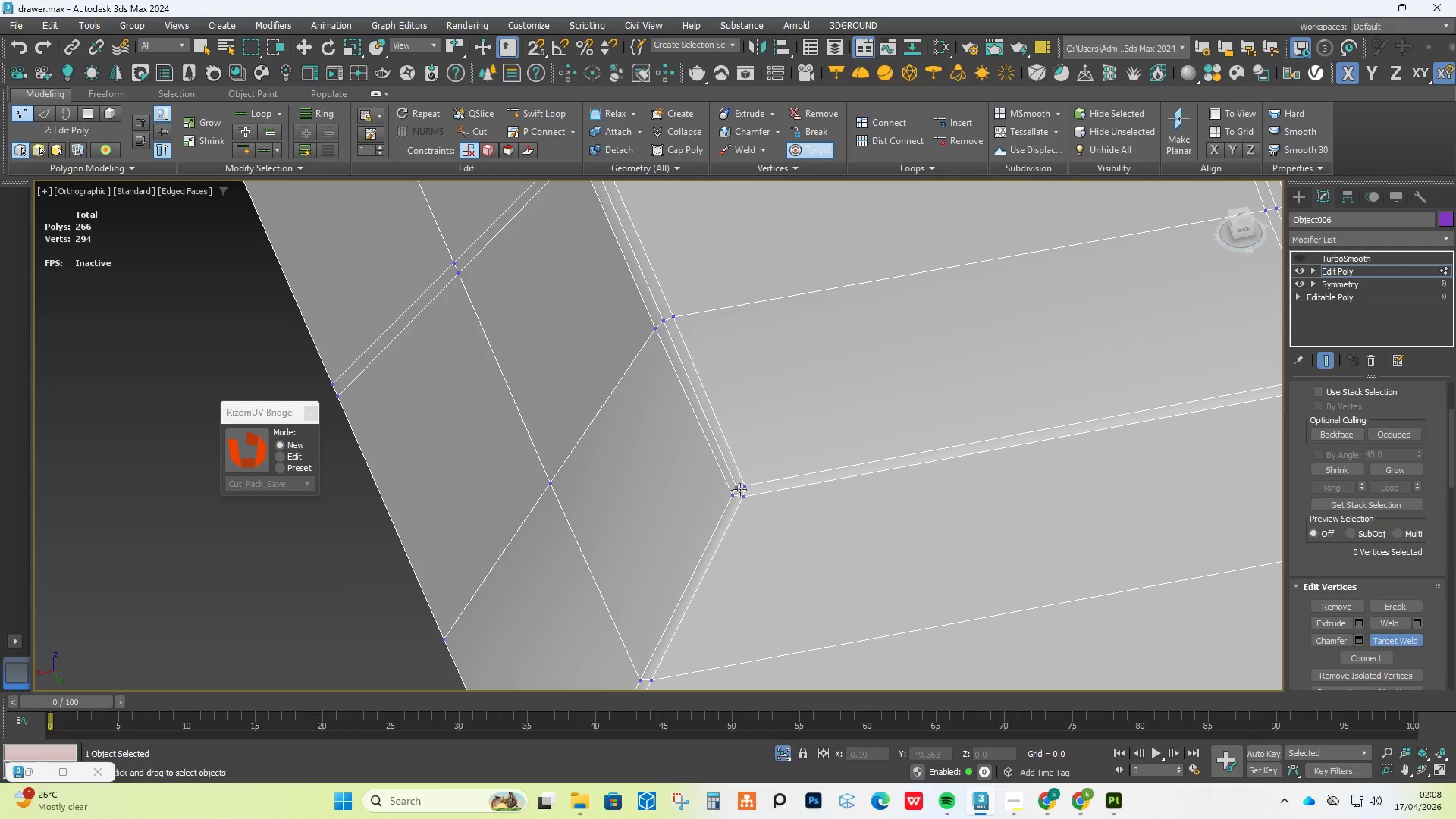 
scroll: coordinate [739, 490], scroll_direction: up, amount: 4.0
 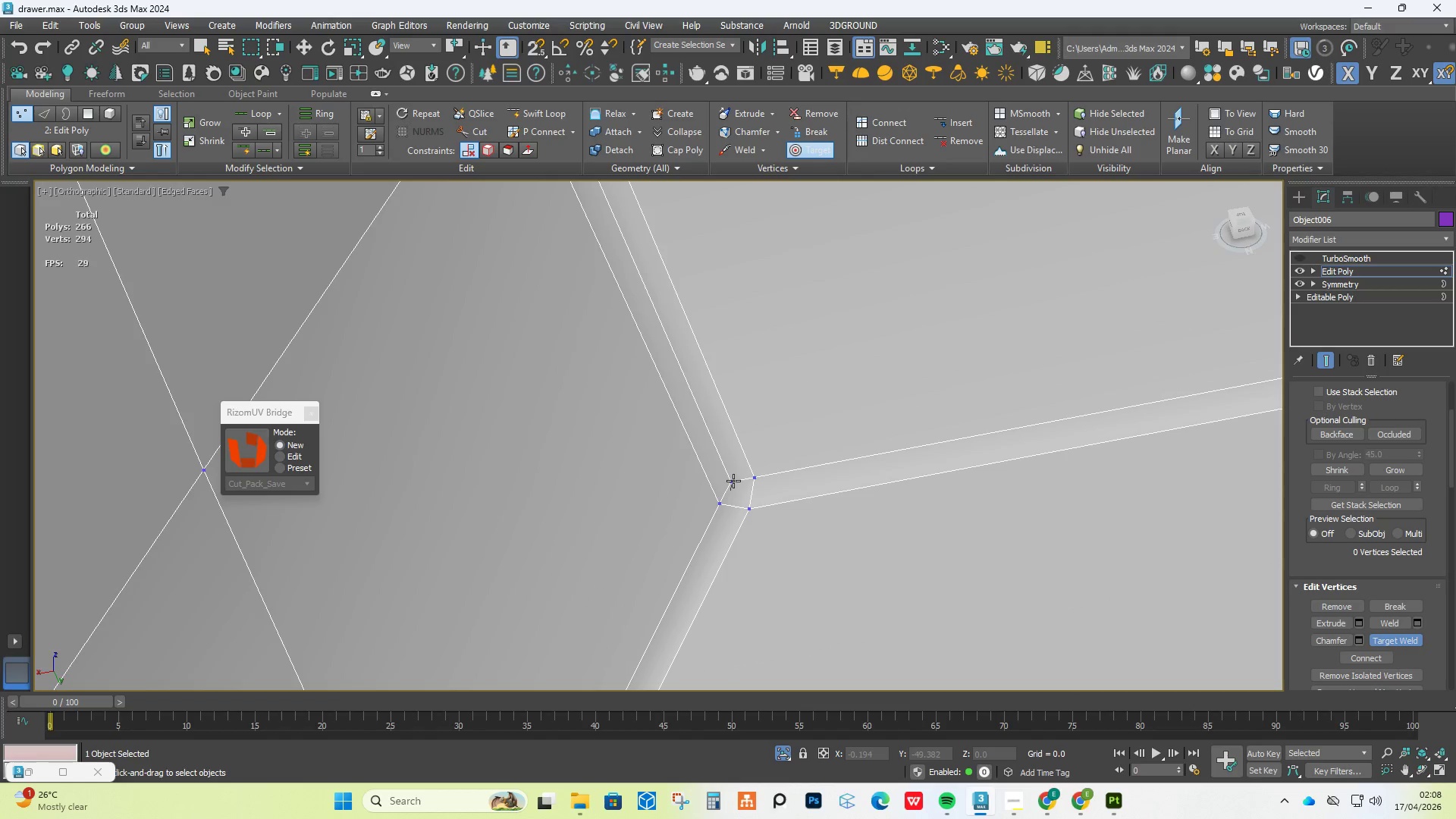 
left_click([733, 481])
 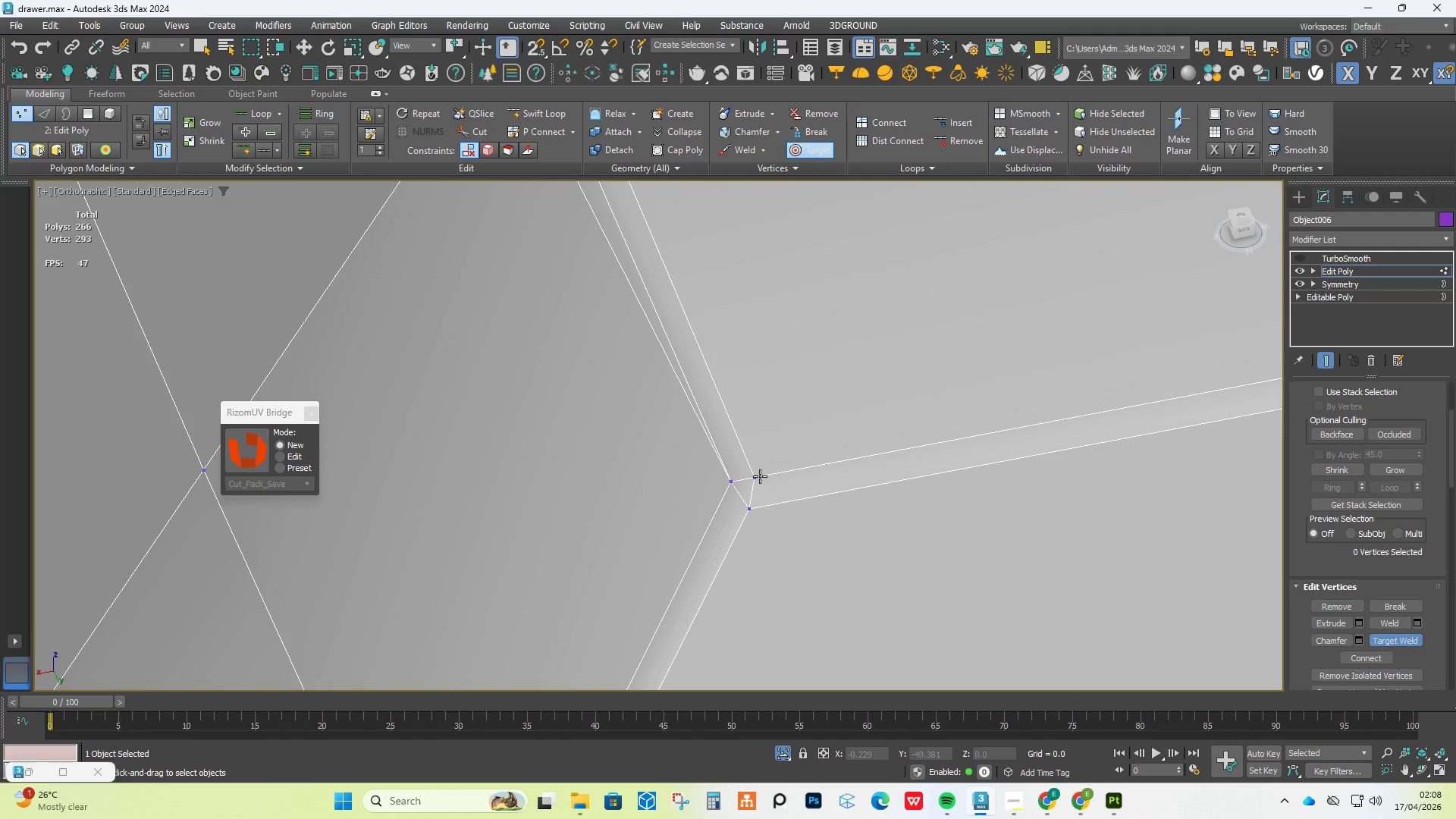 
double_click([726, 479])
 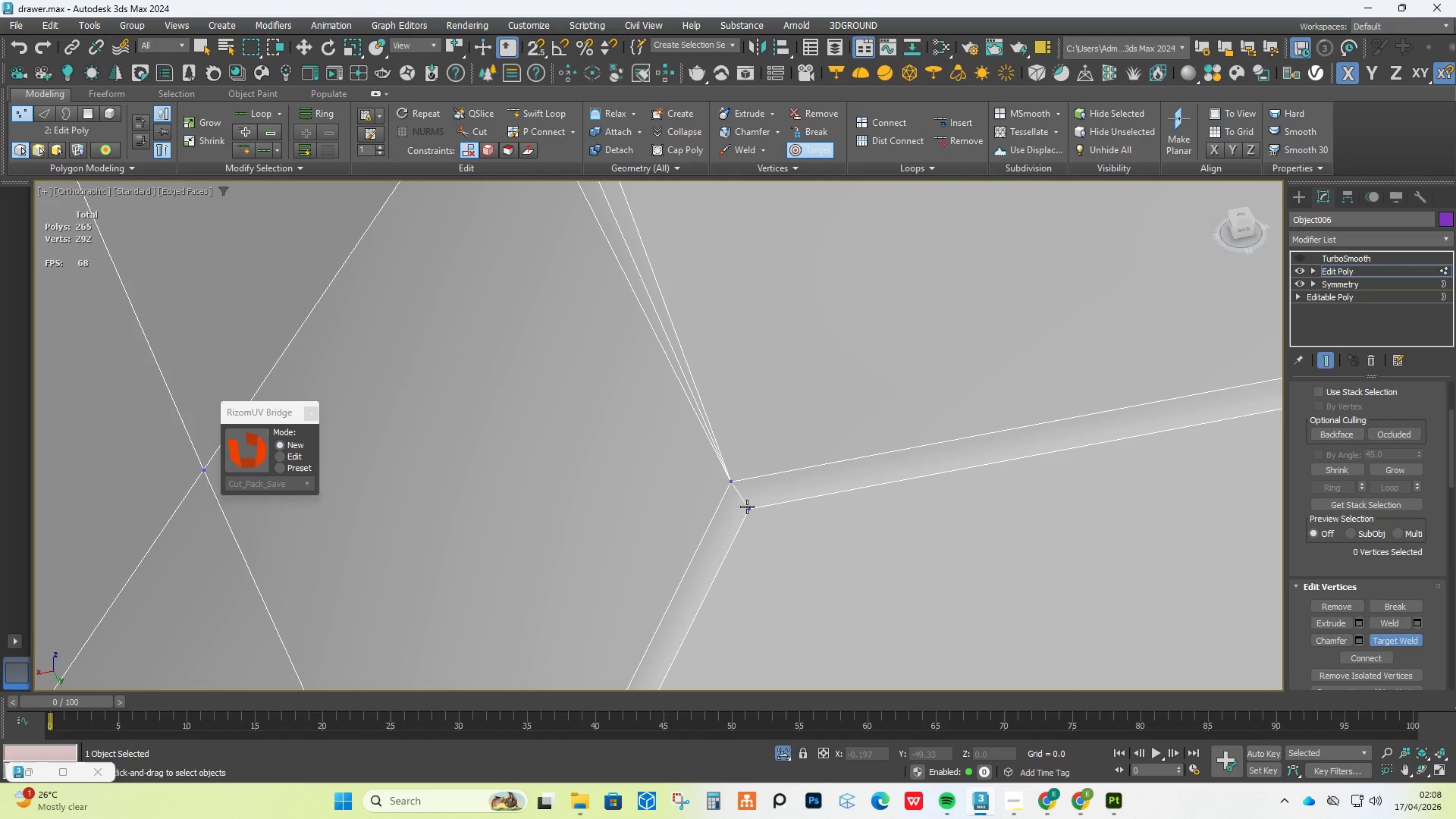 
scroll: coordinate [745, 482], scroll_direction: down, amount: 4.0
 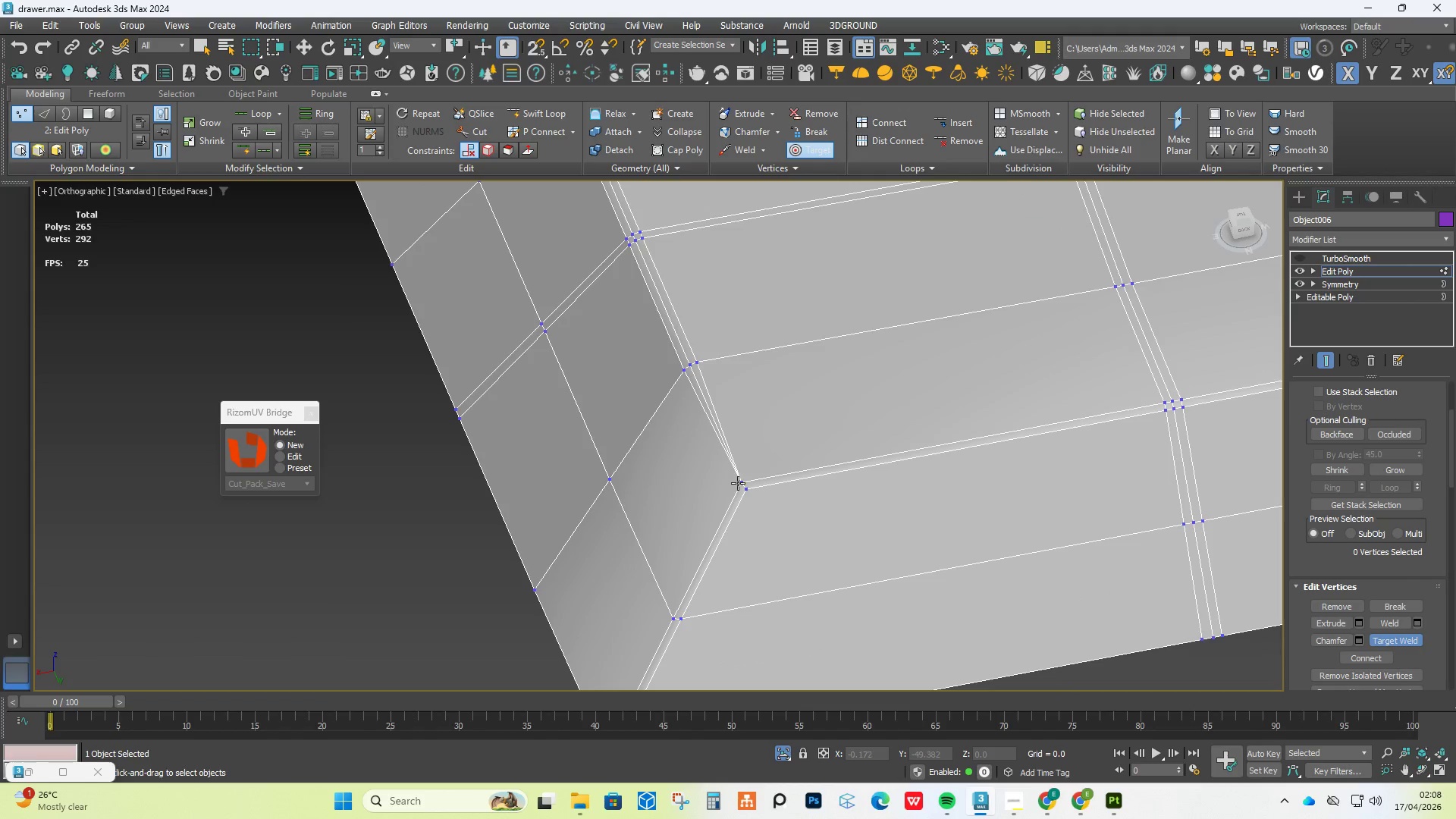 
double_click([743, 488])
 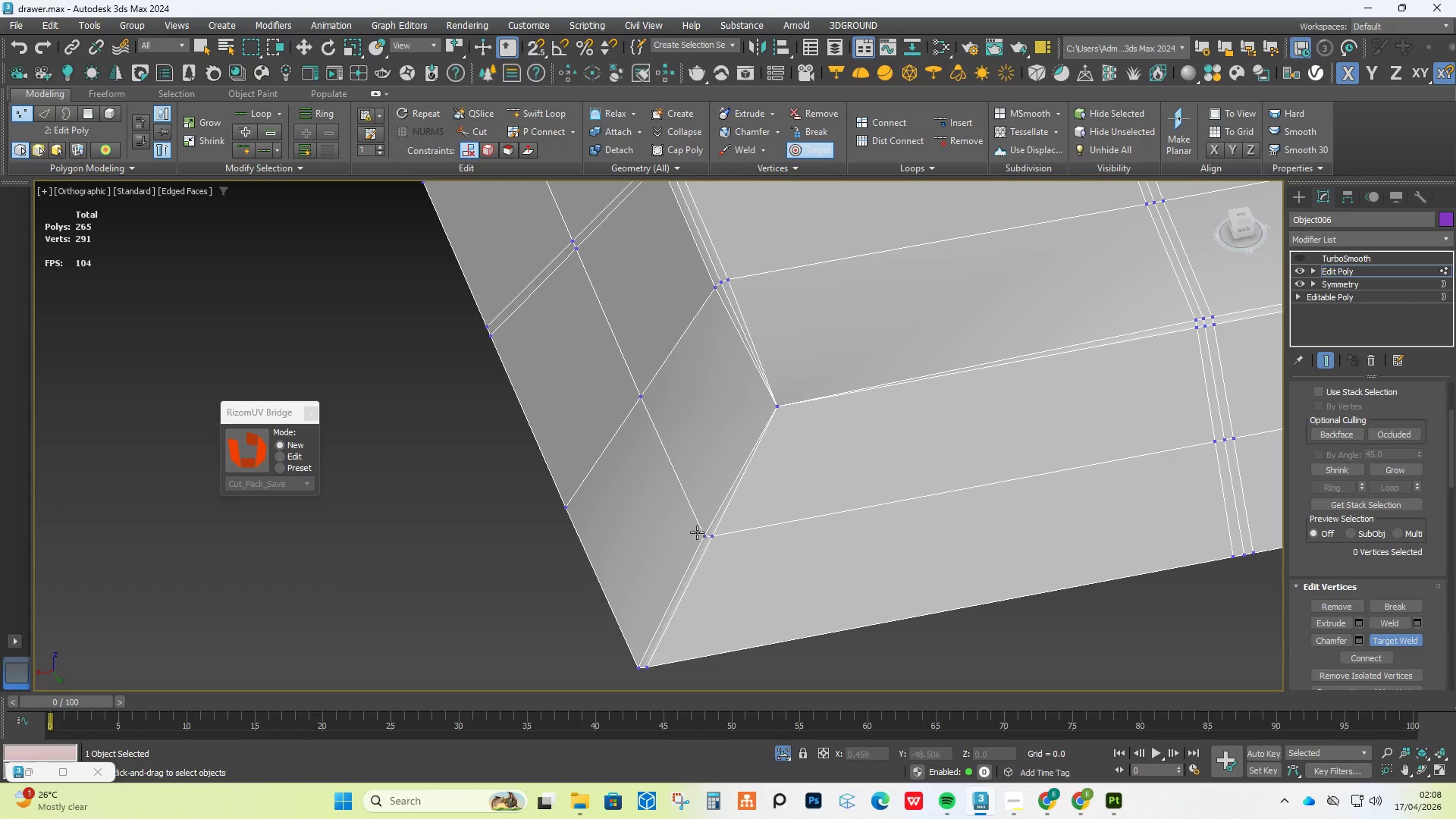 
double_click([712, 537])
 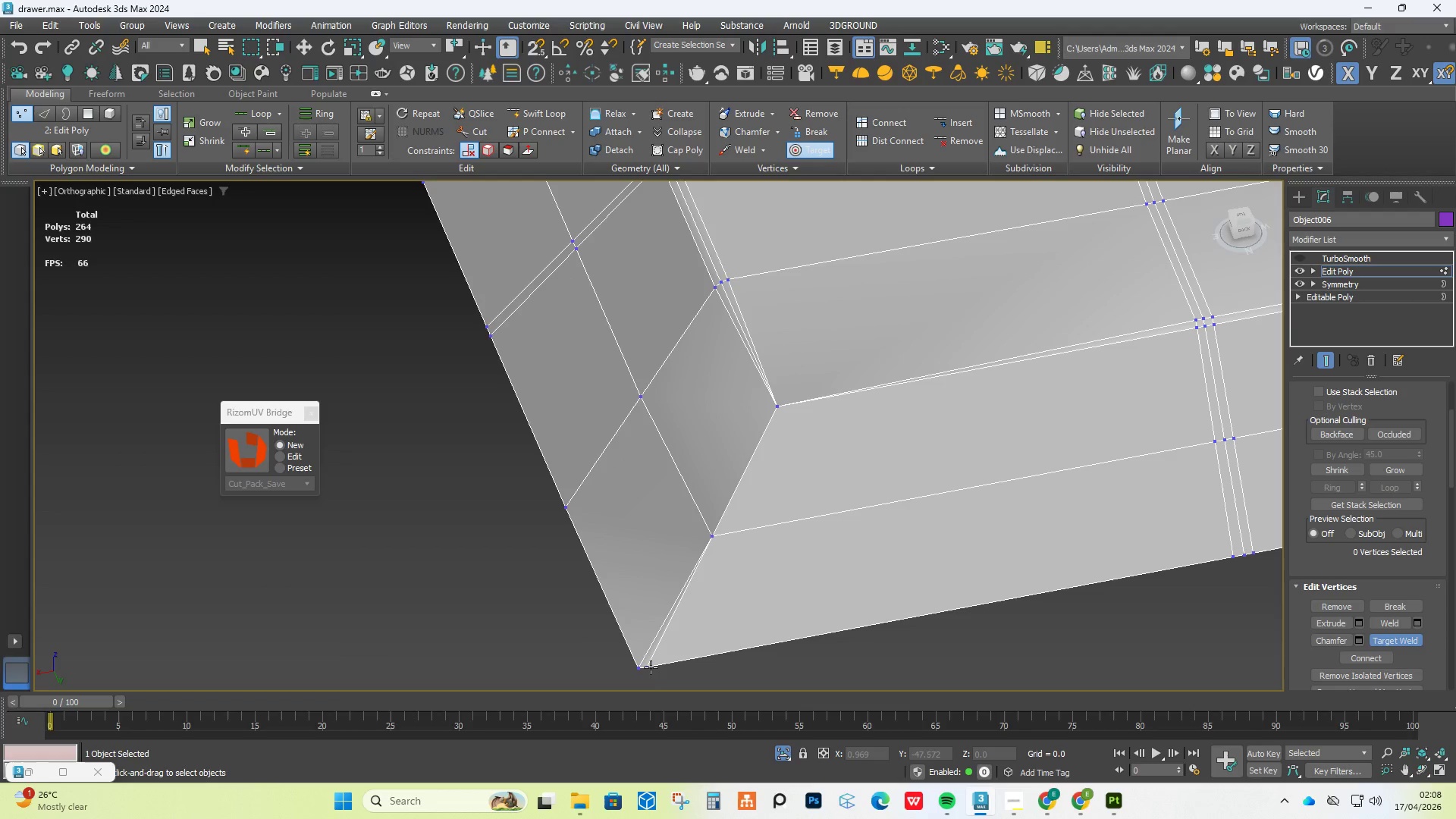 
double_click([639, 667])
 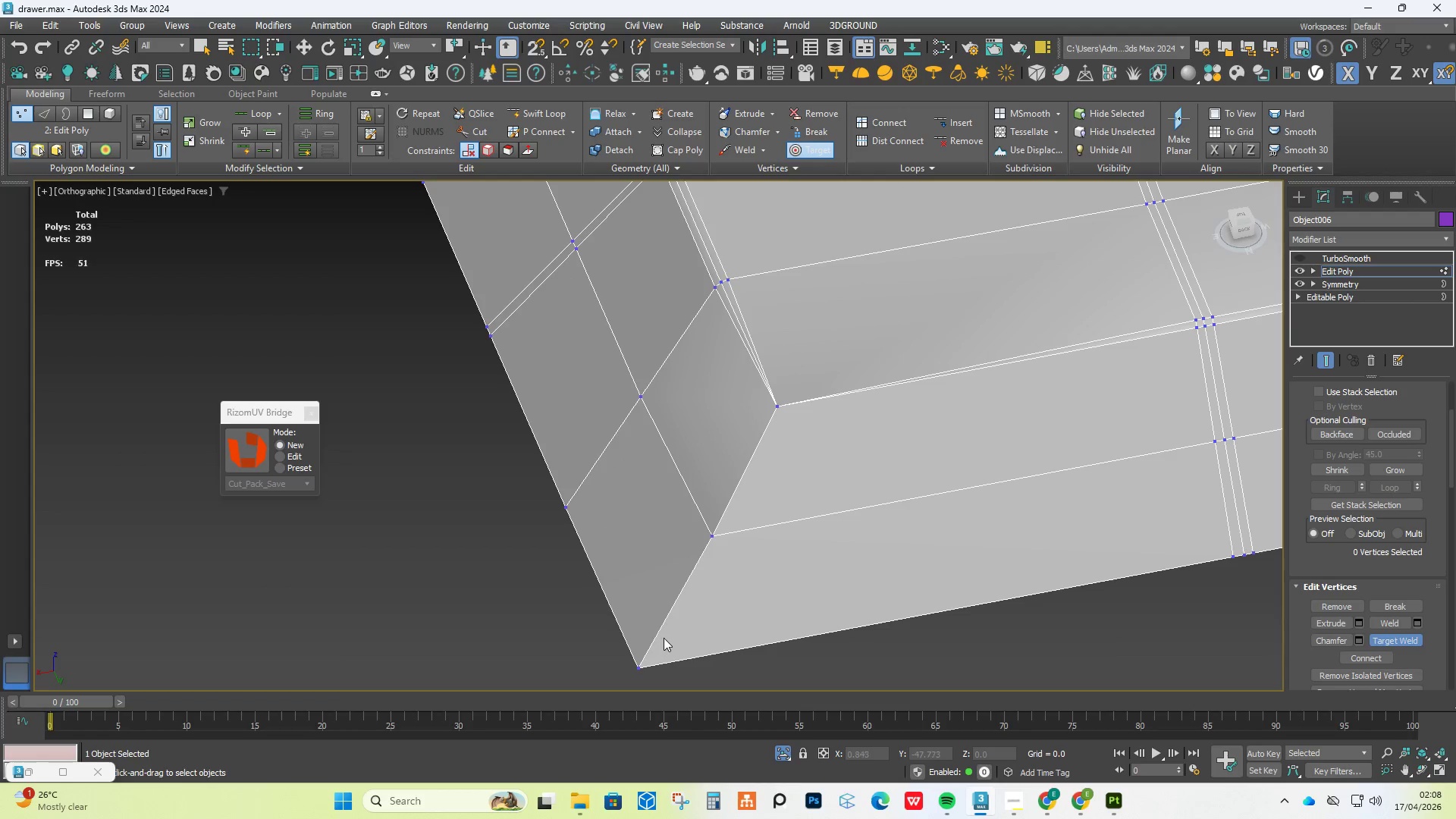 
key(Control+Z)
 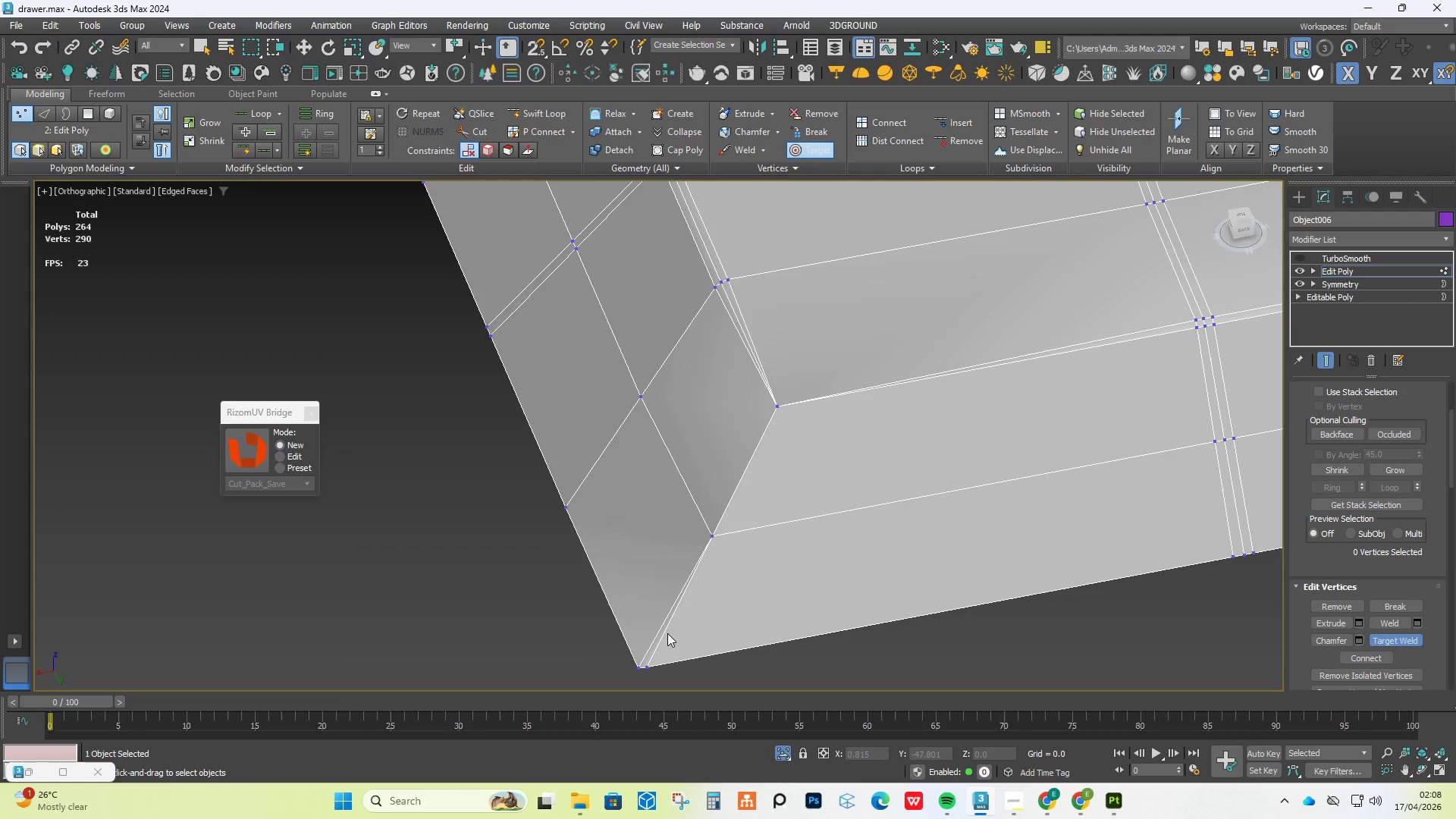 
key(Control+Z)
 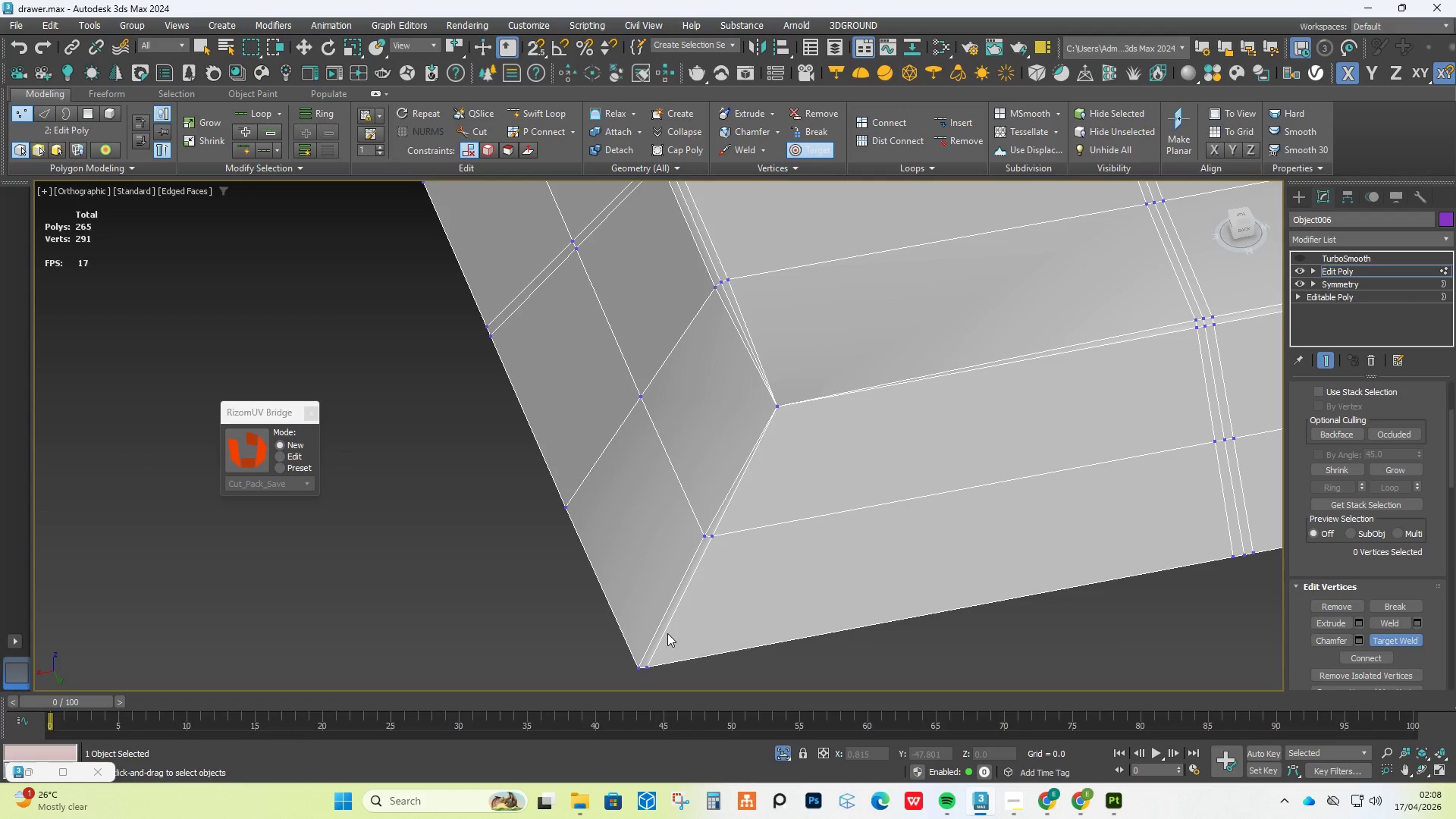 
key(Control+Z)
 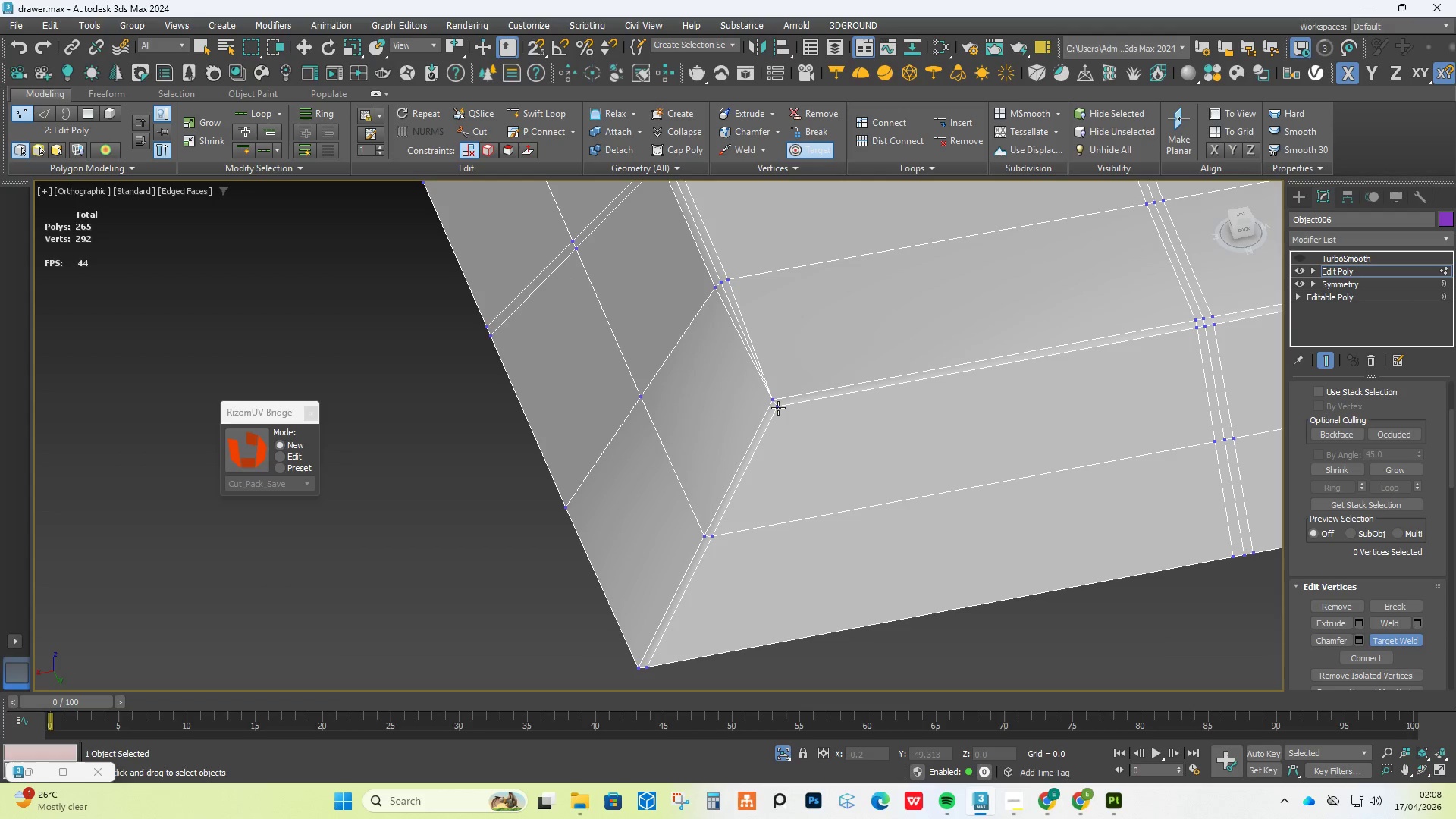 
double_click([775, 404])
 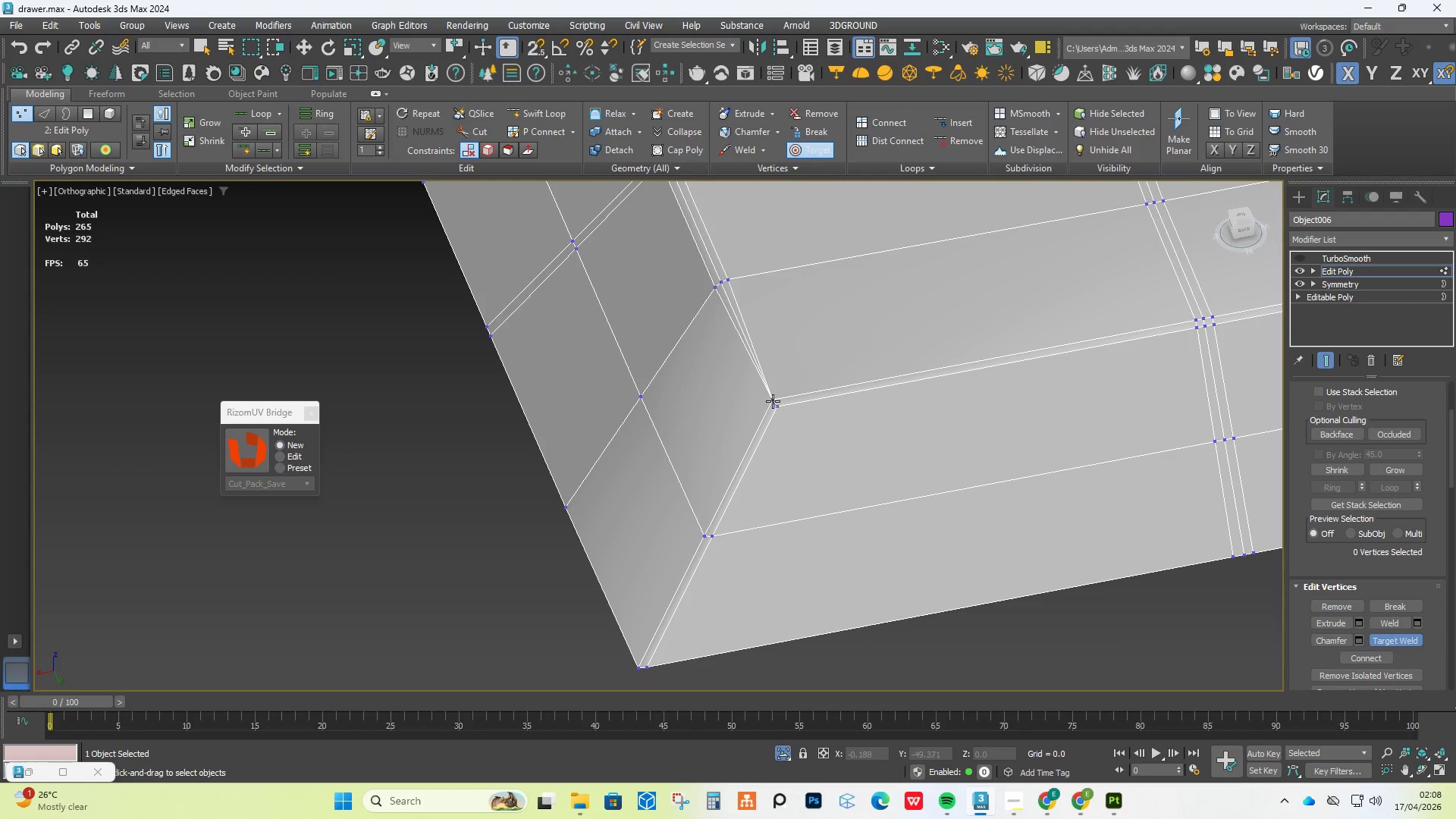 
left_click([773, 401])
 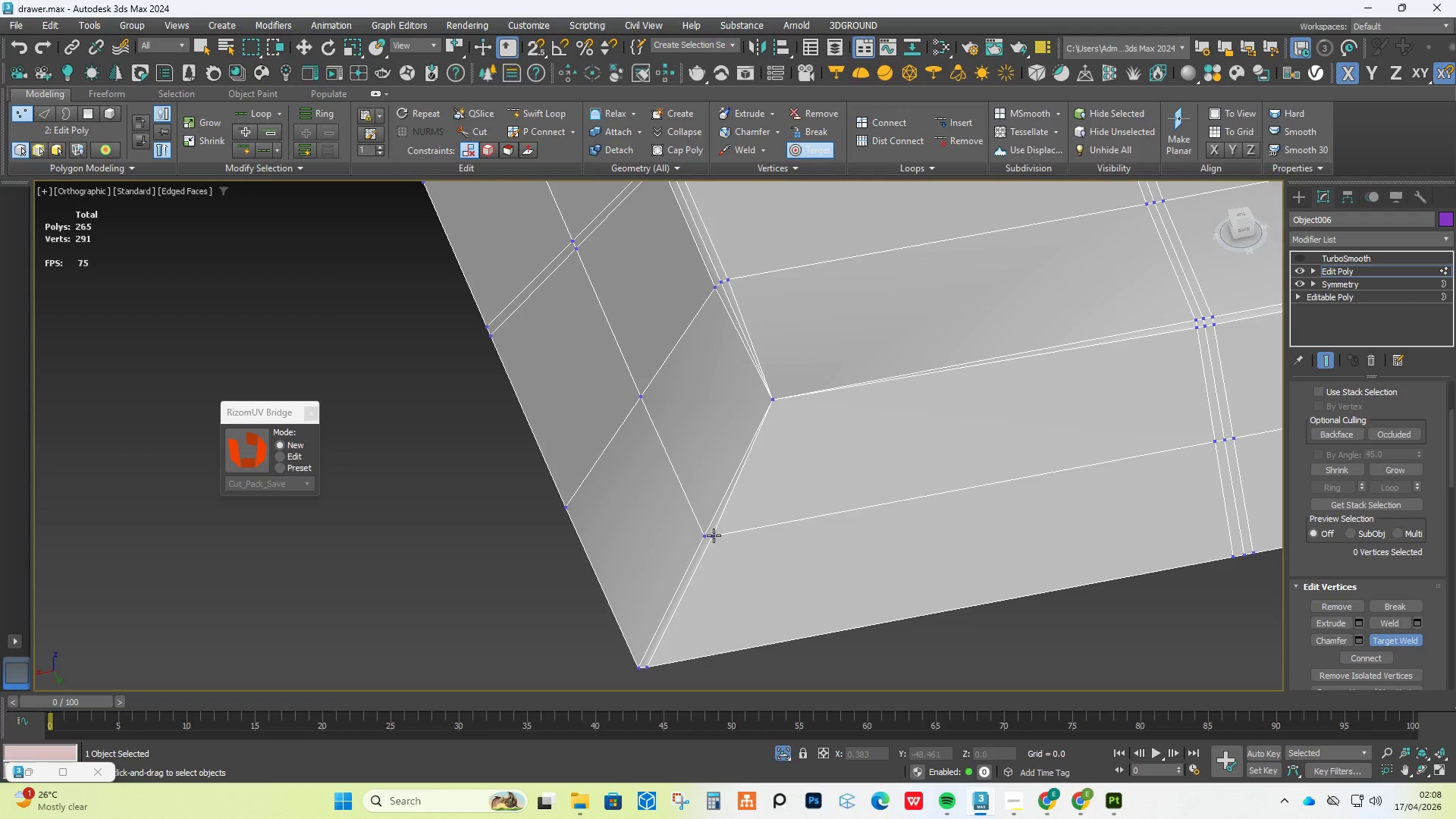 
double_click([704, 536])
 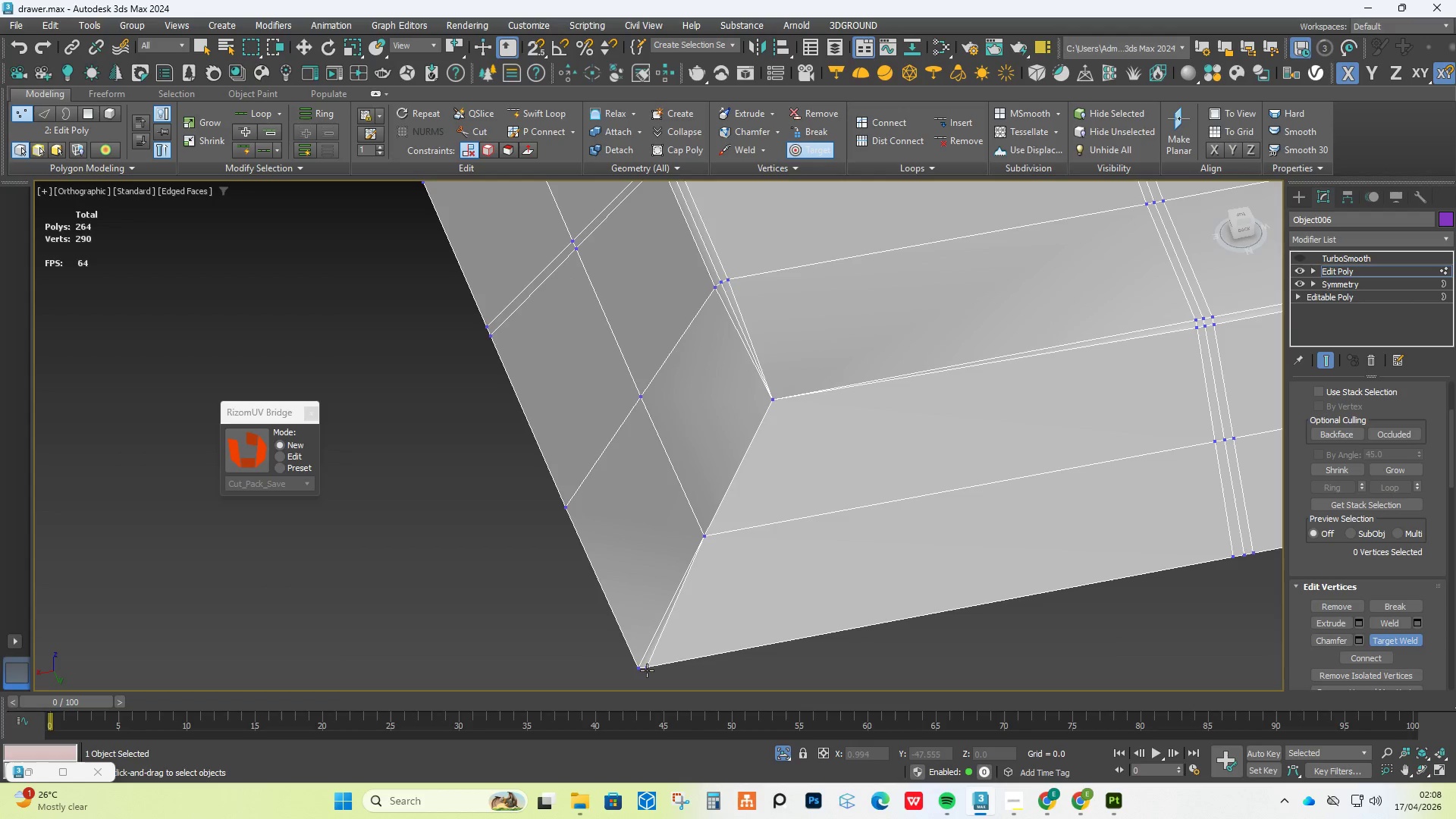 
double_click([632, 668])
 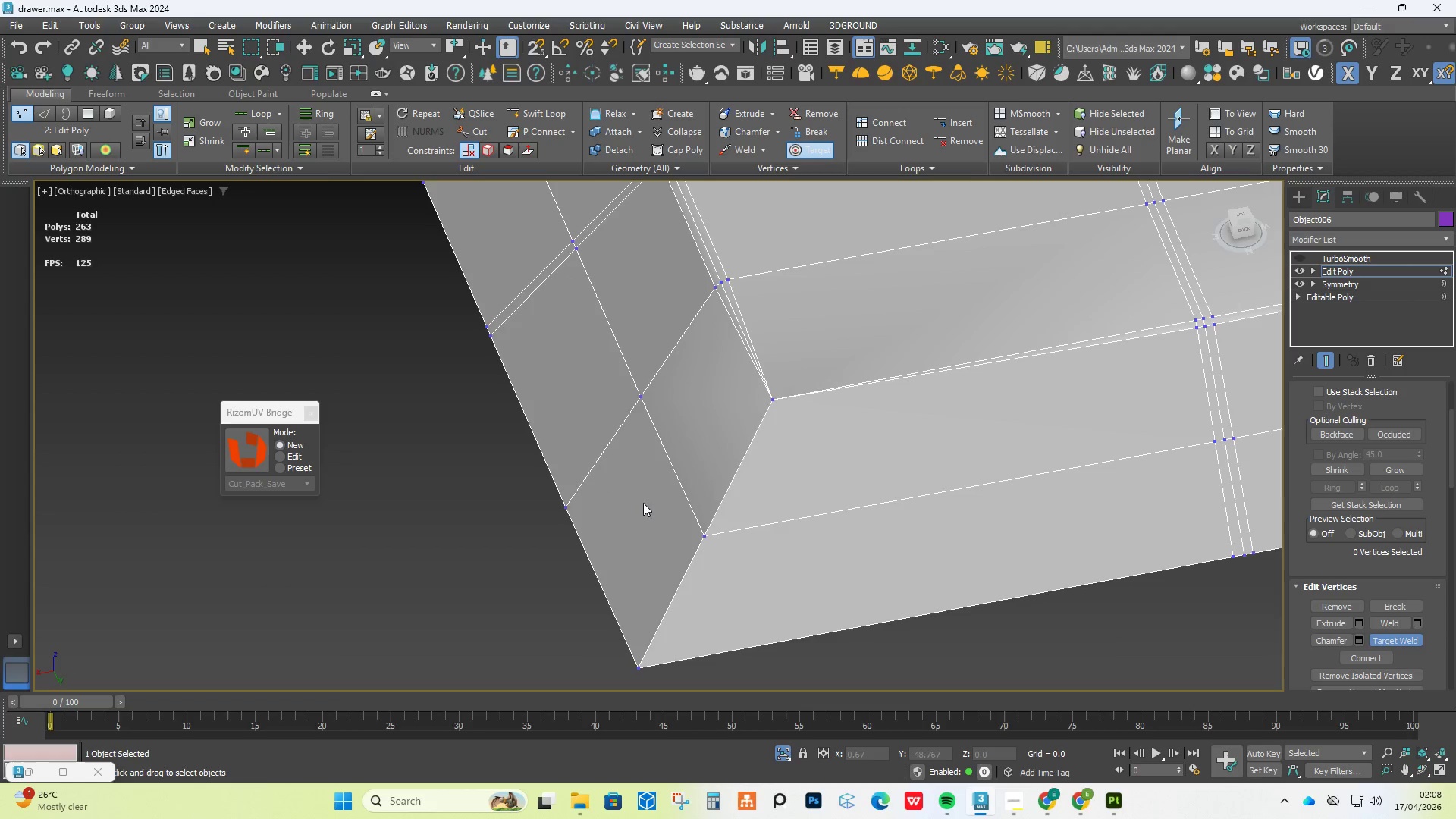 
scroll: coordinate [654, 428], scroll_direction: down, amount: 3.0
 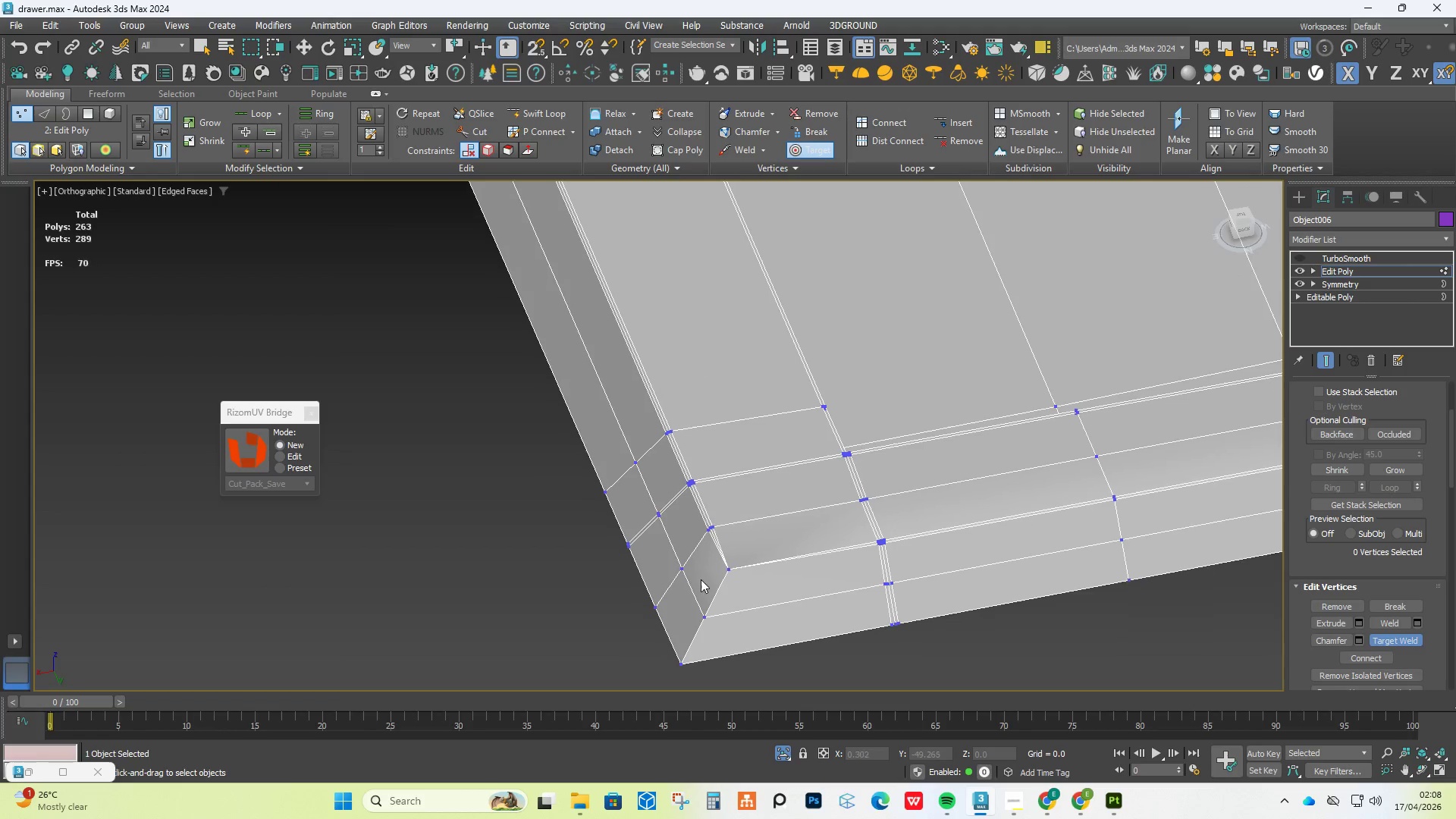 
scroll: coordinate [718, 554], scroll_direction: up, amount: 3.0
 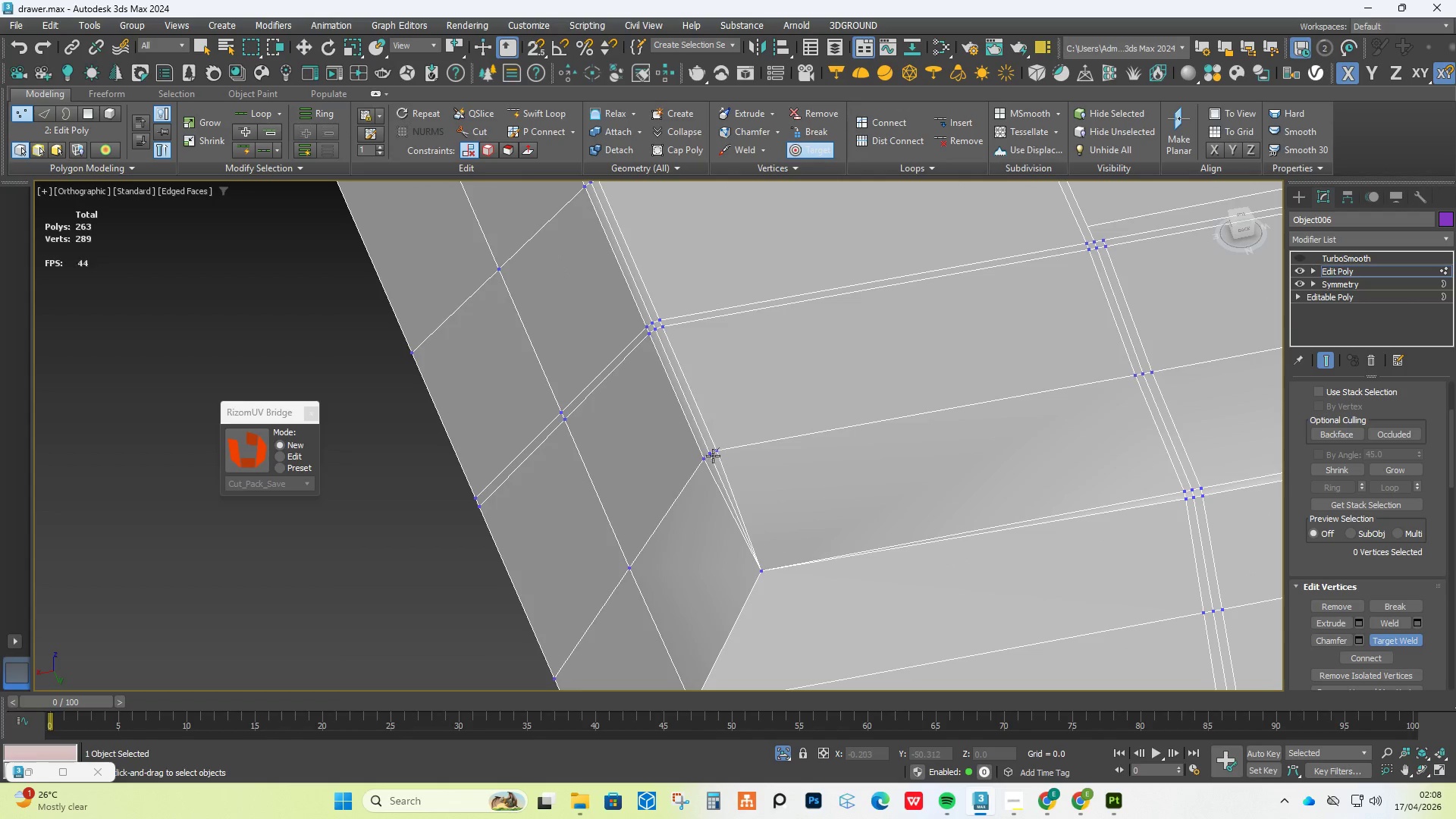 
double_click([711, 458])
 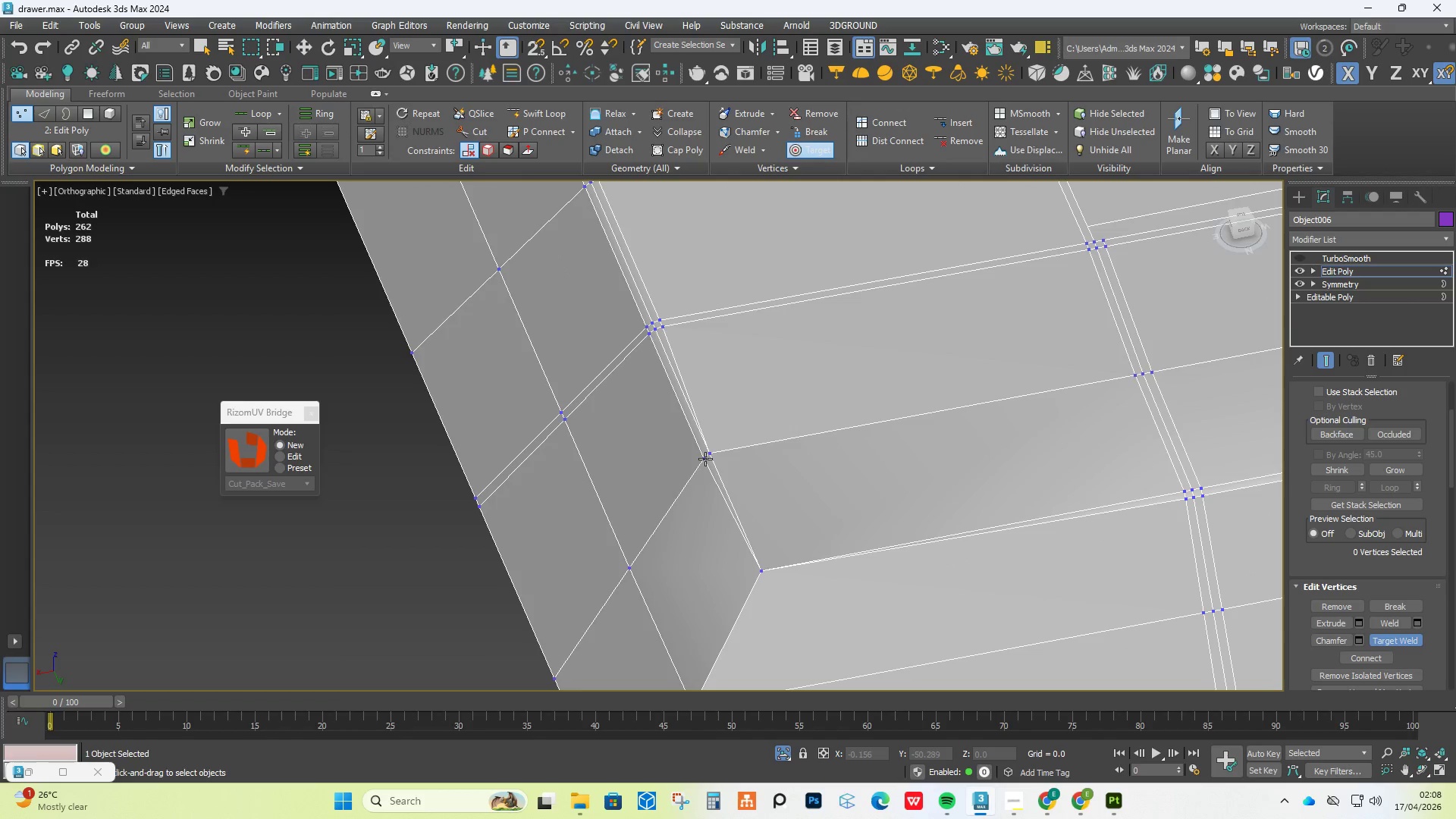 
double_click([711, 453])
 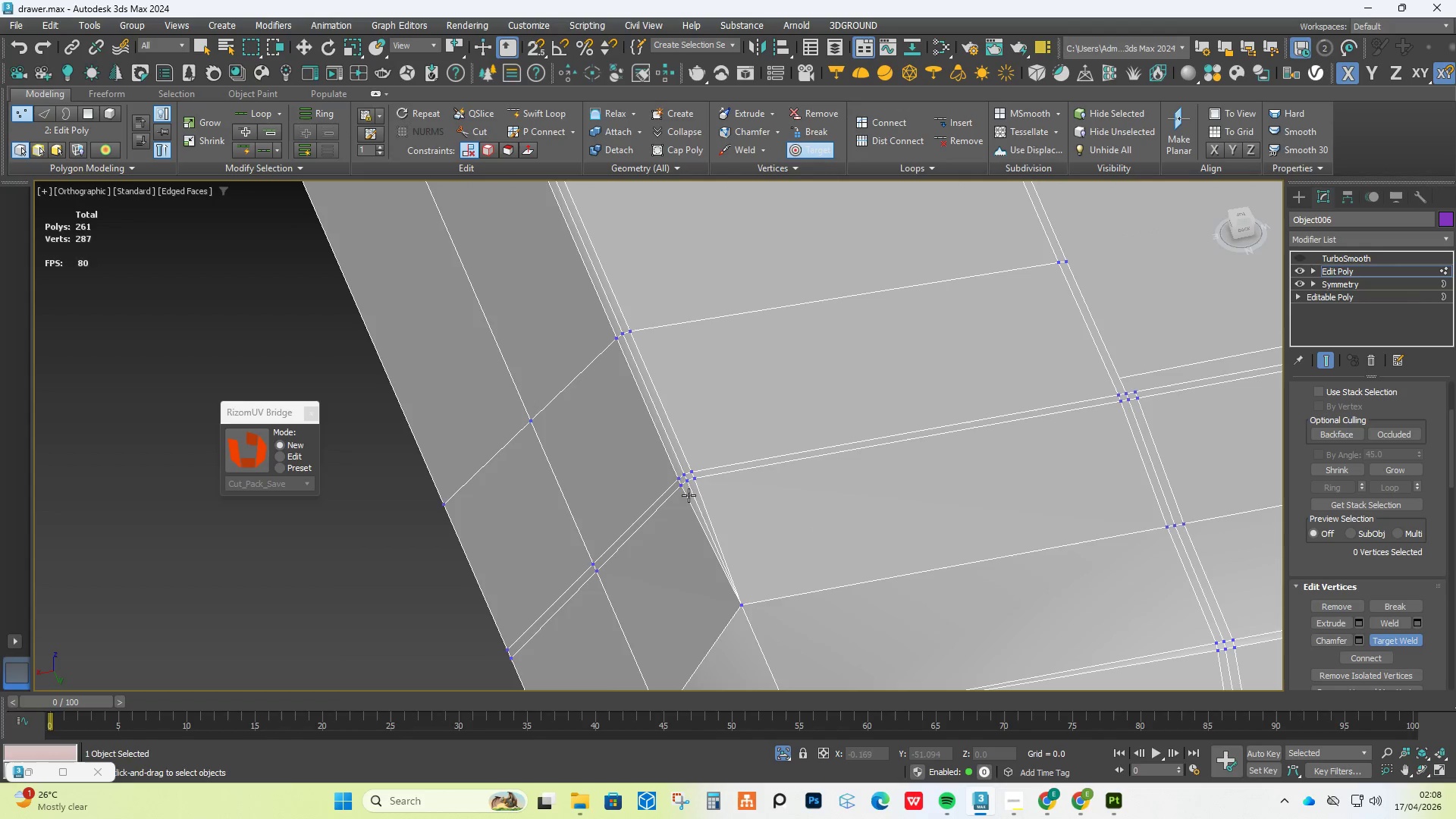 
scroll: coordinate [679, 468], scroll_direction: up, amount: 1.0
 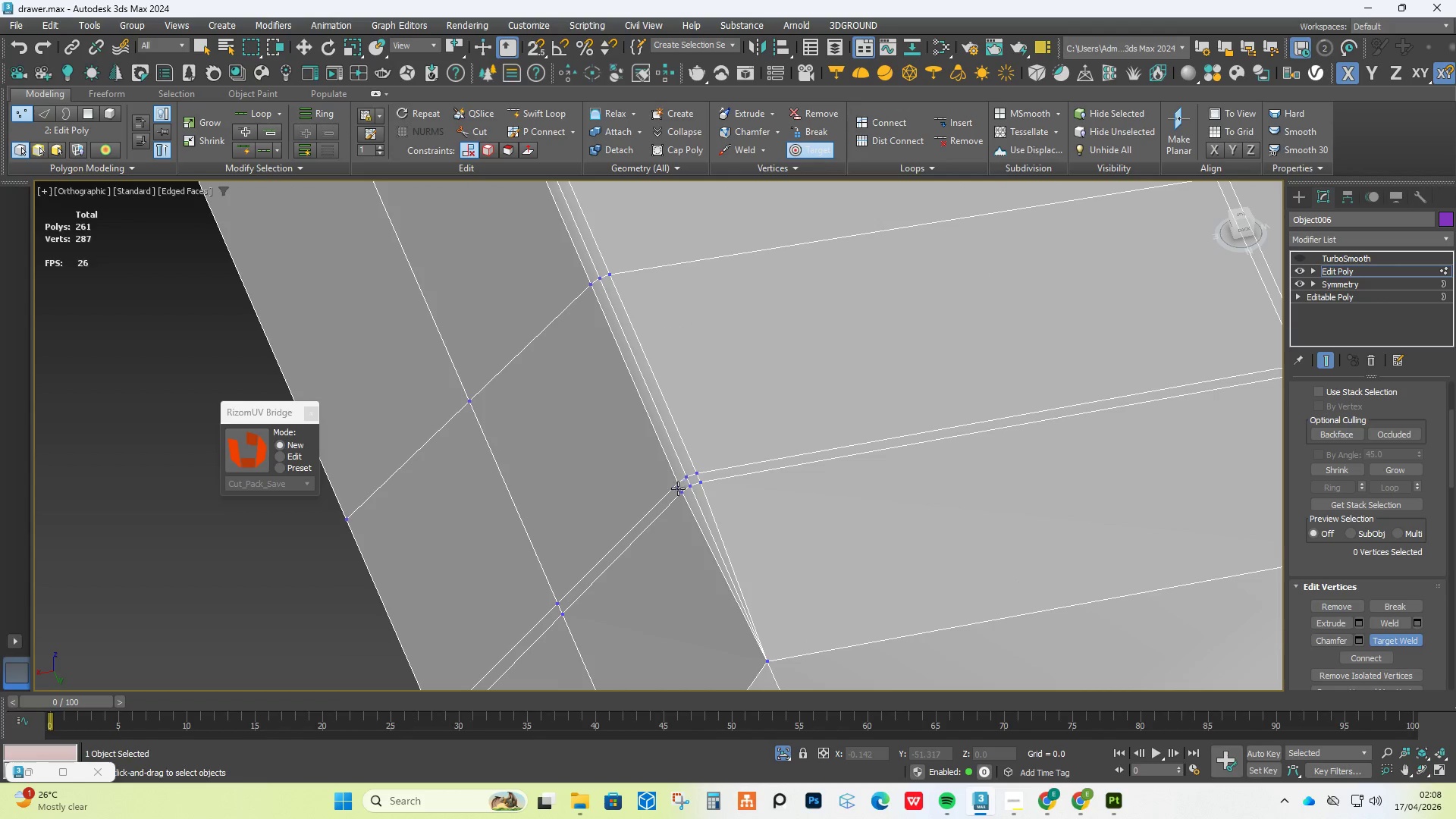 
left_click([680, 494])
 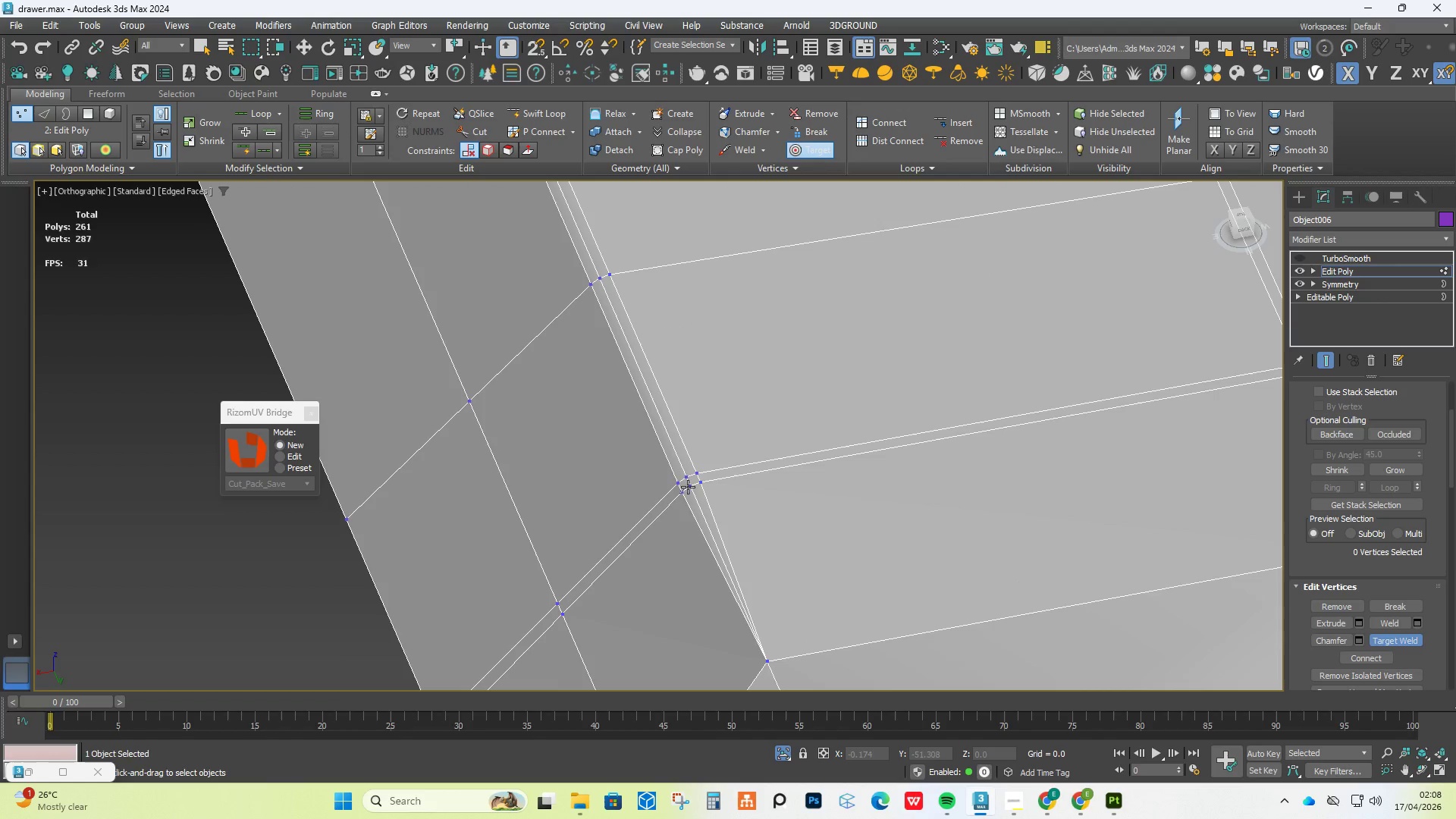 
left_click([689, 484])
 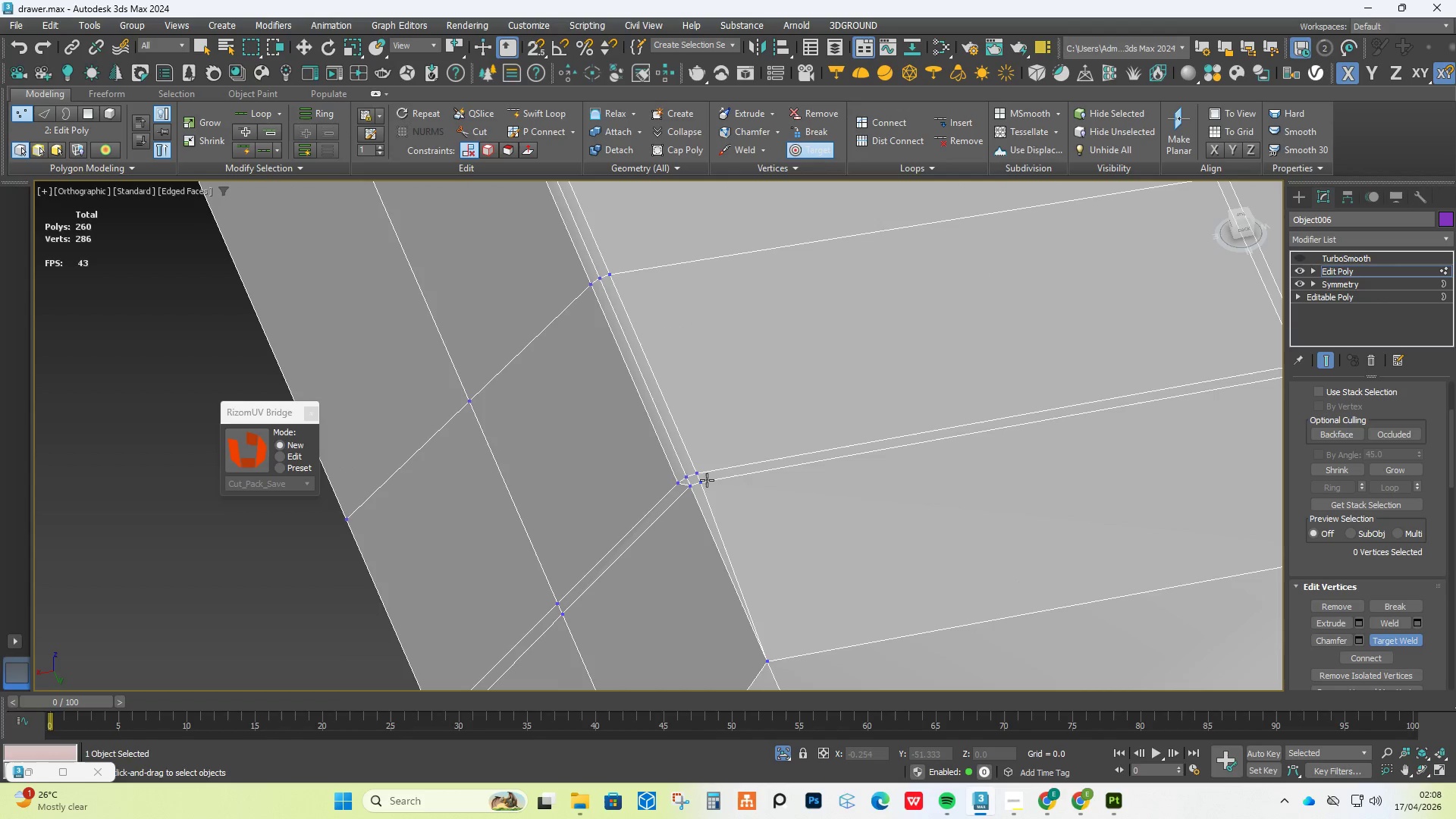 
double_click([708, 479])
 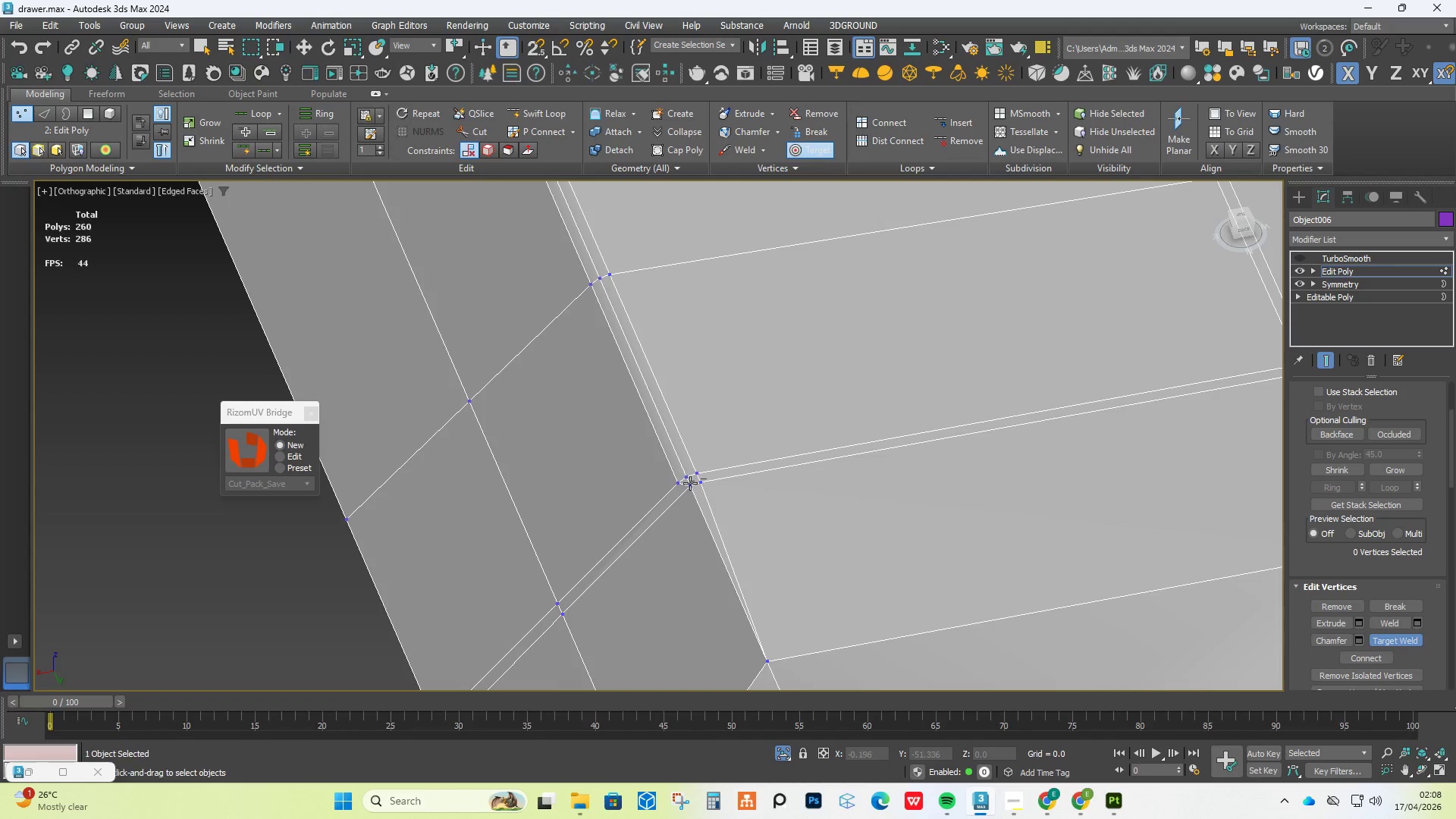 
triple_click([689, 483])
 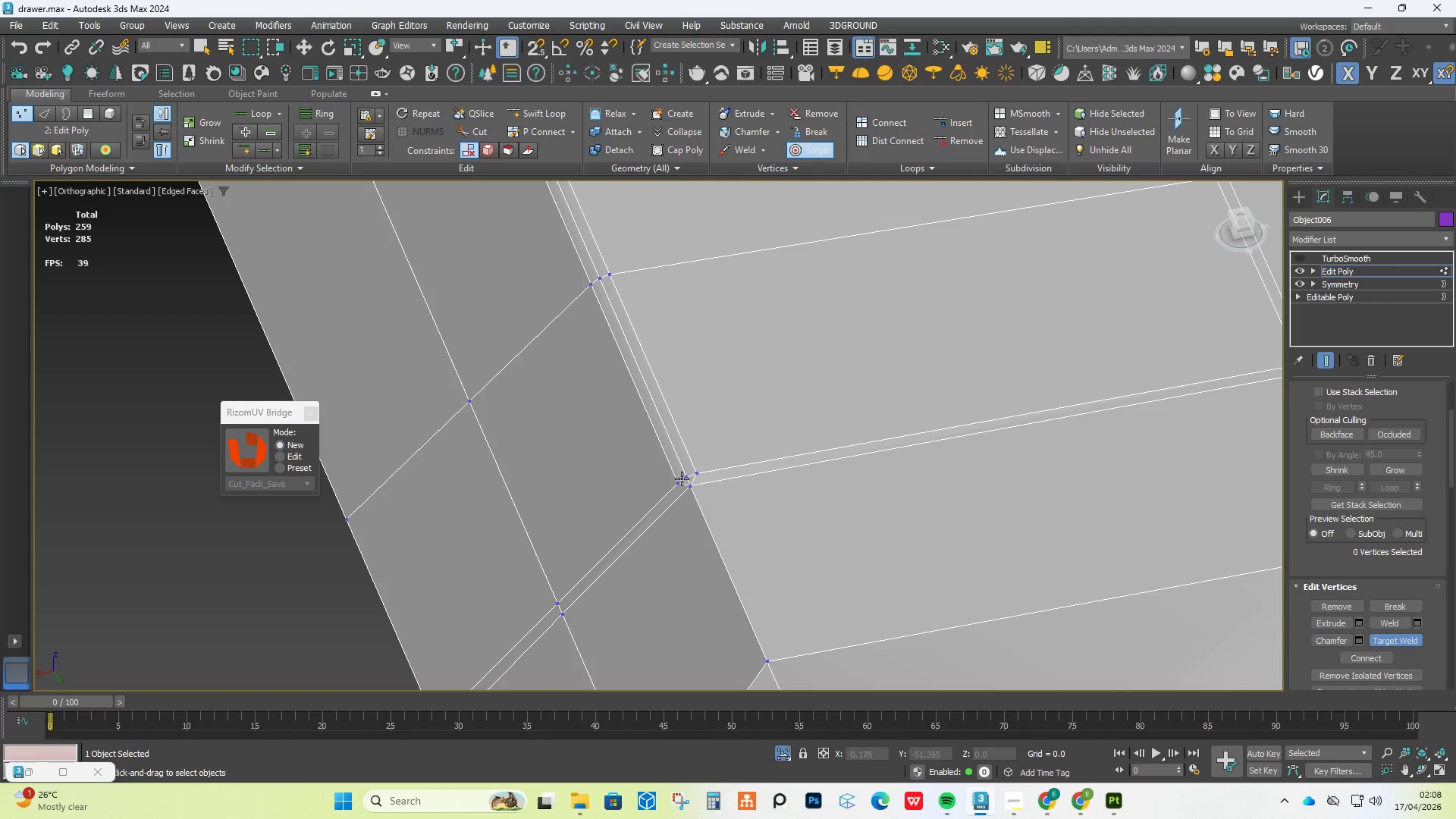 
triple_click([679, 479])
 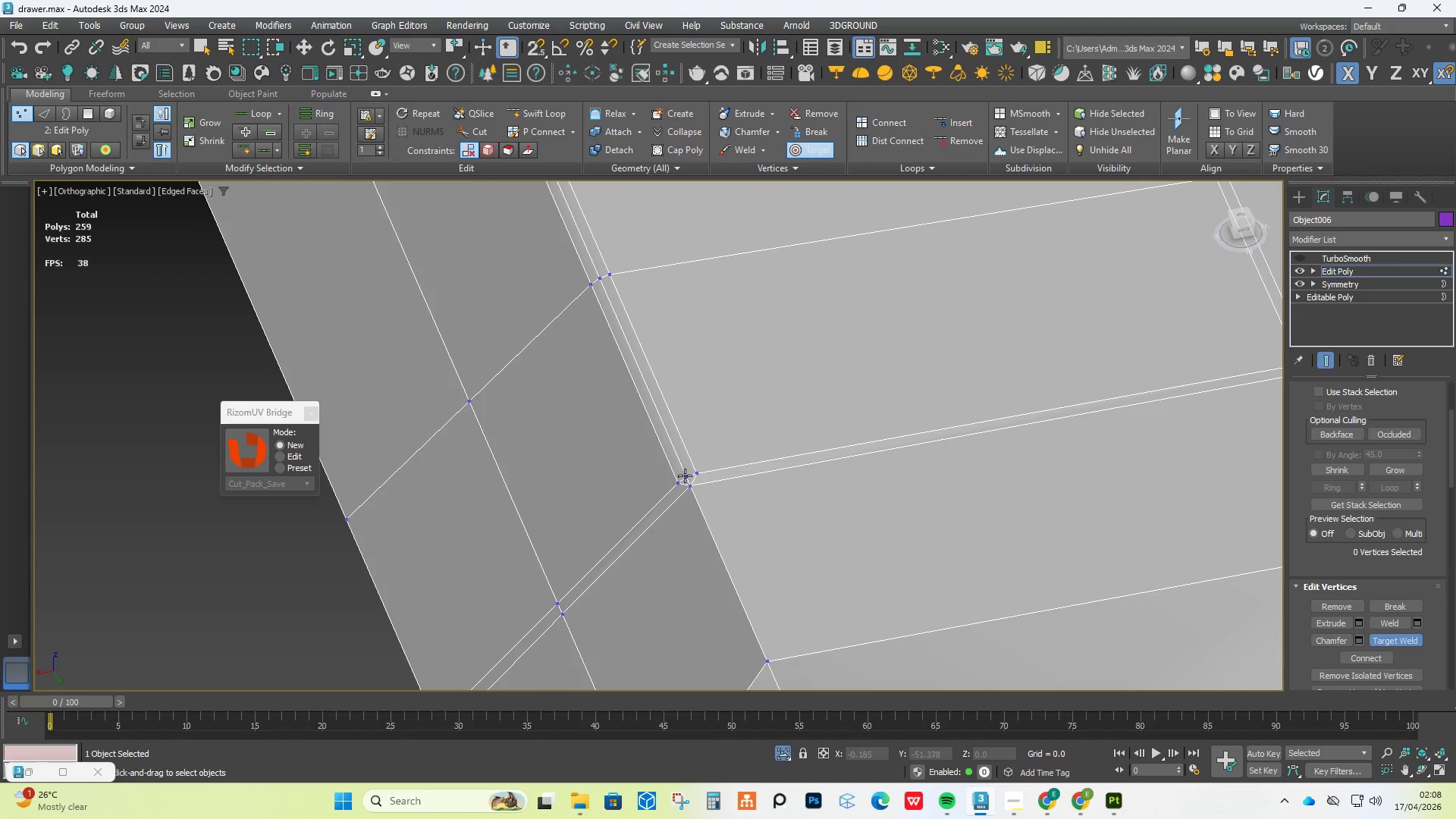 
triple_click([686, 475])
 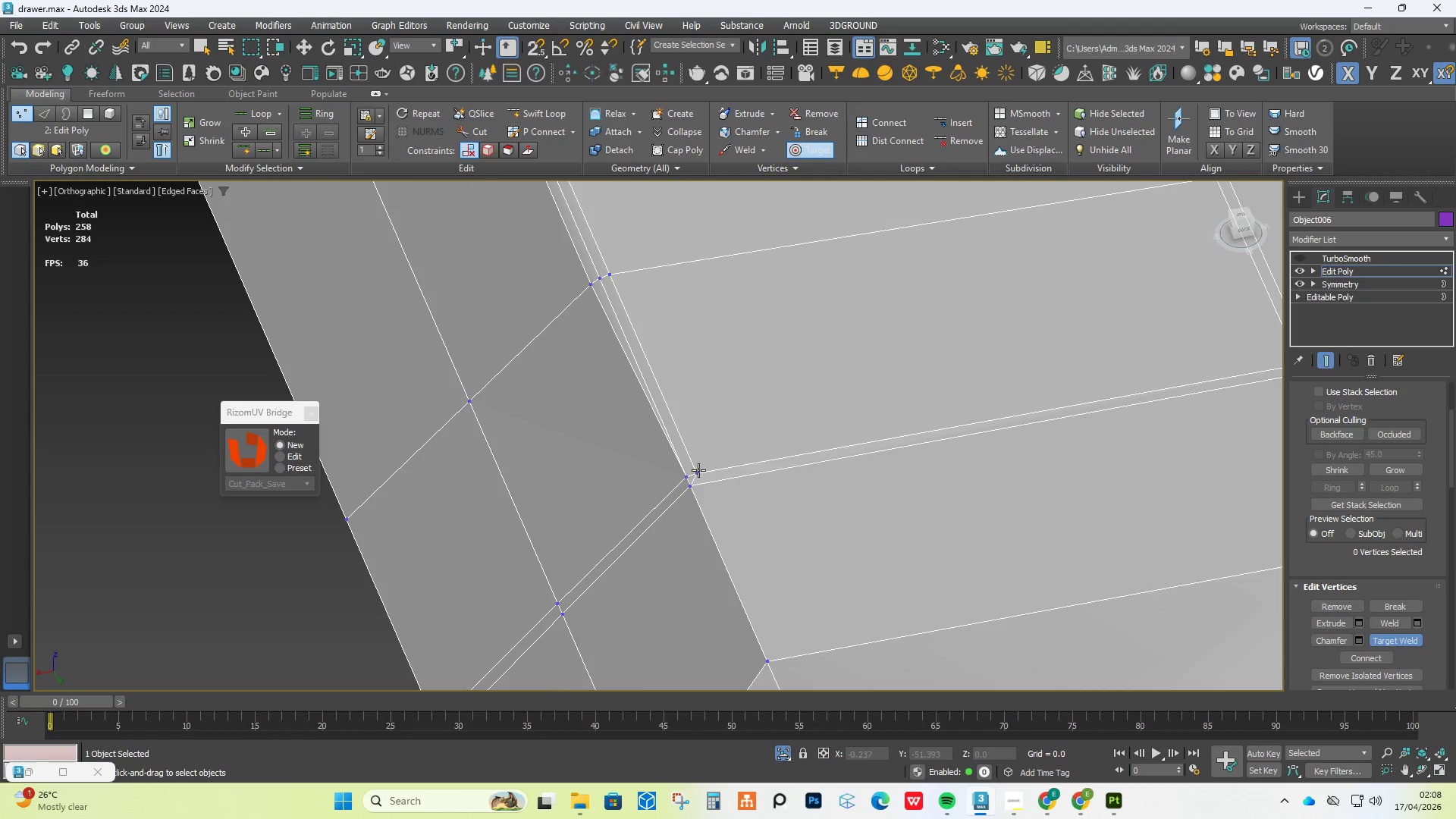 
triple_click([698, 470])
 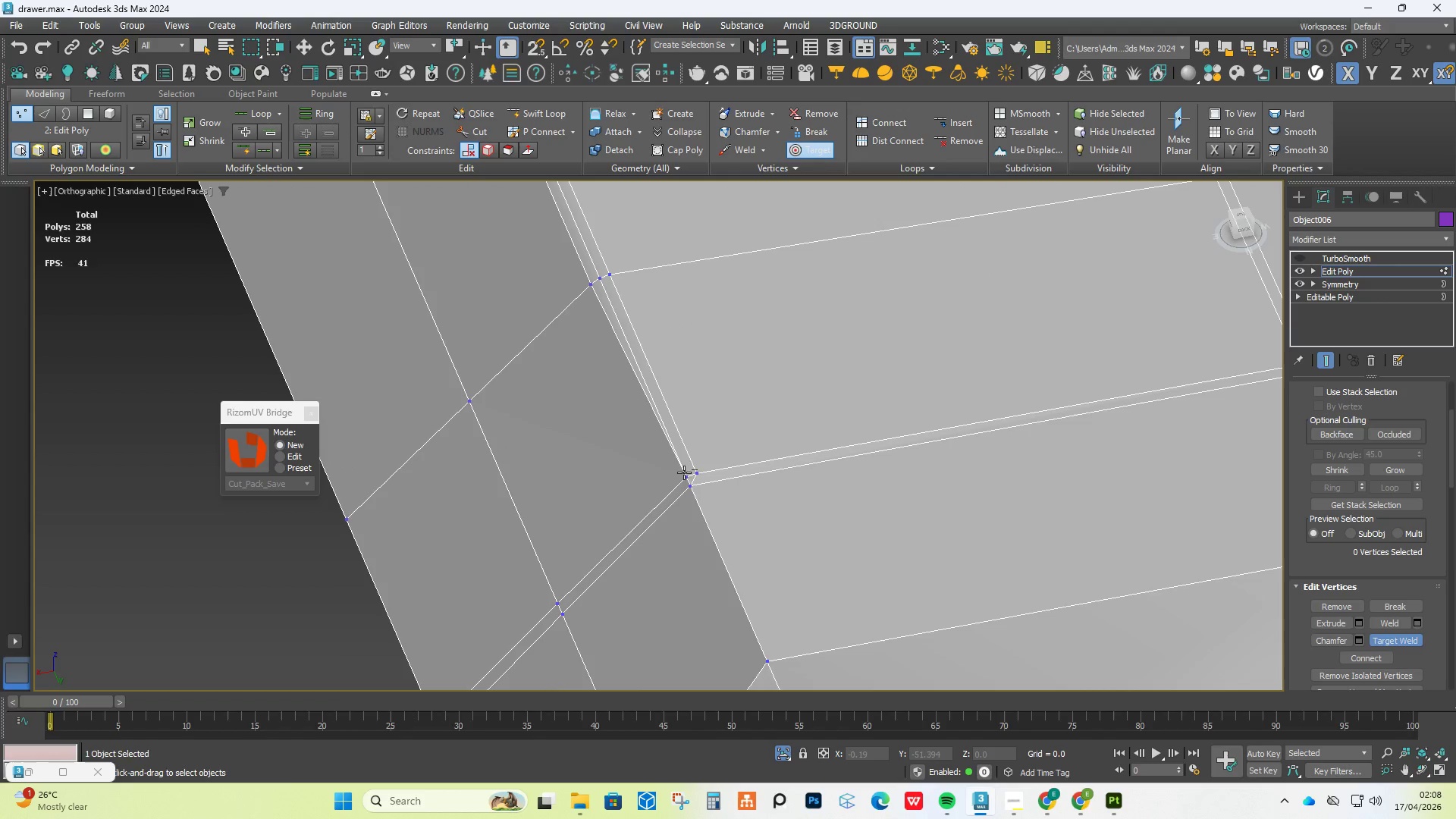 
triple_click([682, 472])
 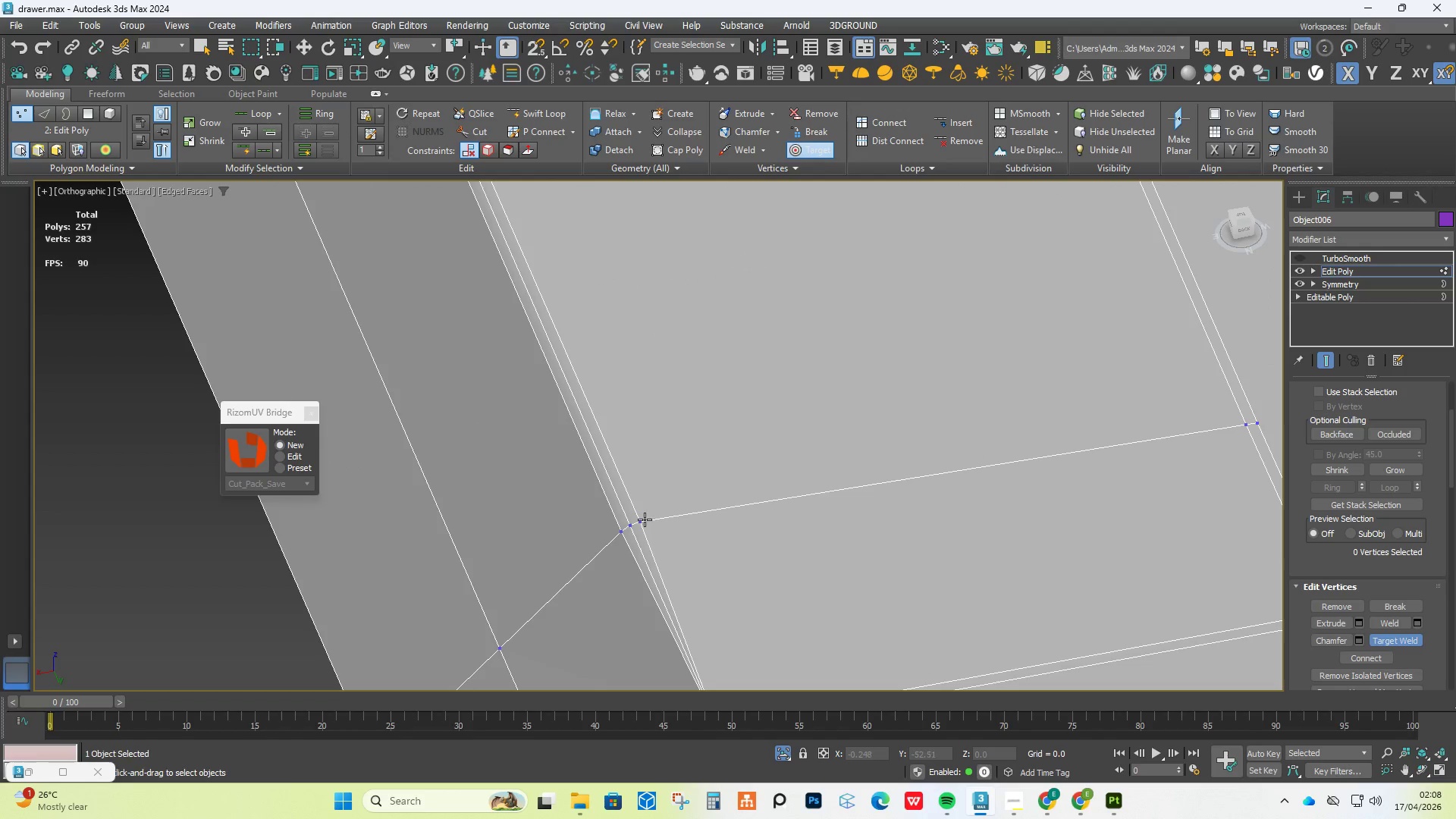 
double_click([633, 525])
 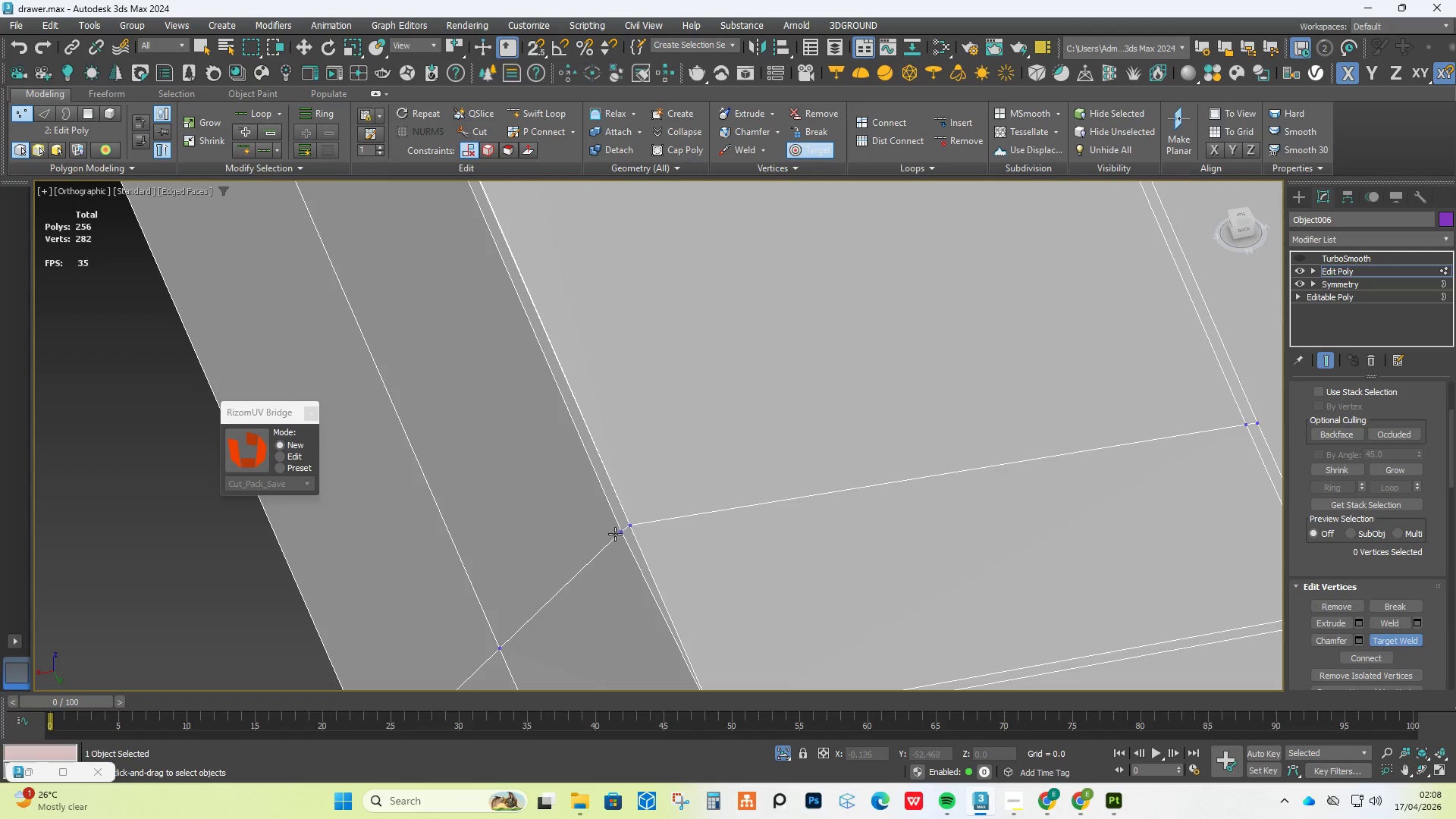 
triple_click([613, 535])
 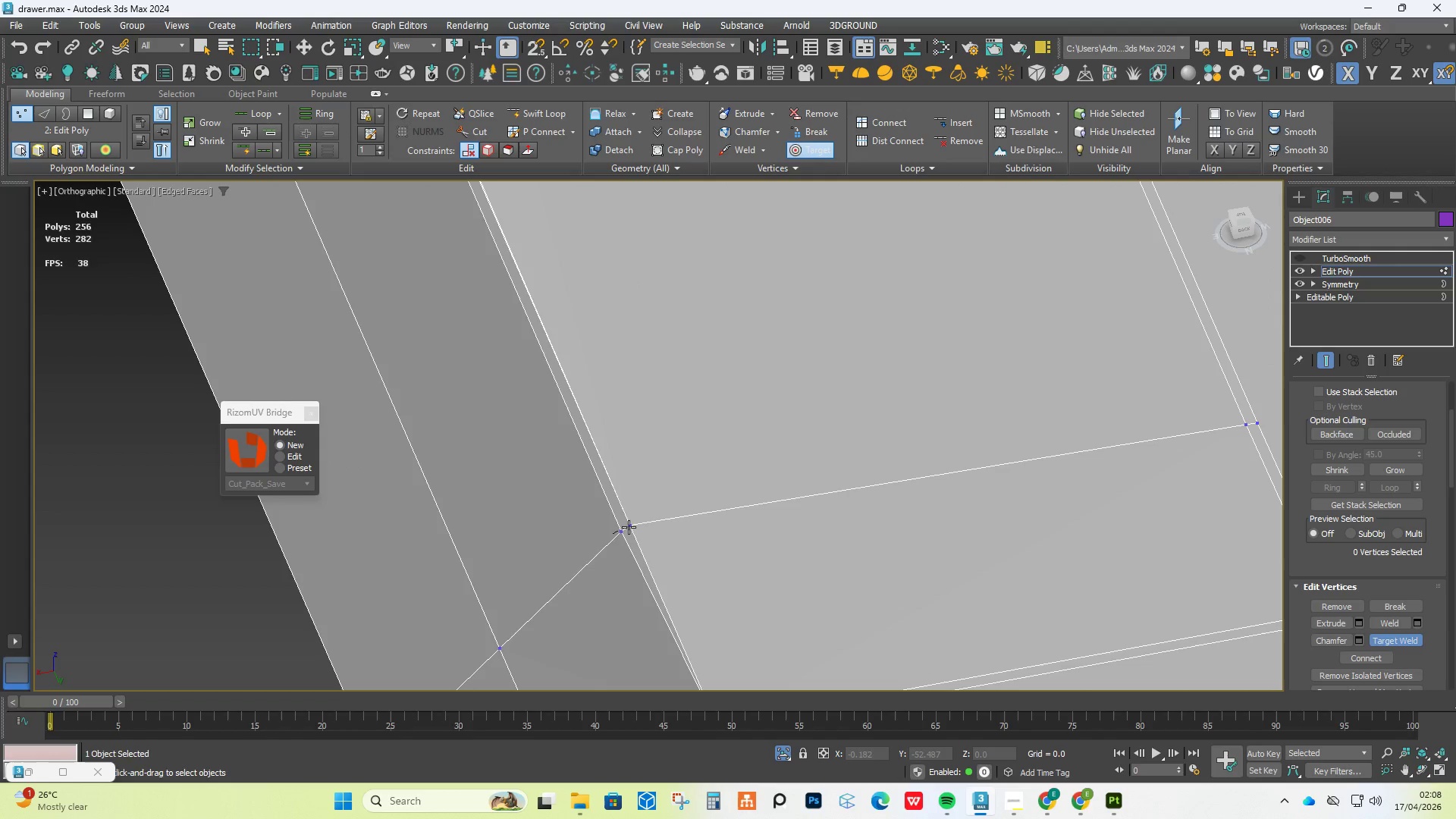 
triple_click([629, 526])
 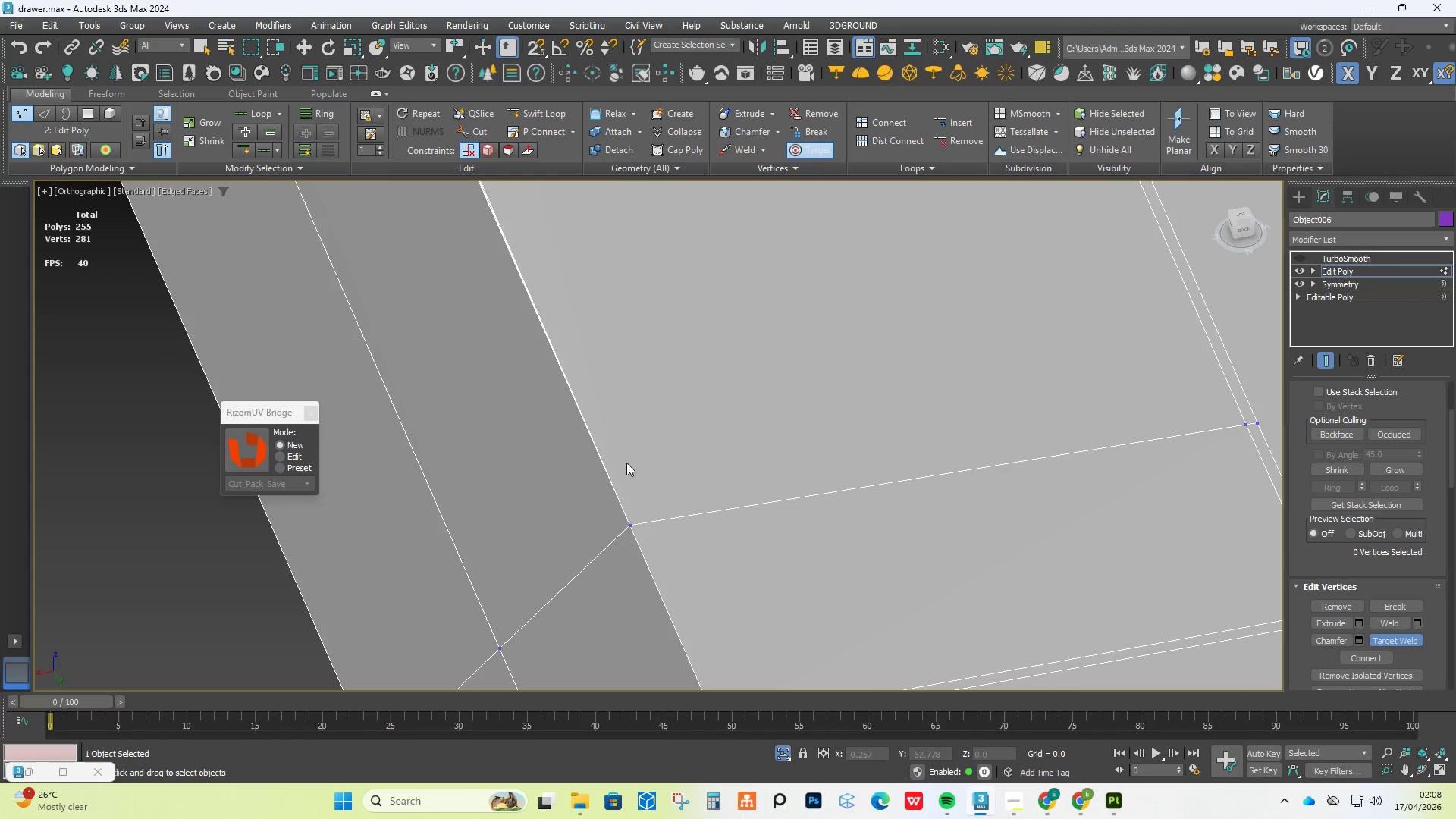 
scroll: coordinate [695, 741], scroll_direction: down, amount: 5.0
 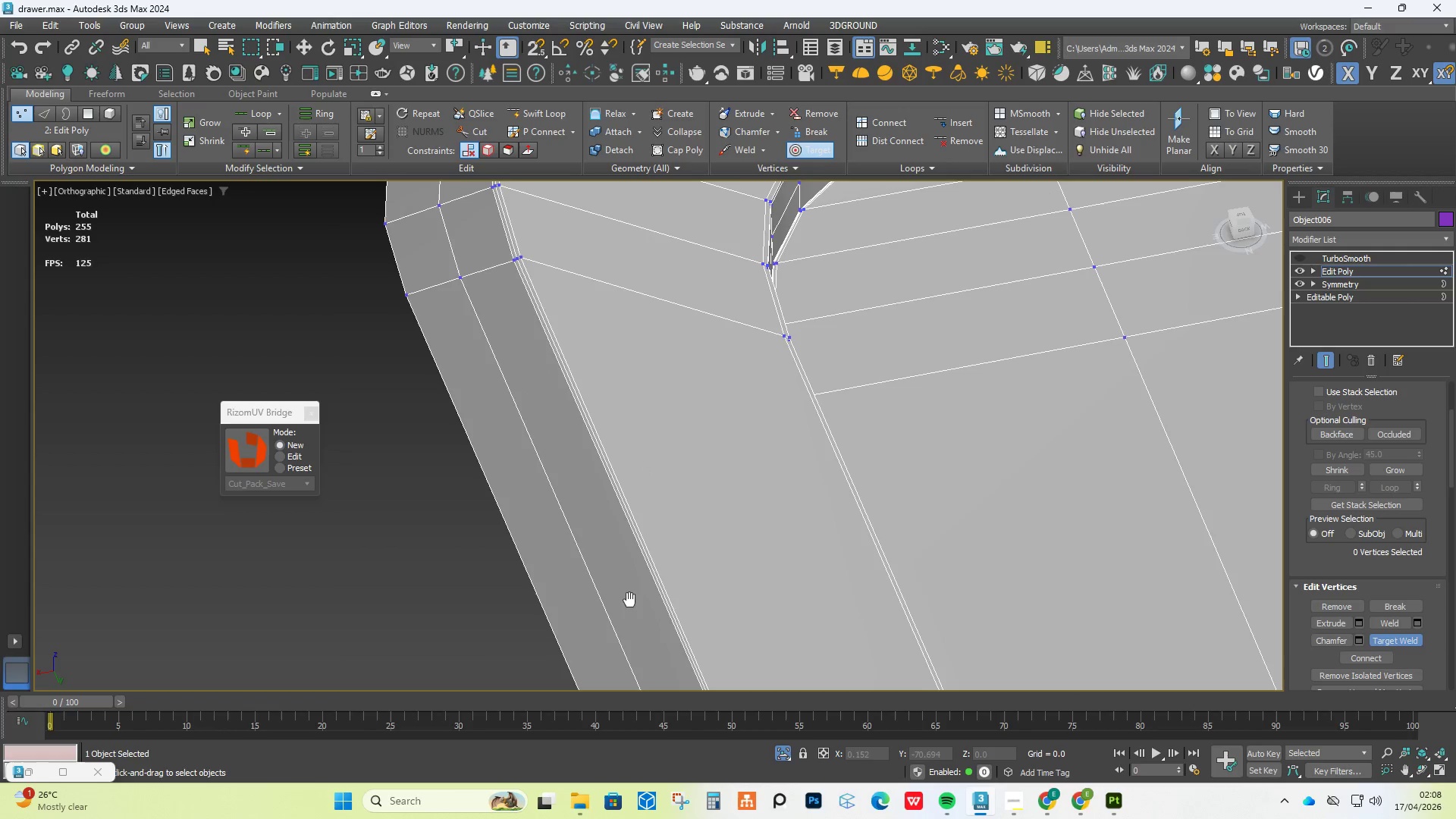 
scroll: coordinate [551, 378], scroll_direction: up, amount: 3.0
 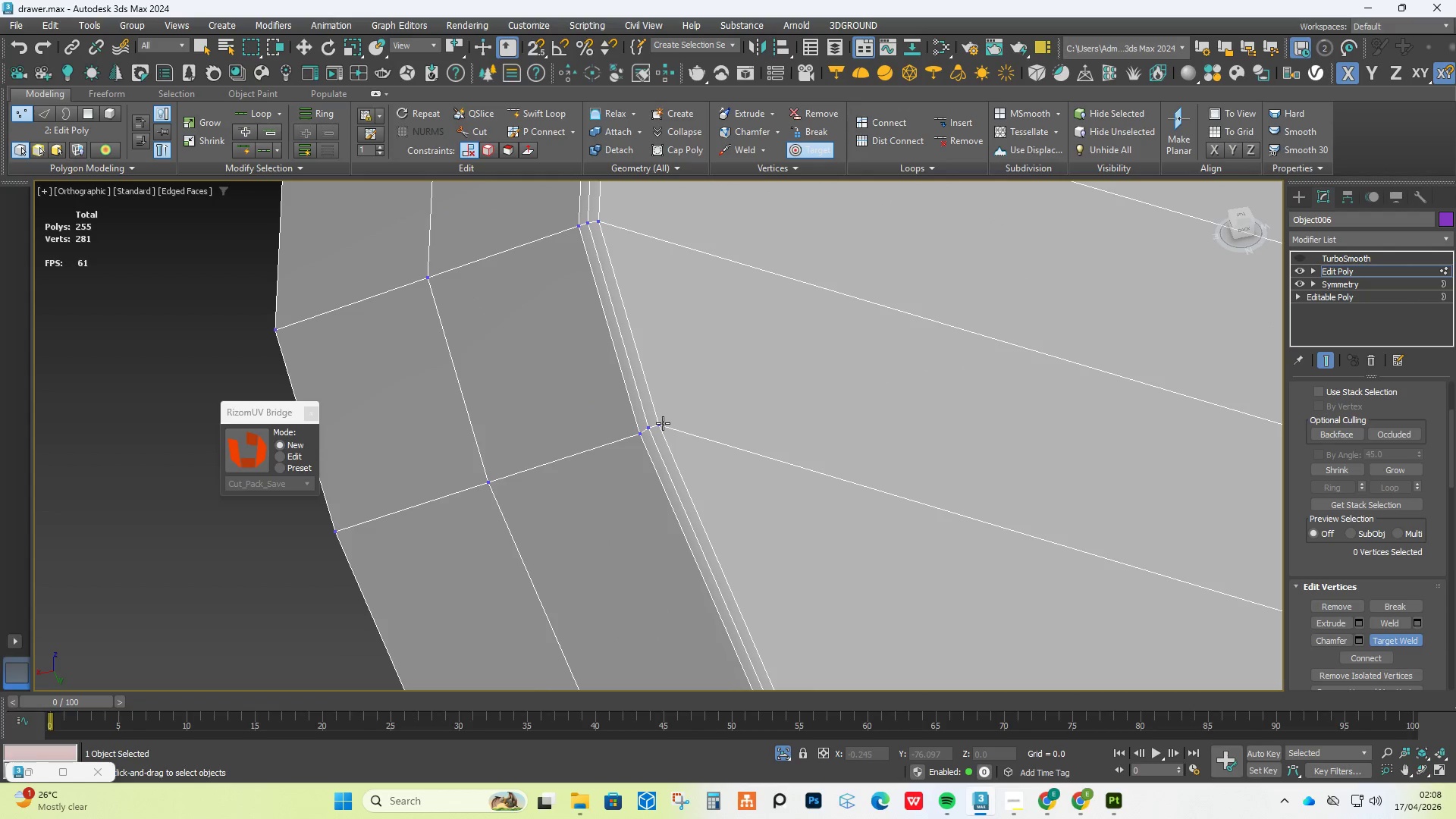 
double_click([645, 425])
 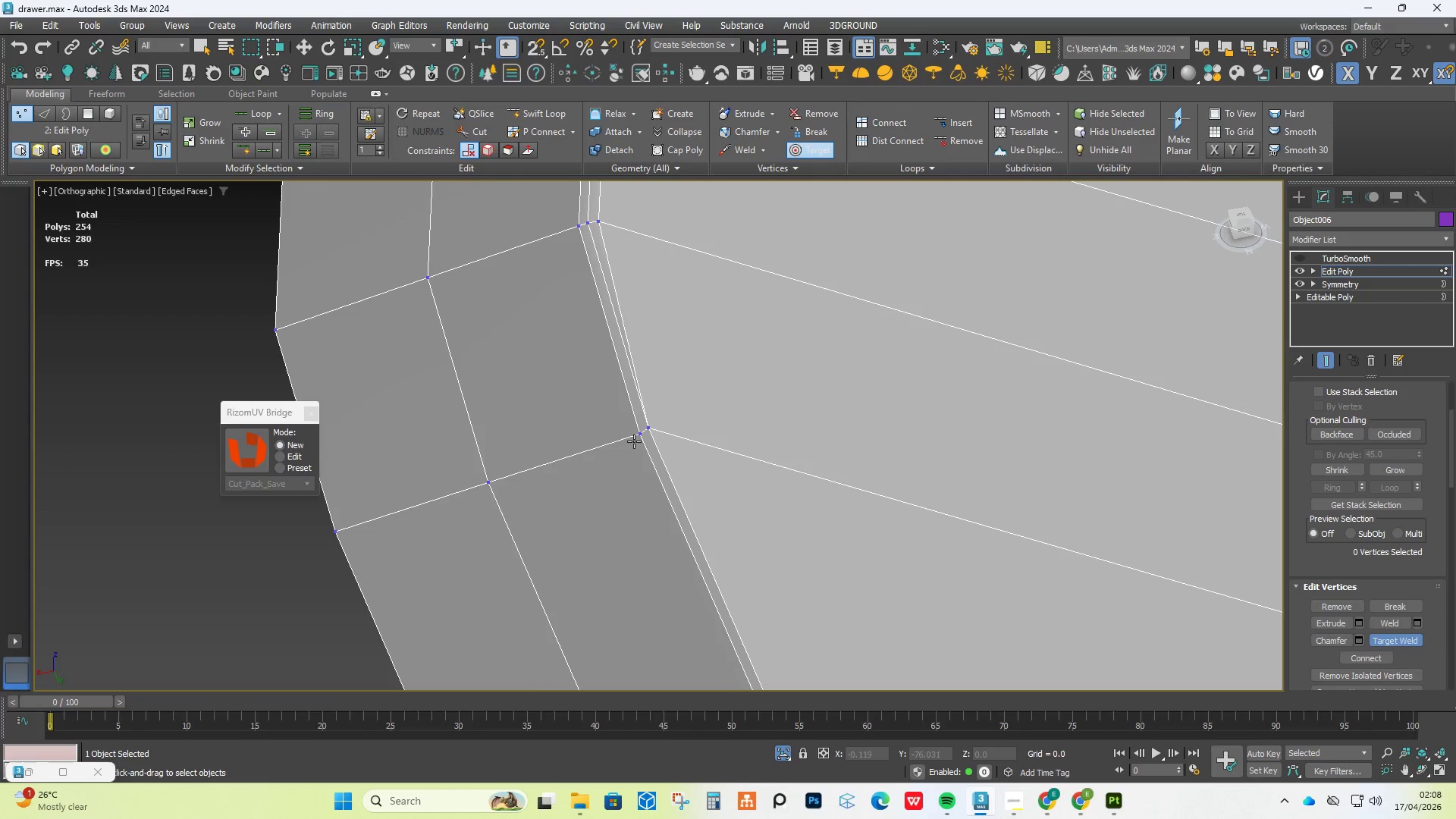 
triple_click([634, 441])
 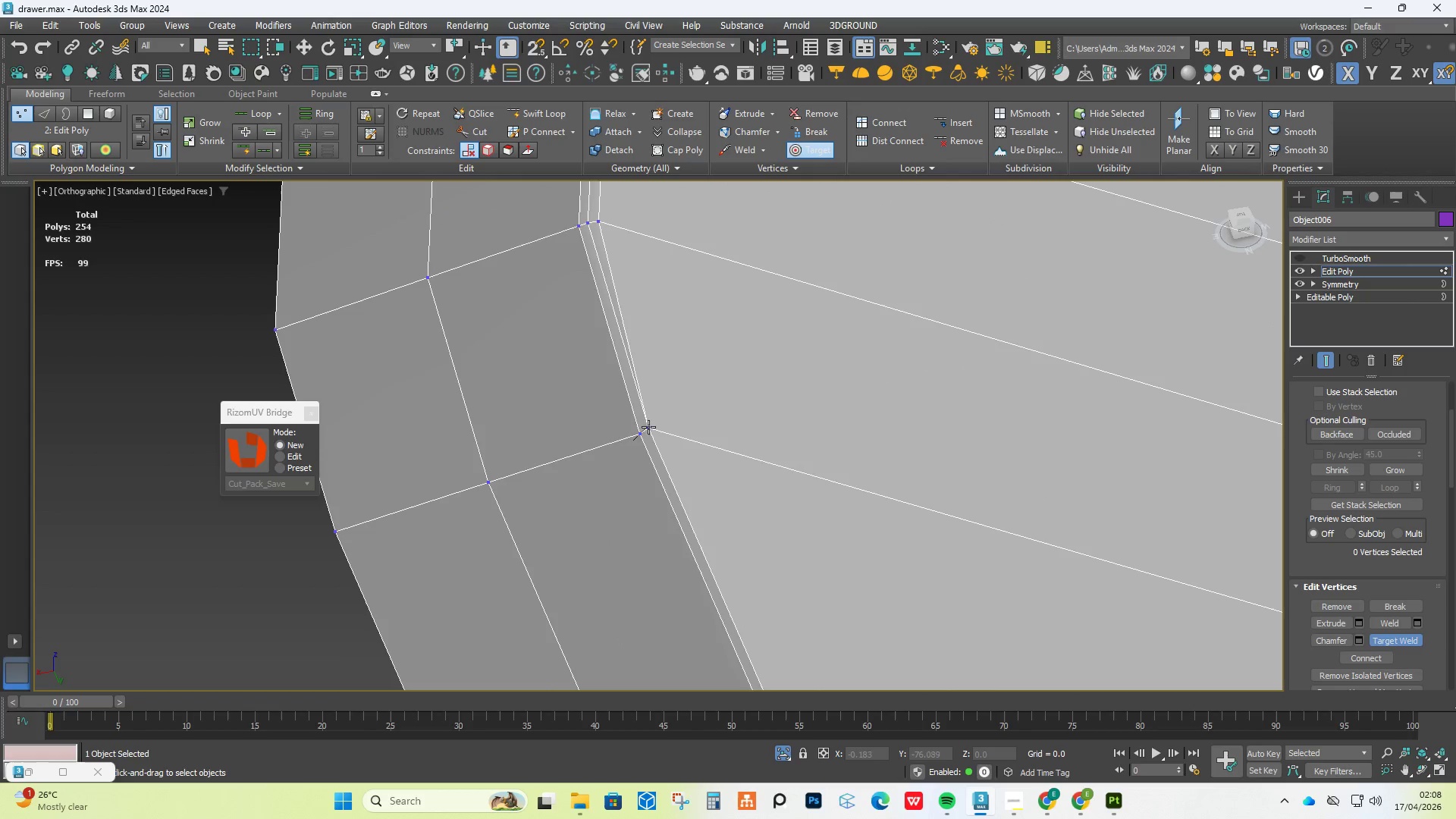 
left_click([652, 425])
 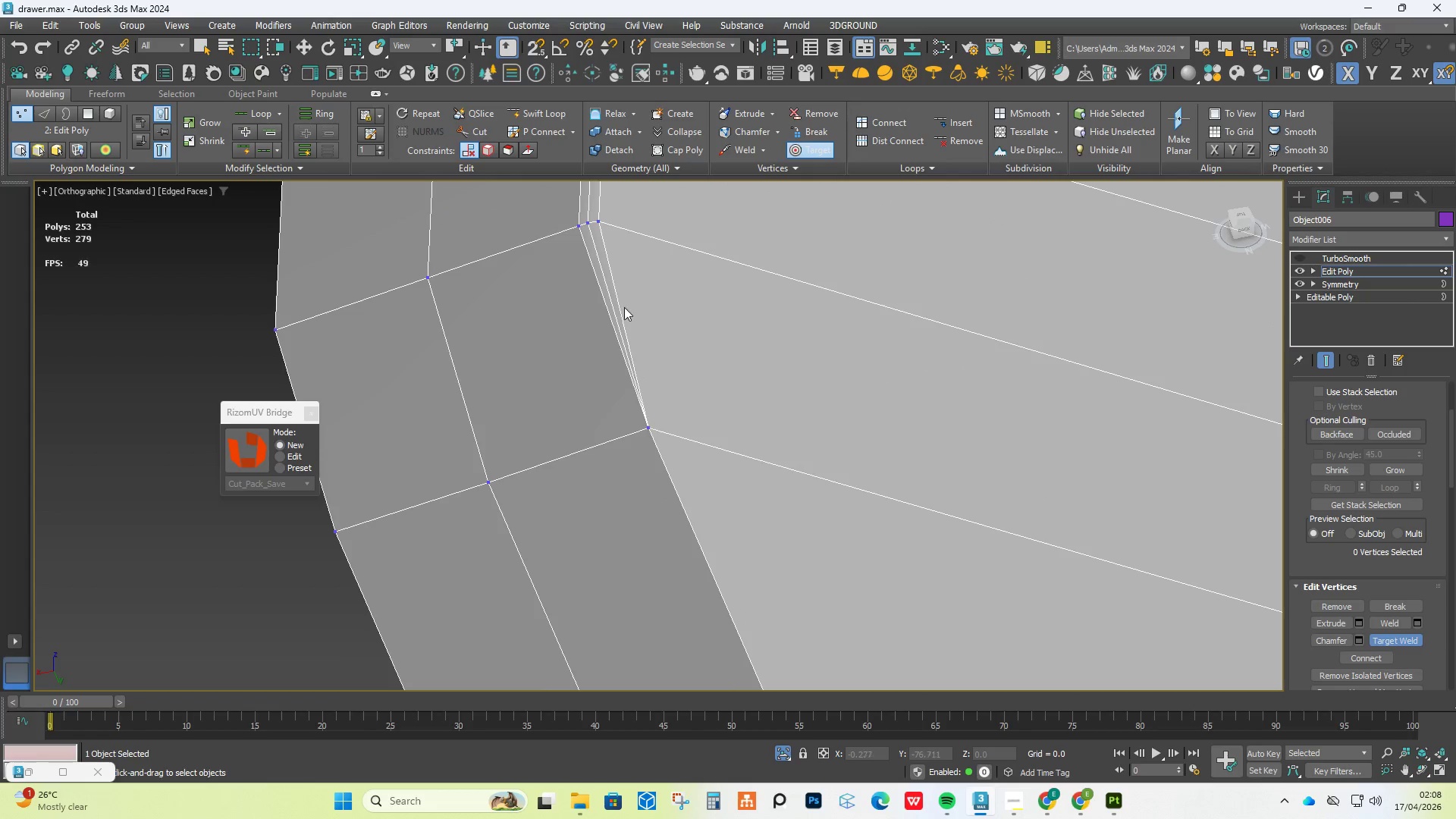 
scroll: coordinate [622, 438], scroll_direction: none, amount: 0.0
 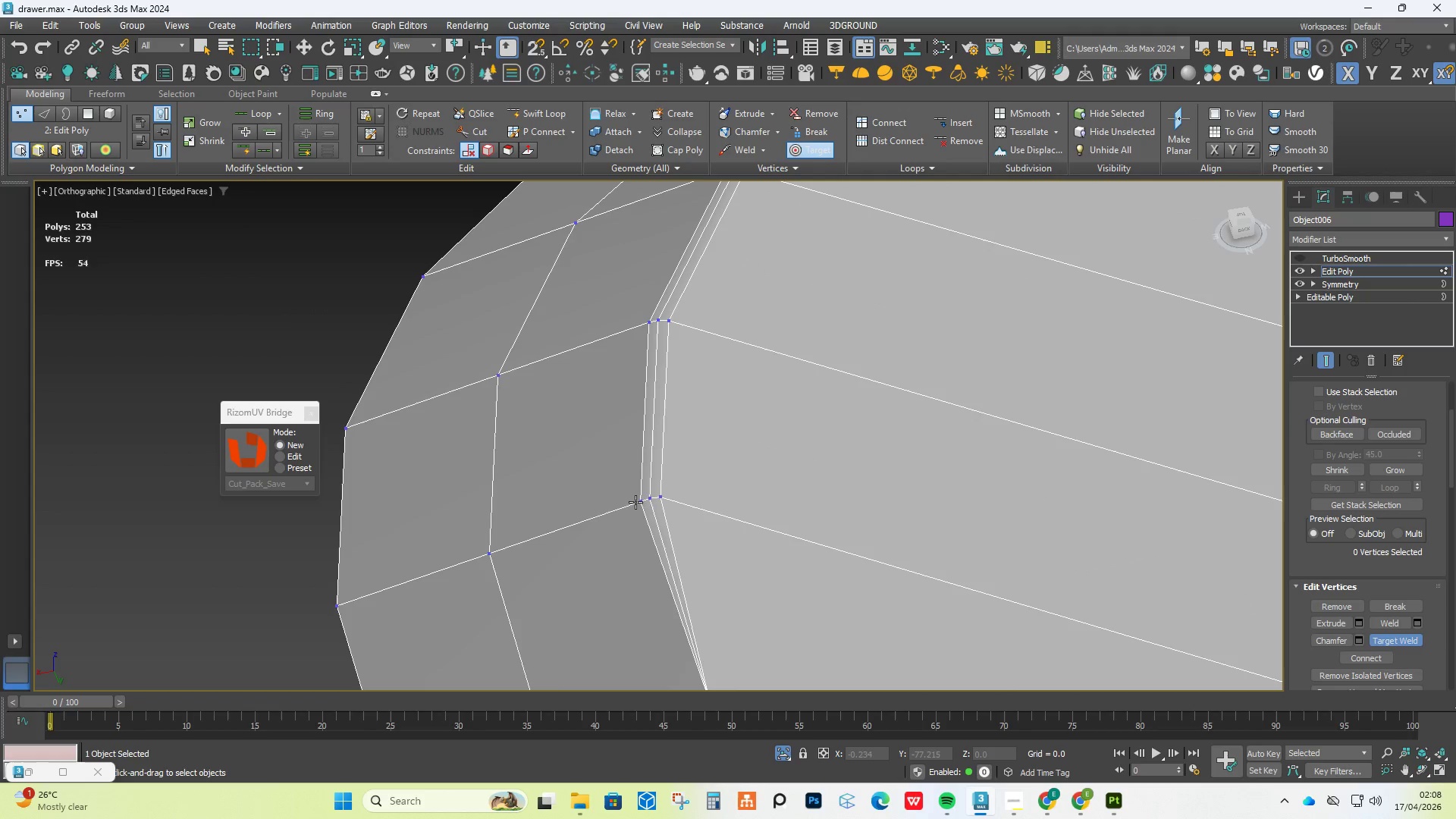 
double_click([651, 493])
 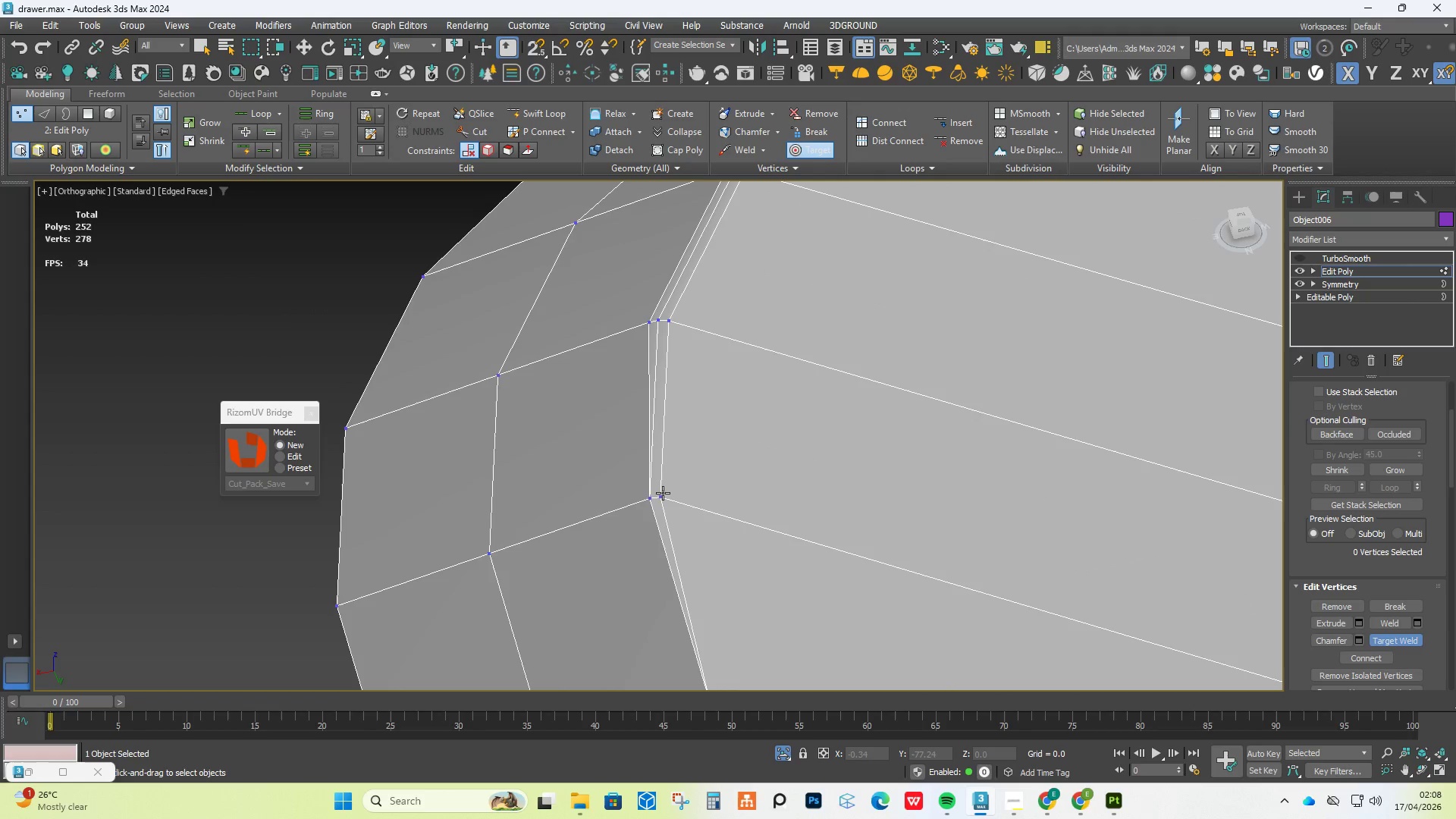 
triple_click([663, 493])
 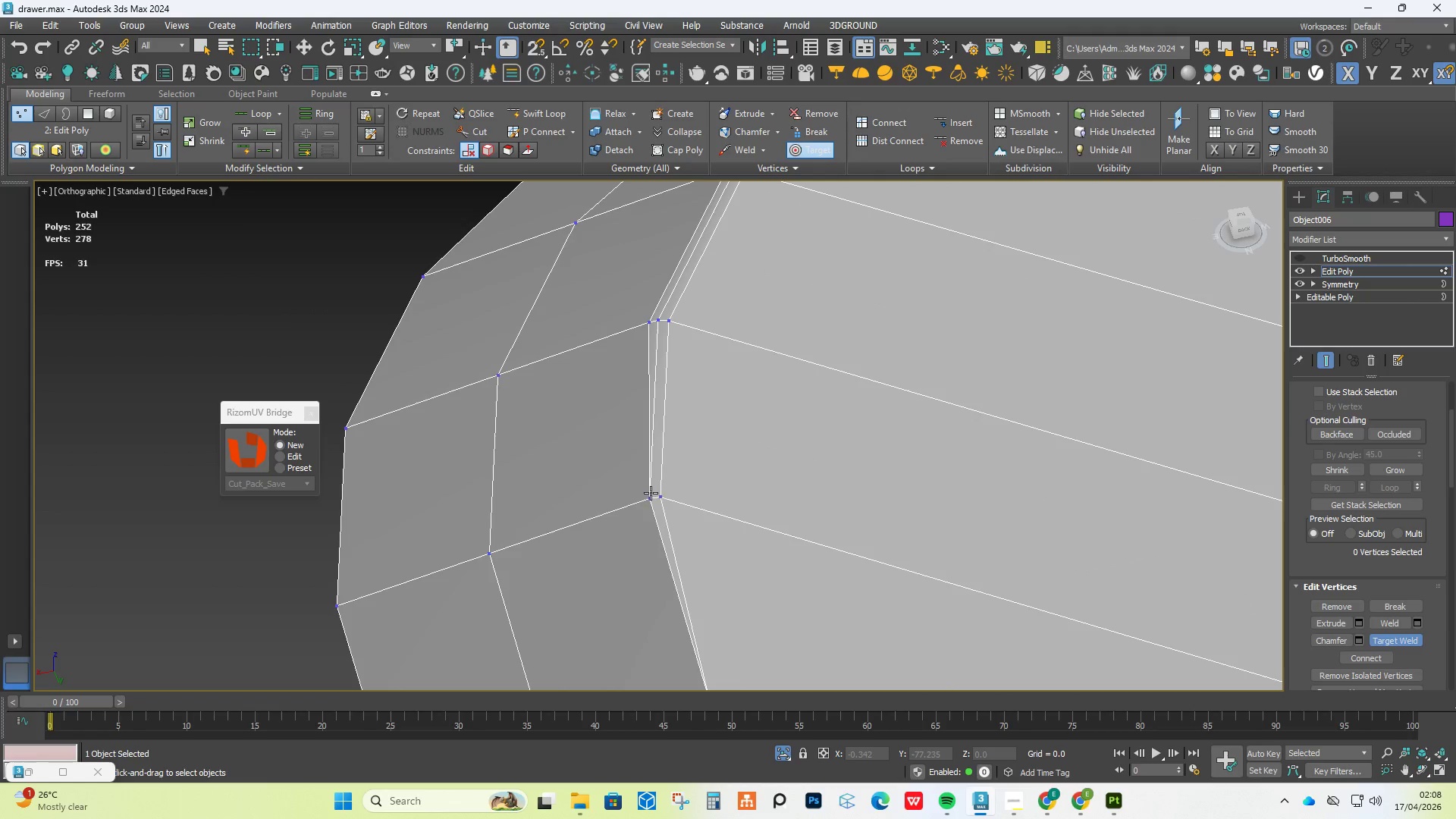 
triple_click([651, 493])
 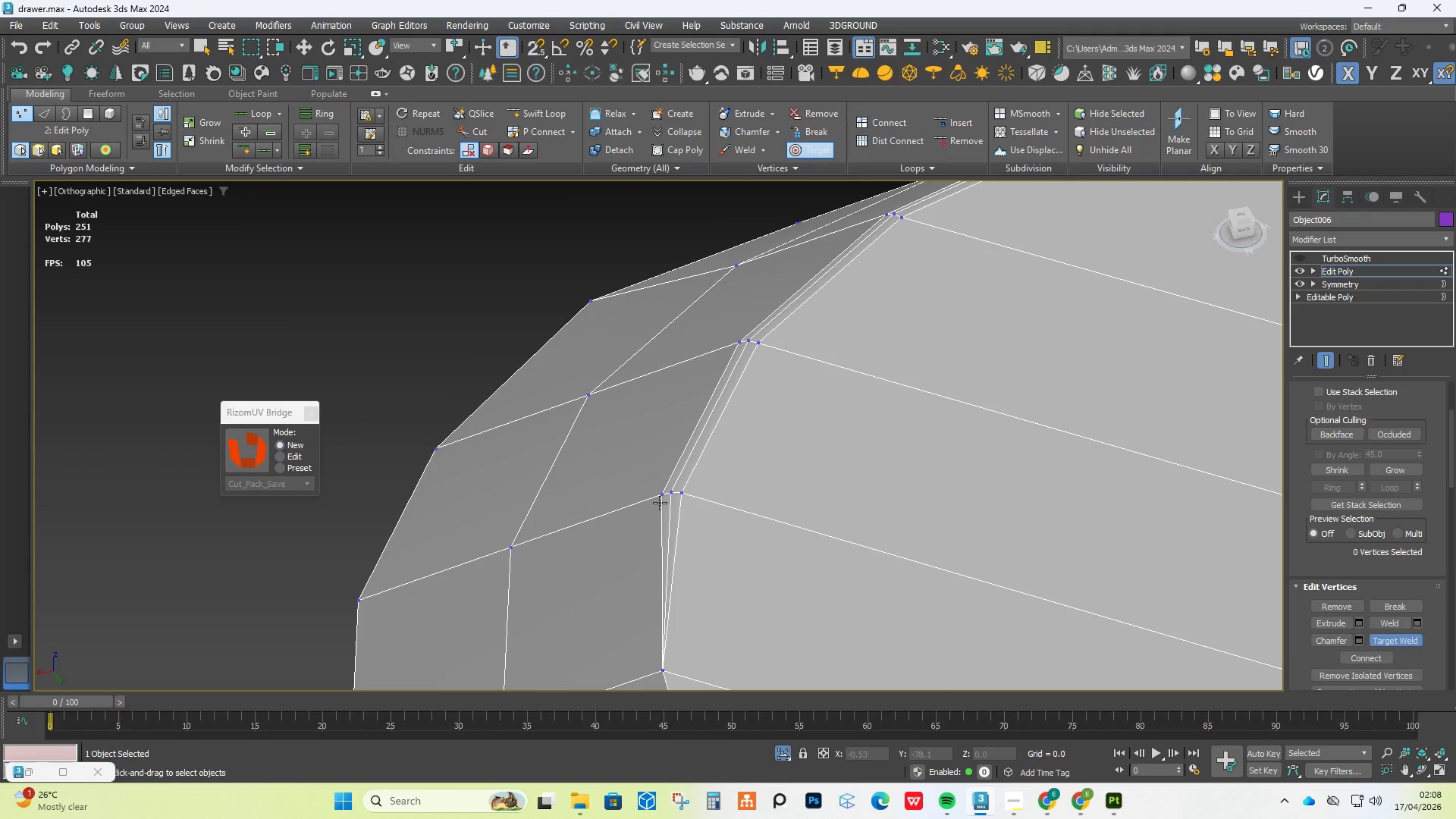 
double_click([671, 489])
 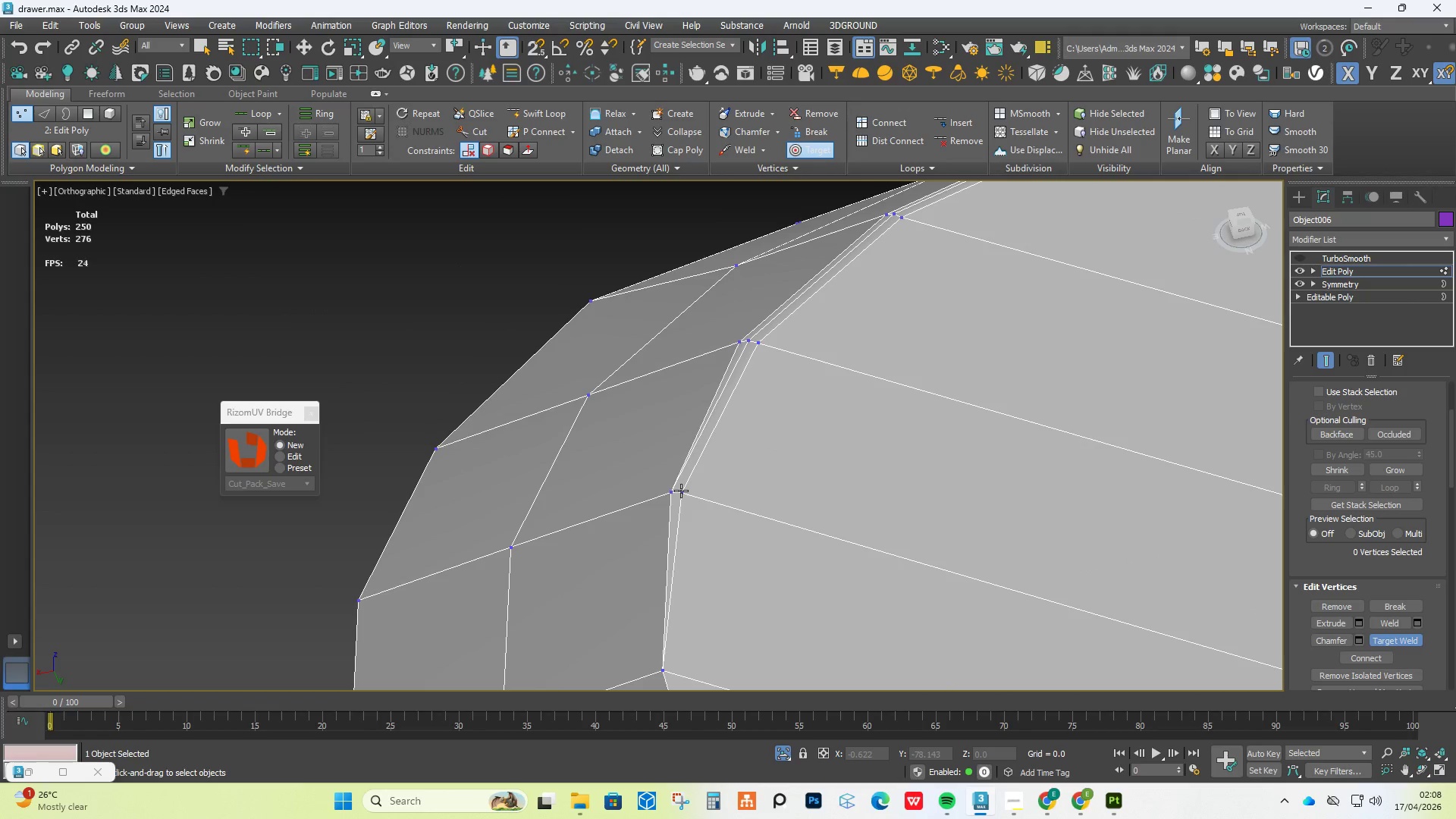 
double_click([672, 491])
 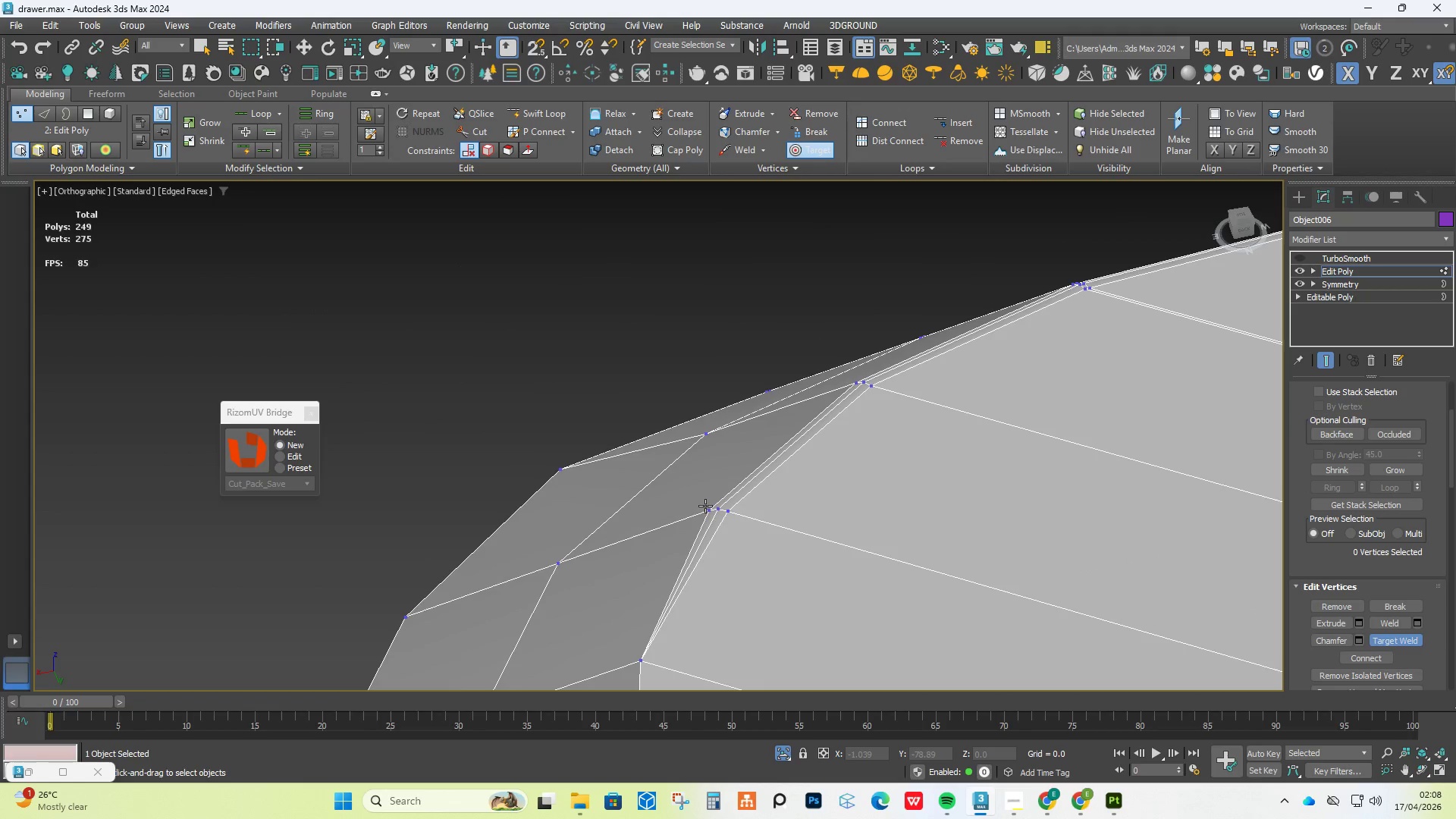 
double_click([722, 507])
 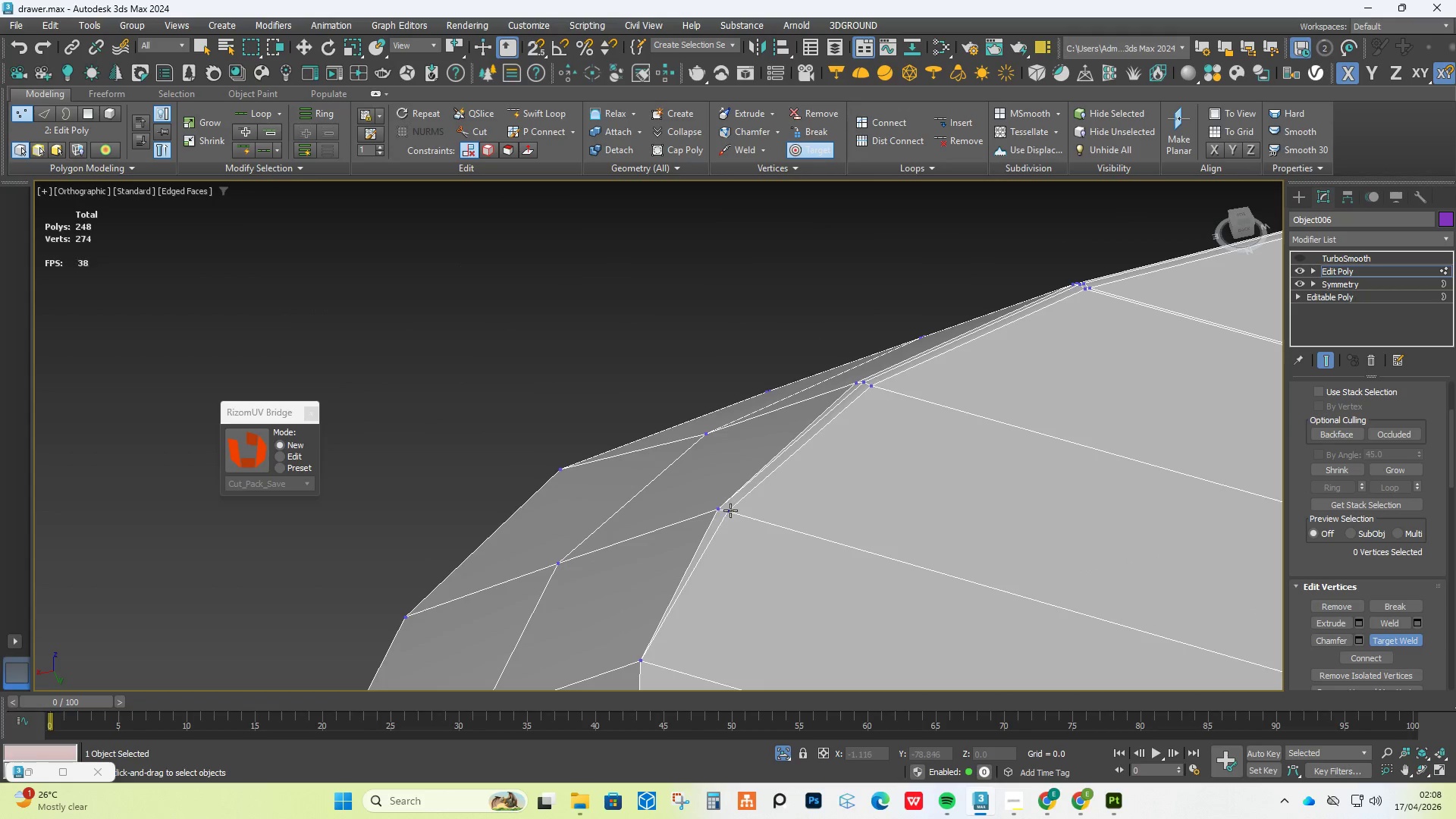 
triple_click([731, 512])
 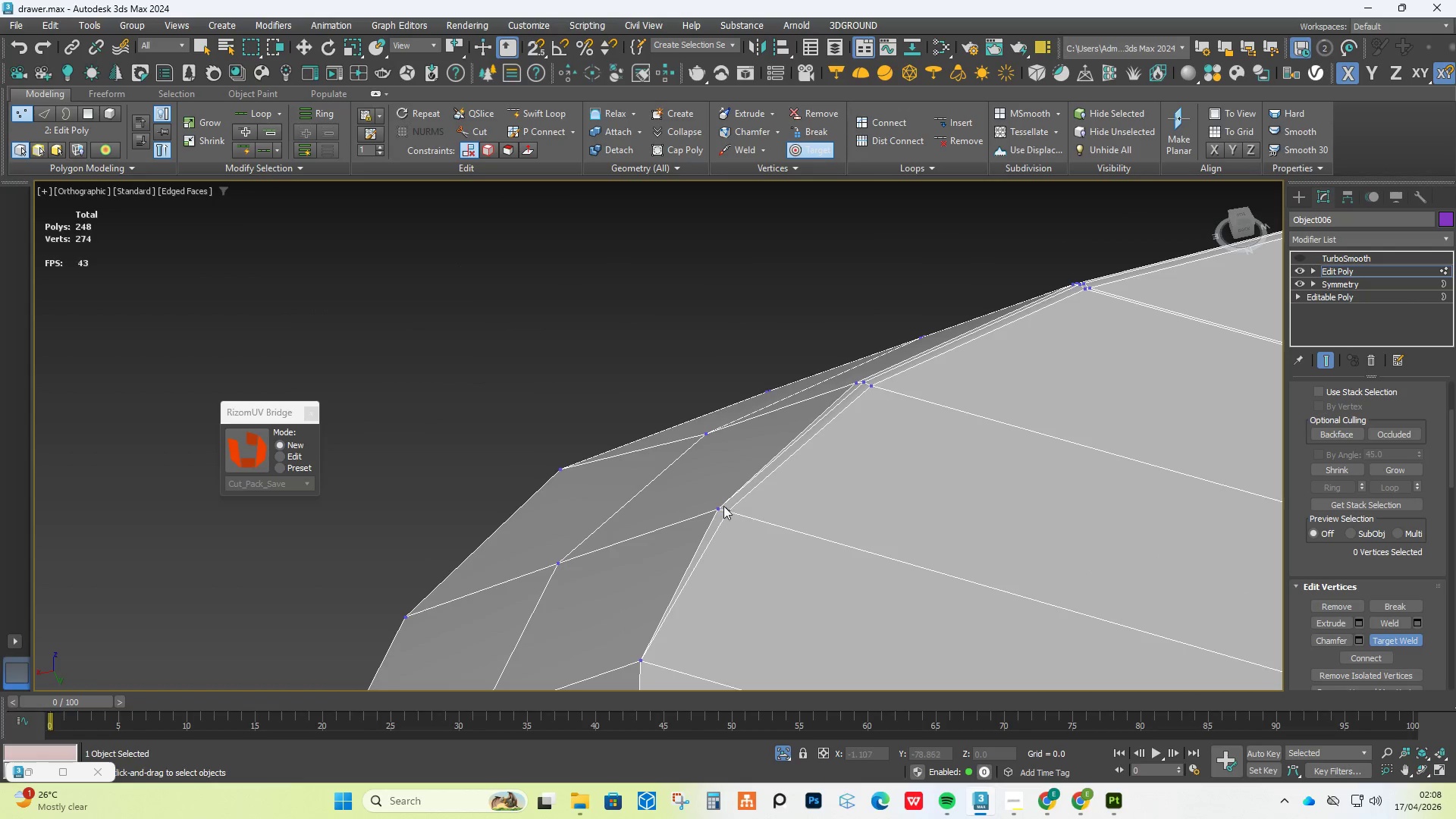 
triple_click([720, 505])
 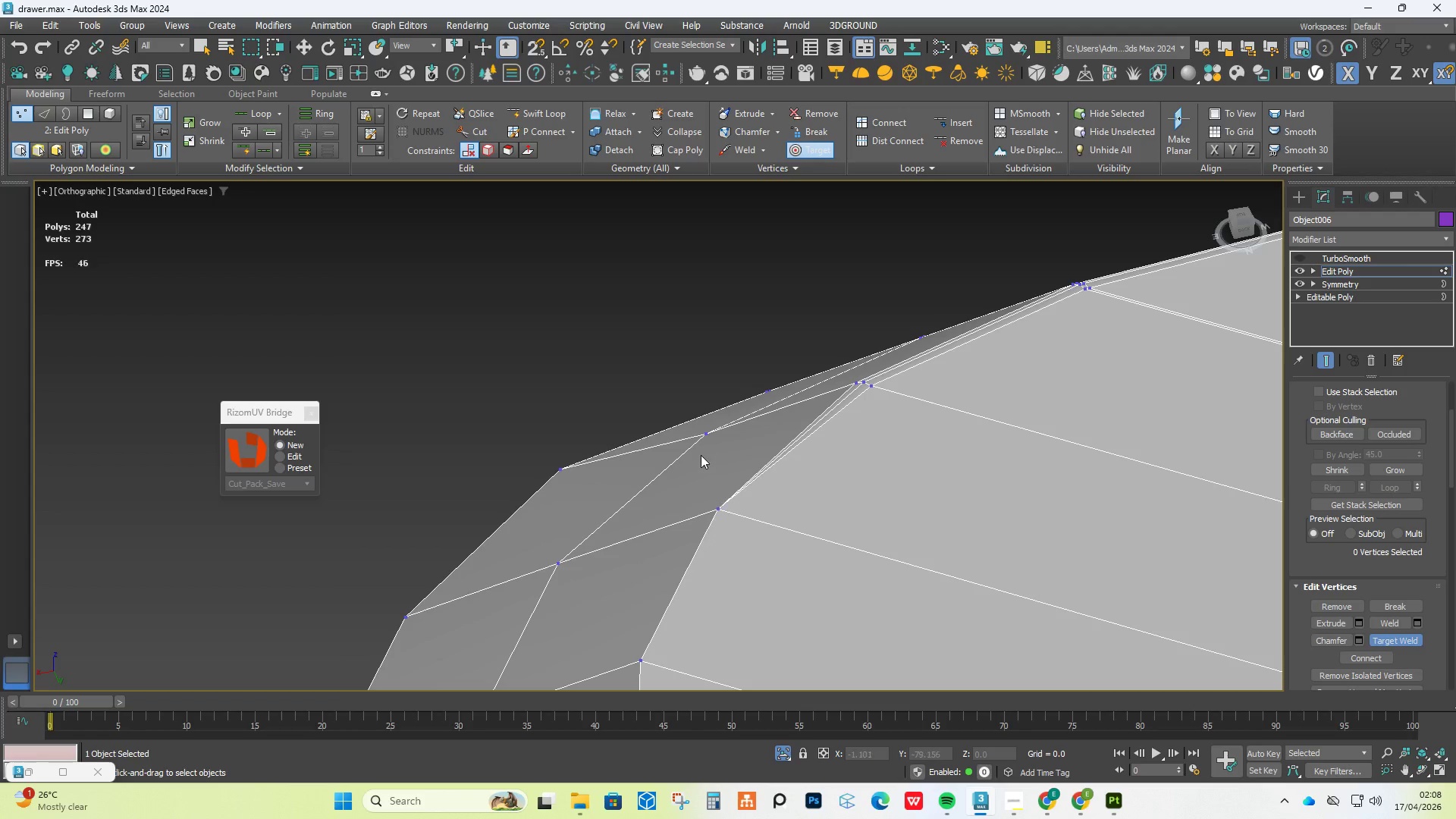 
hold_key(key=AltLeft, duration=0.5)
 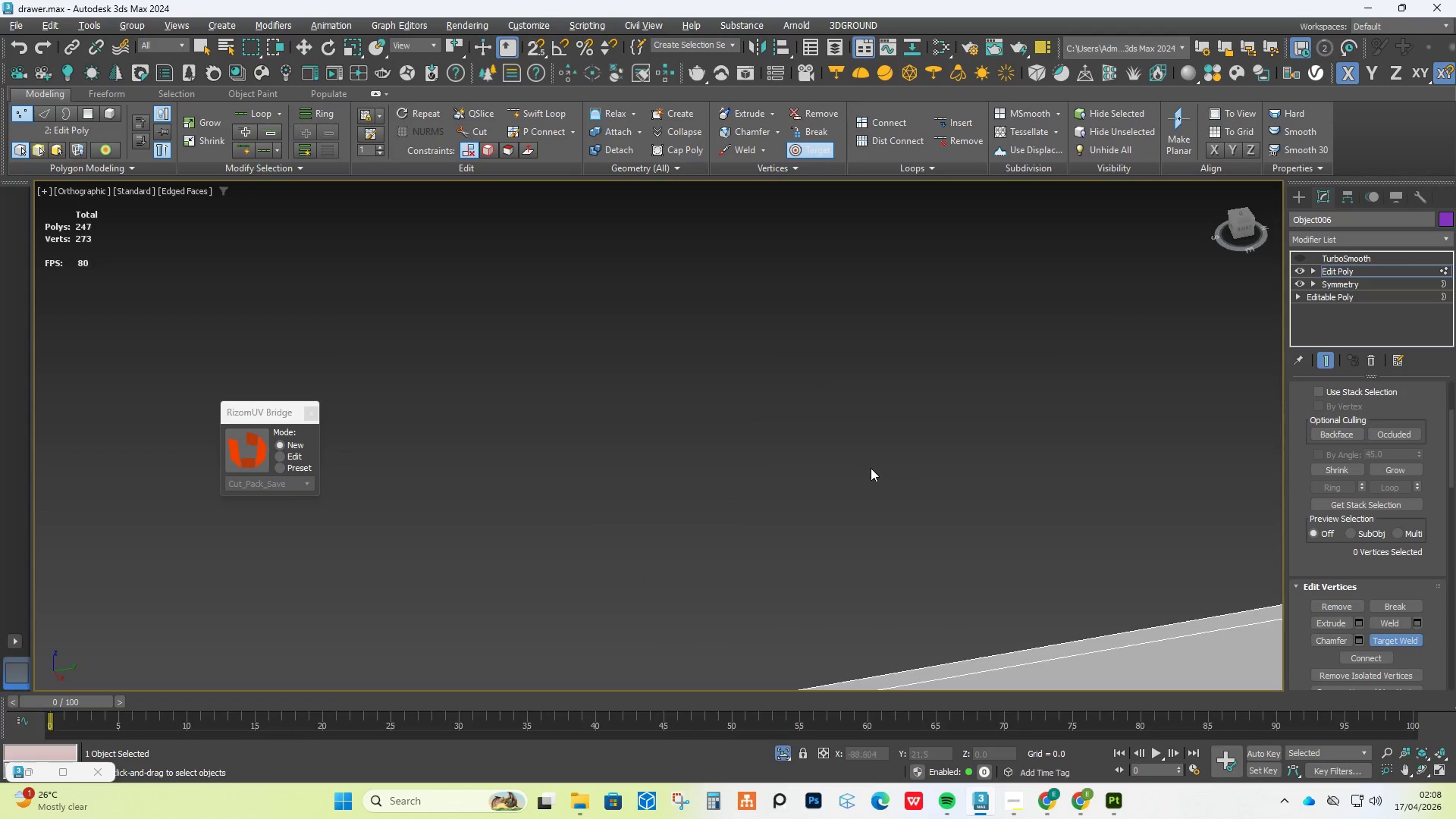 
scroll: coordinate [830, 571], scroll_direction: down, amount: 7.0
 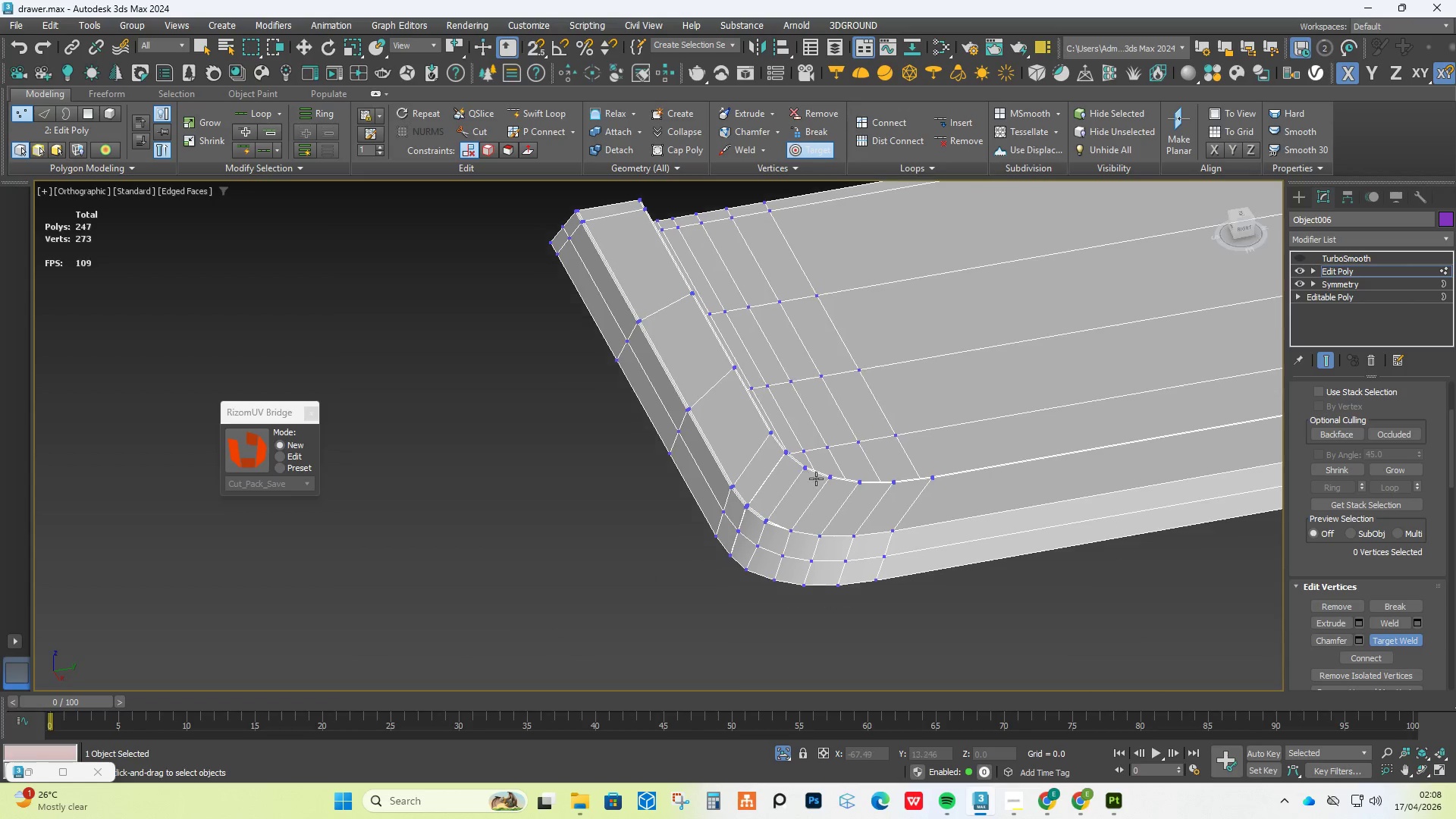 
scroll: coordinate [733, 540], scroll_direction: up, amount: 10.0
 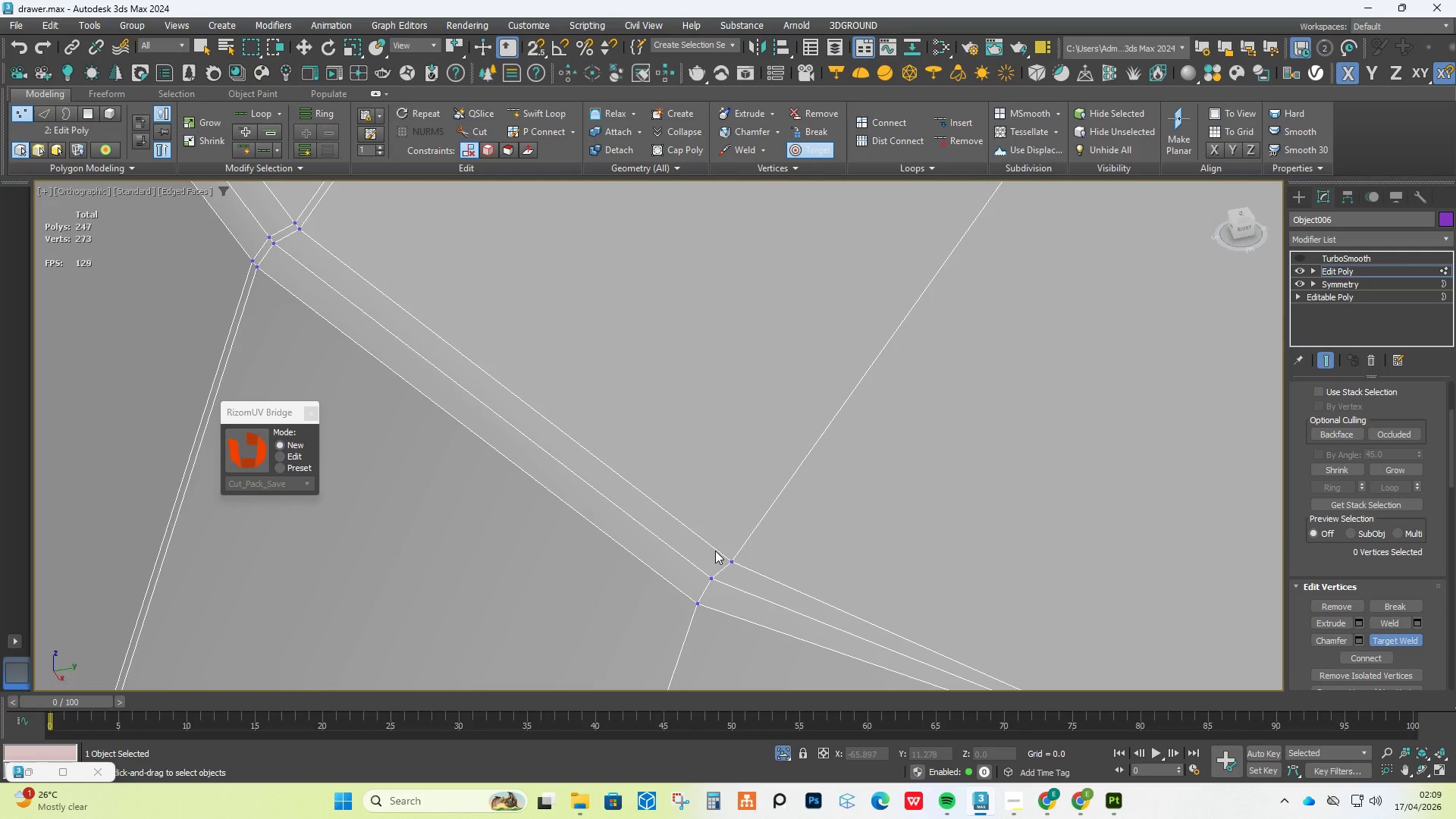 
scroll: coordinate [712, 555], scroll_direction: down, amount: 5.0
 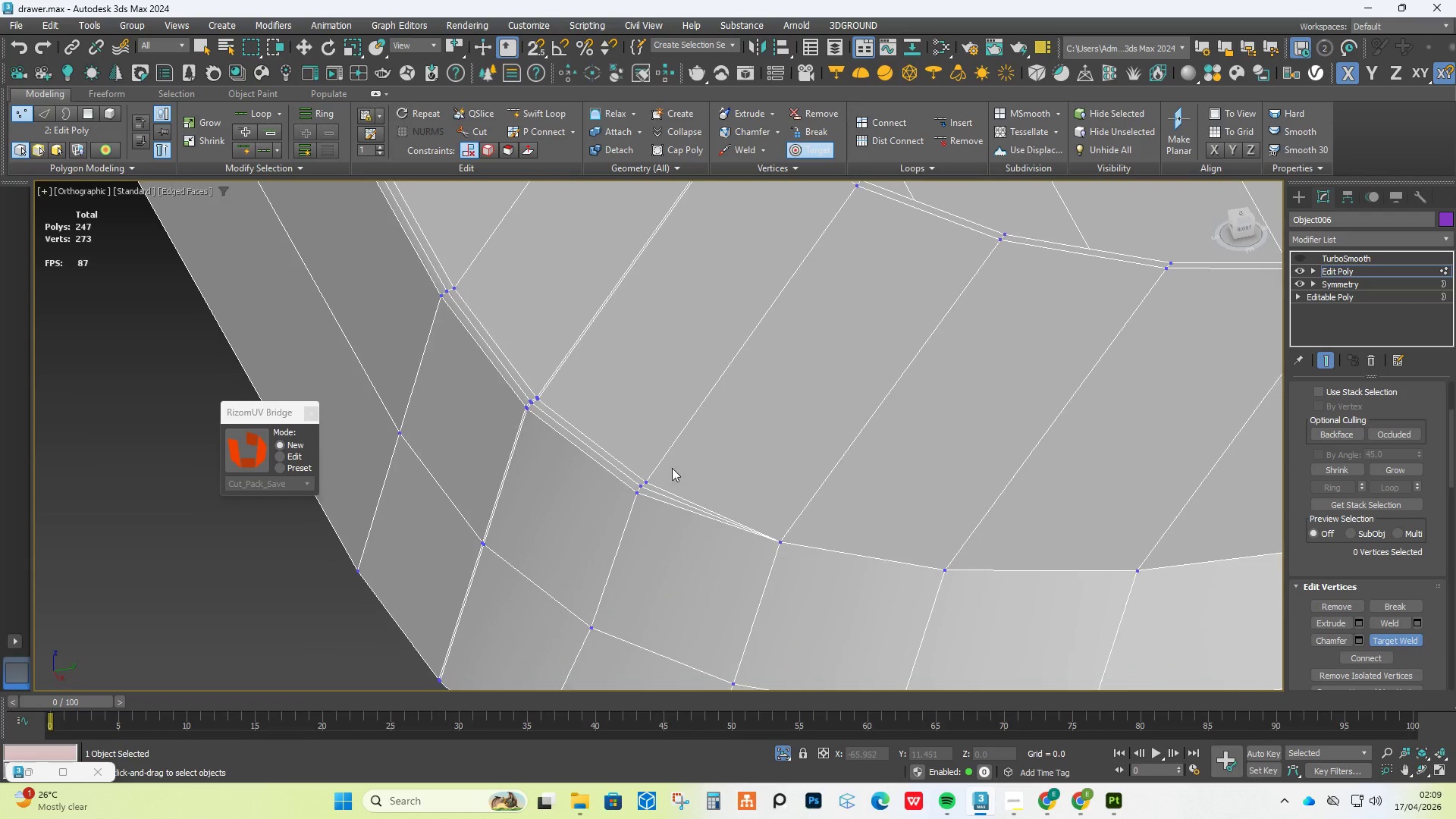 
scroll: coordinate [651, 500], scroll_direction: up, amount: 3.0
 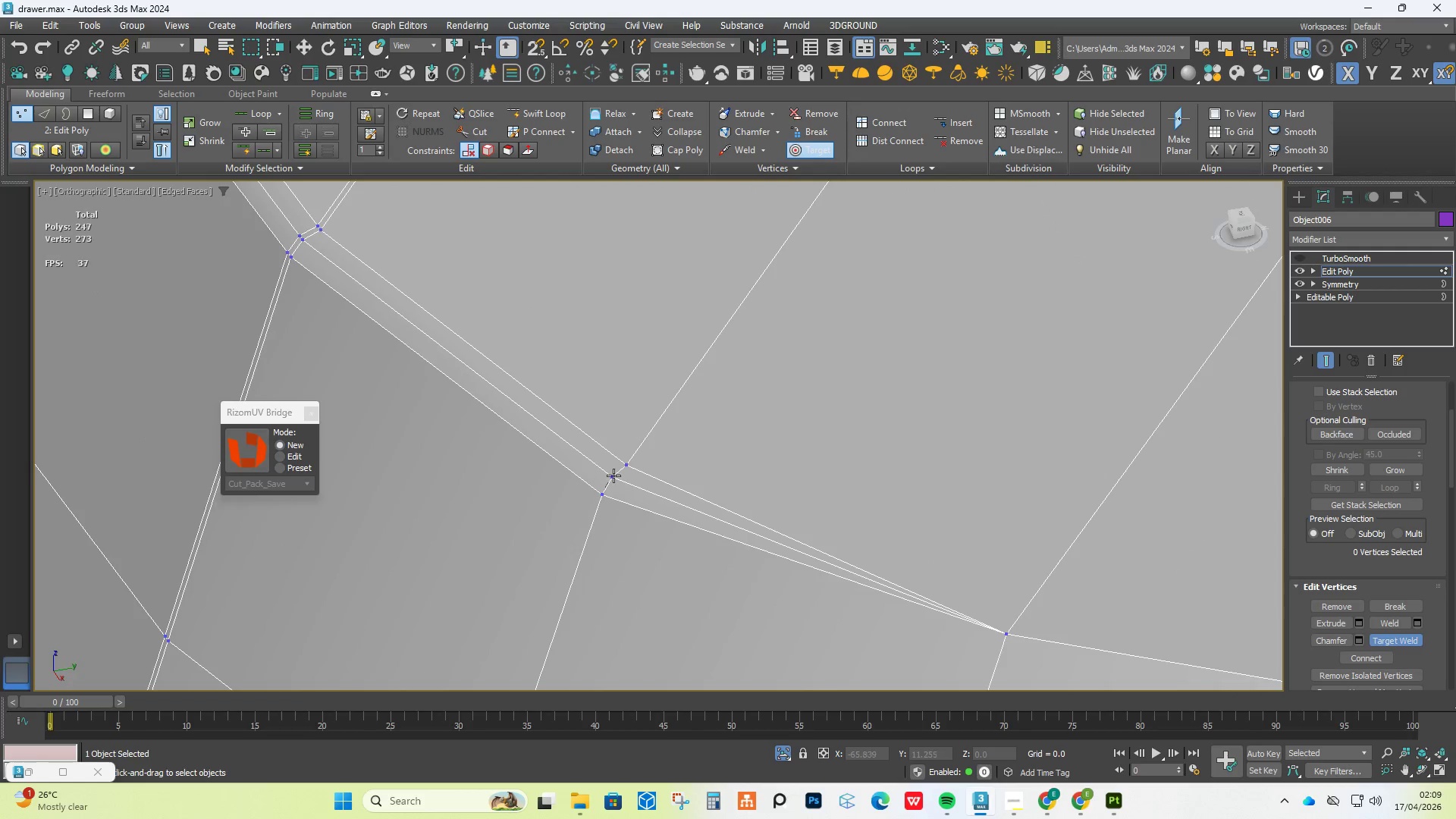 
double_click([618, 468])
 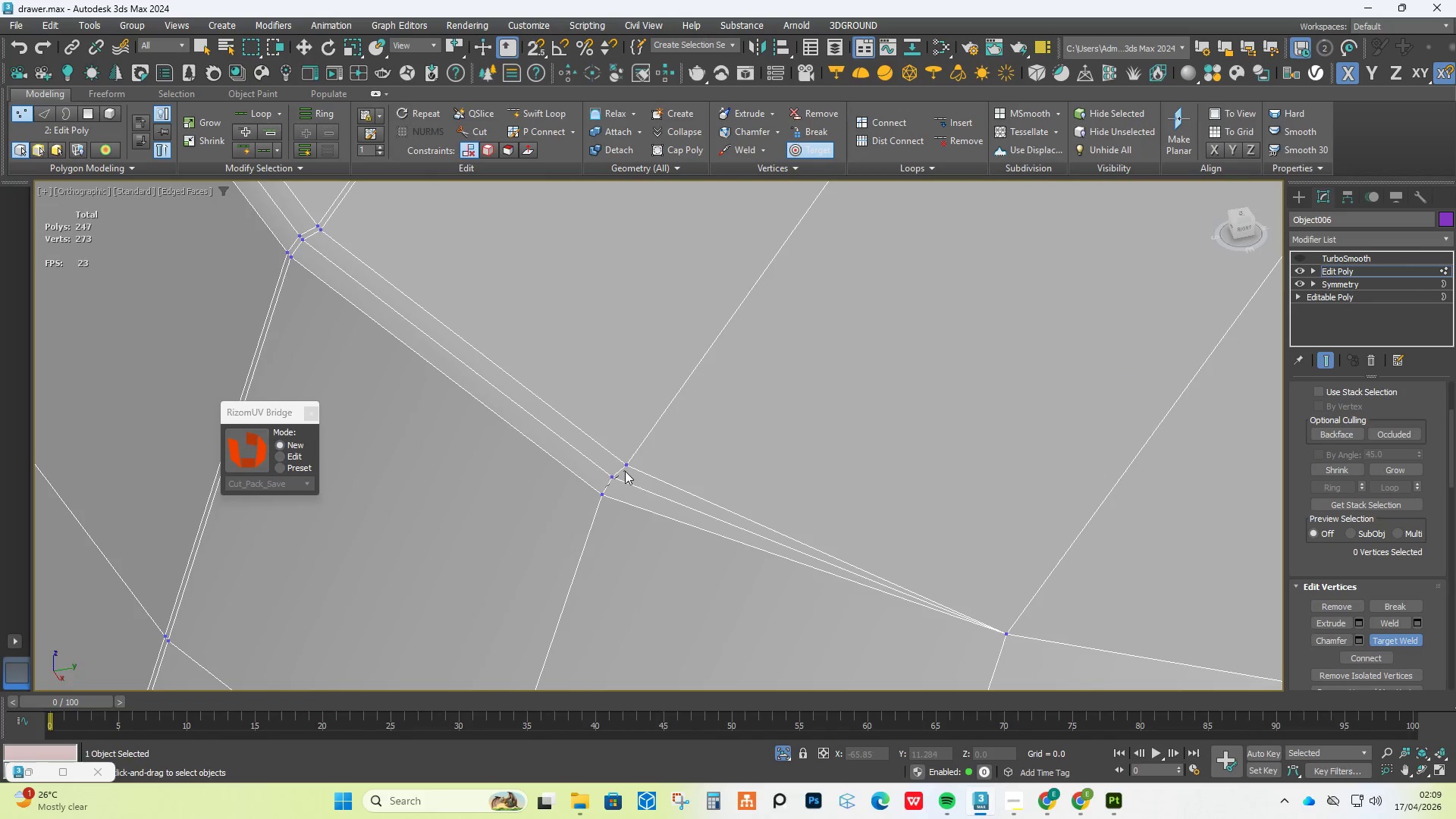 
double_click([625, 462])
 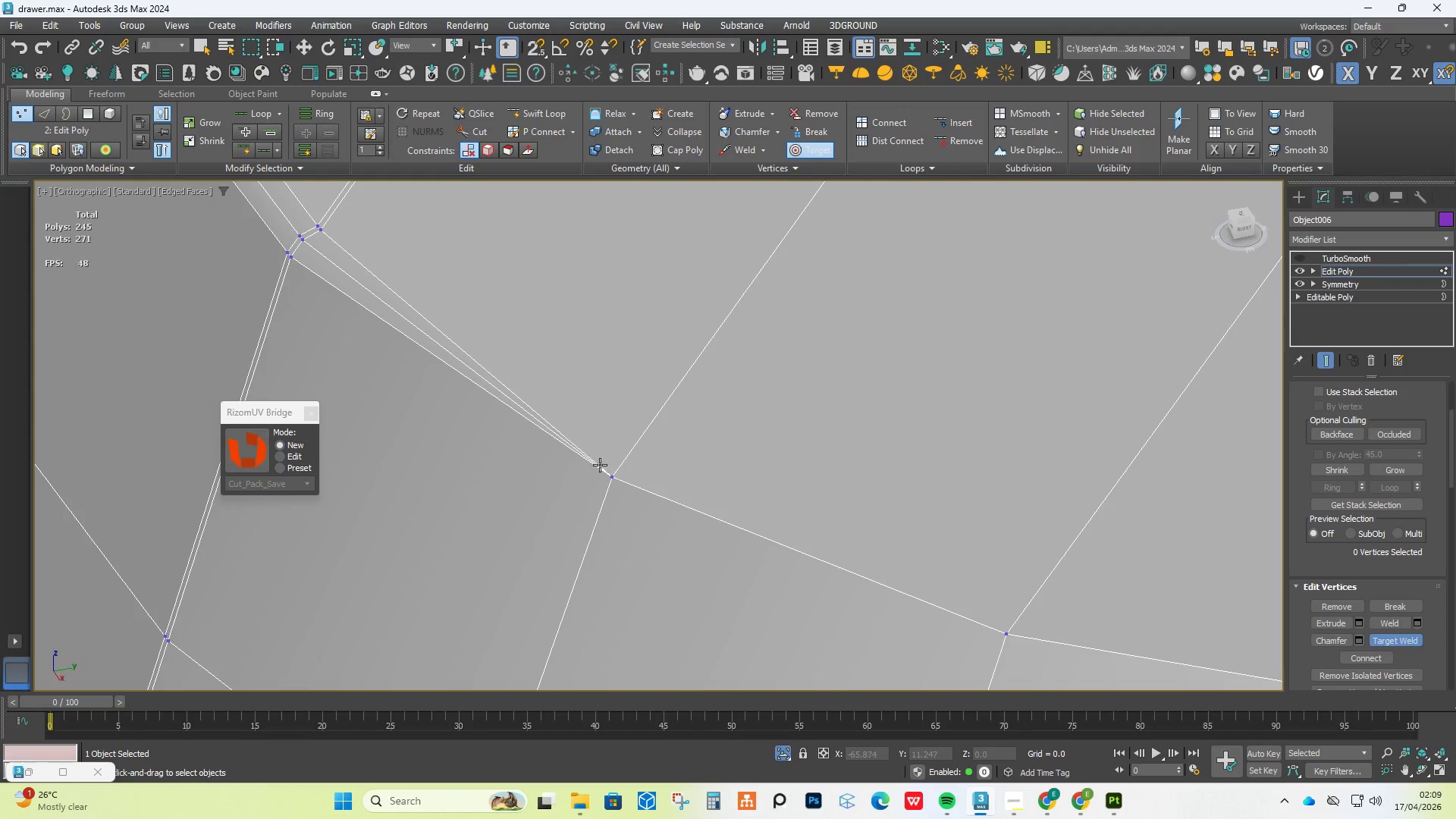 
scroll: coordinate [557, 444], scroll_direction: down, amount: 3.0
 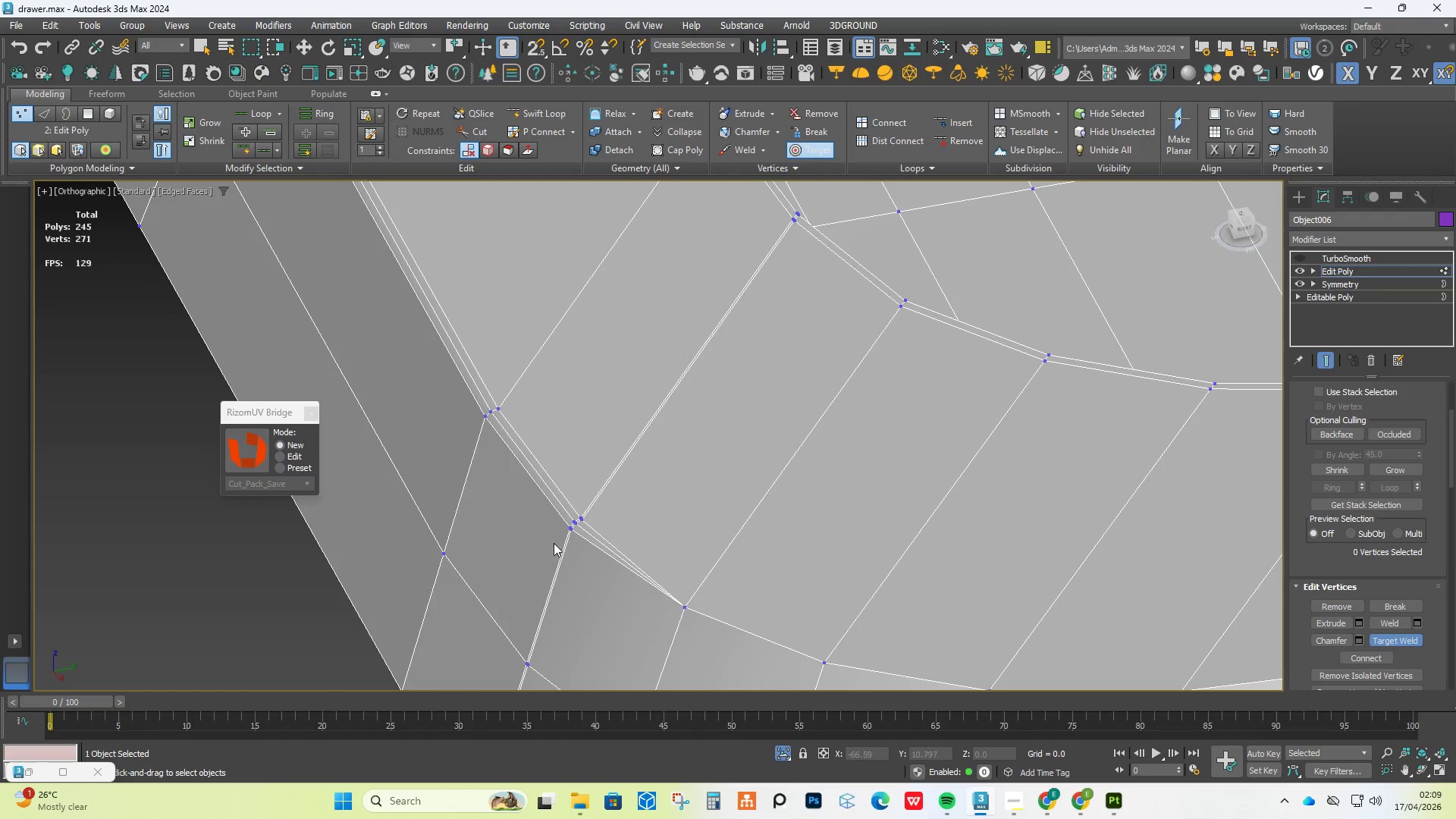 
scroll: coordinate [574, 524], scroll_direction: up, amount: 4.0
 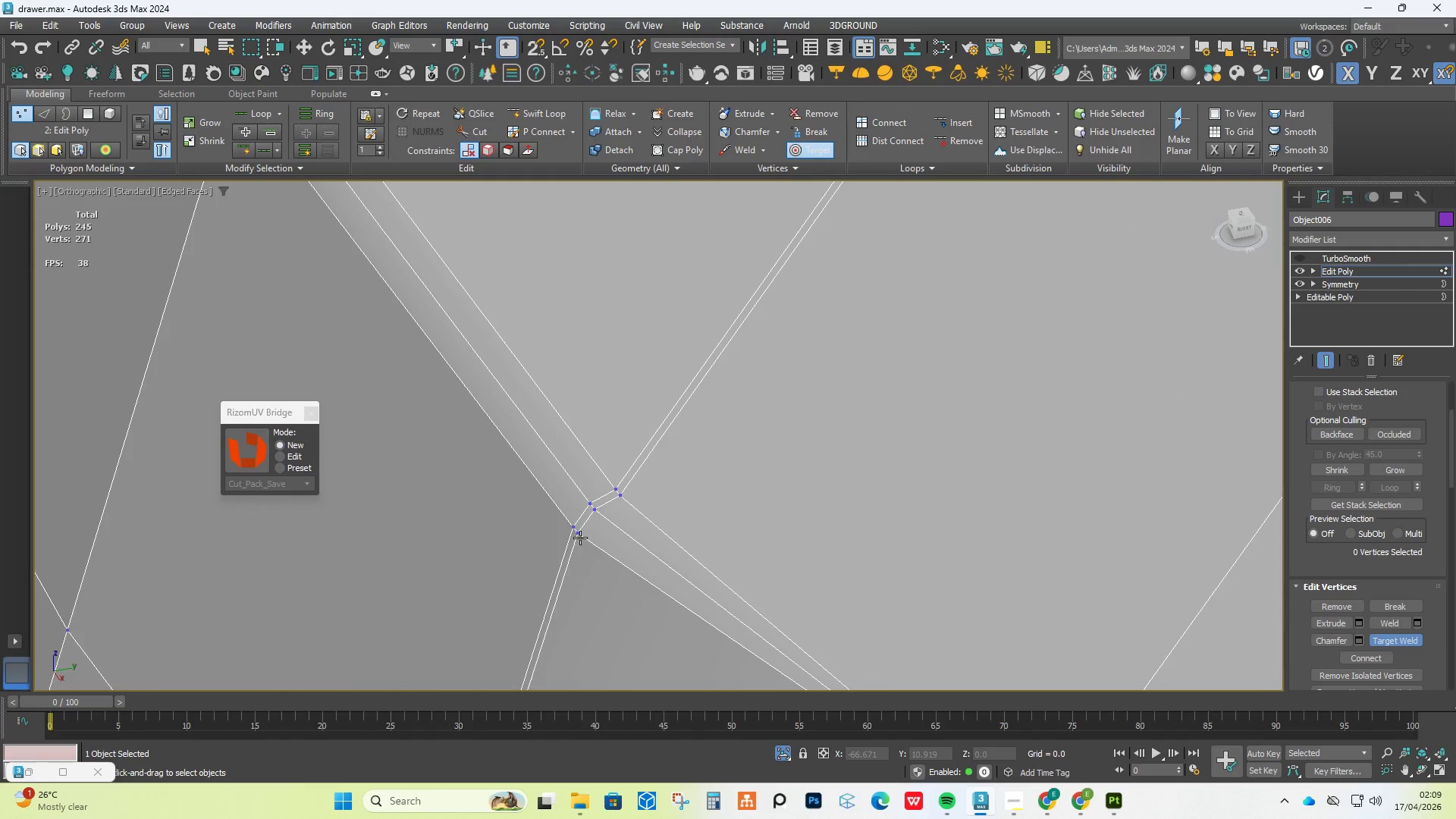 
double_click([569, 526])
 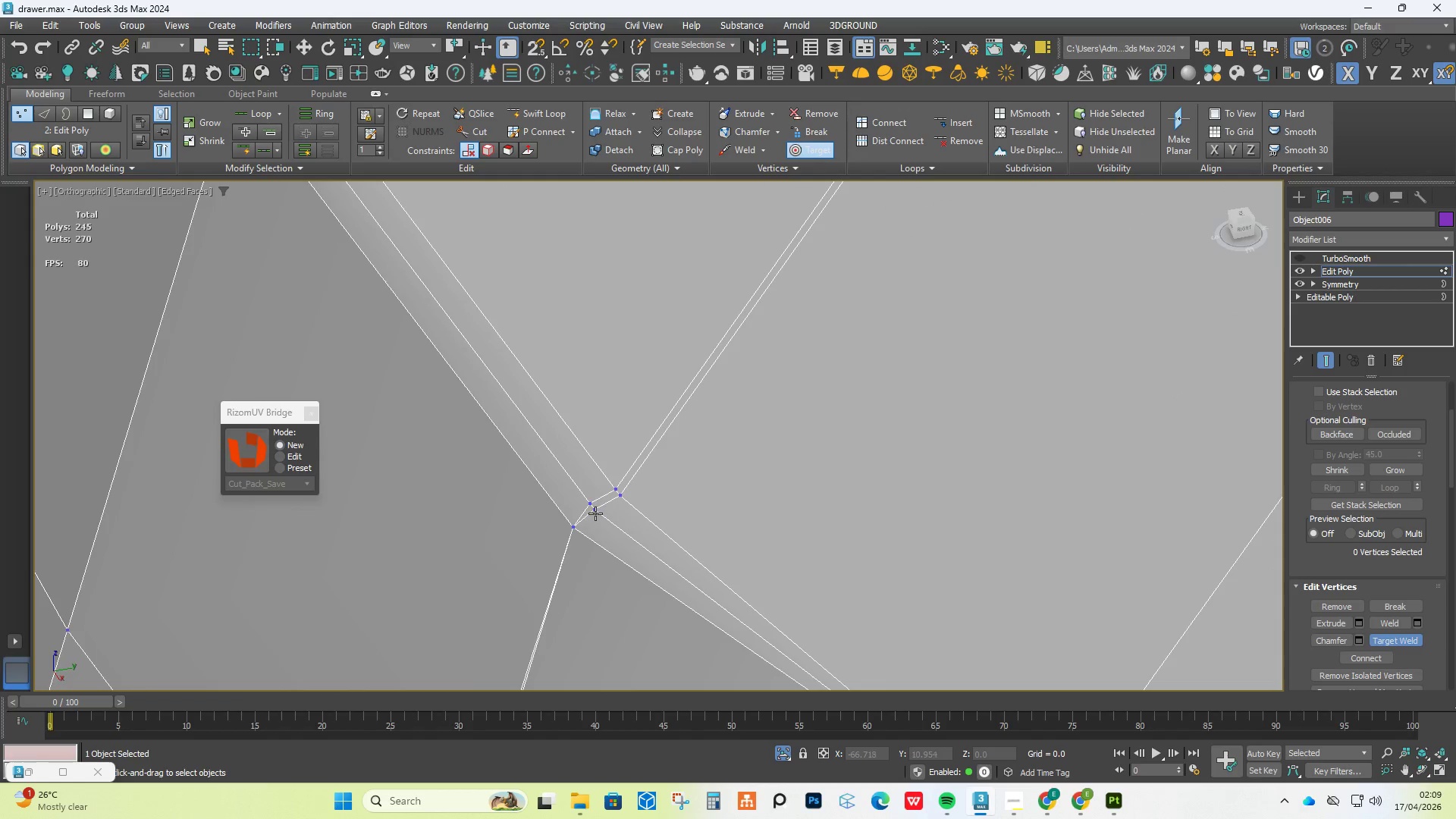 
triple_click([596, 513])
 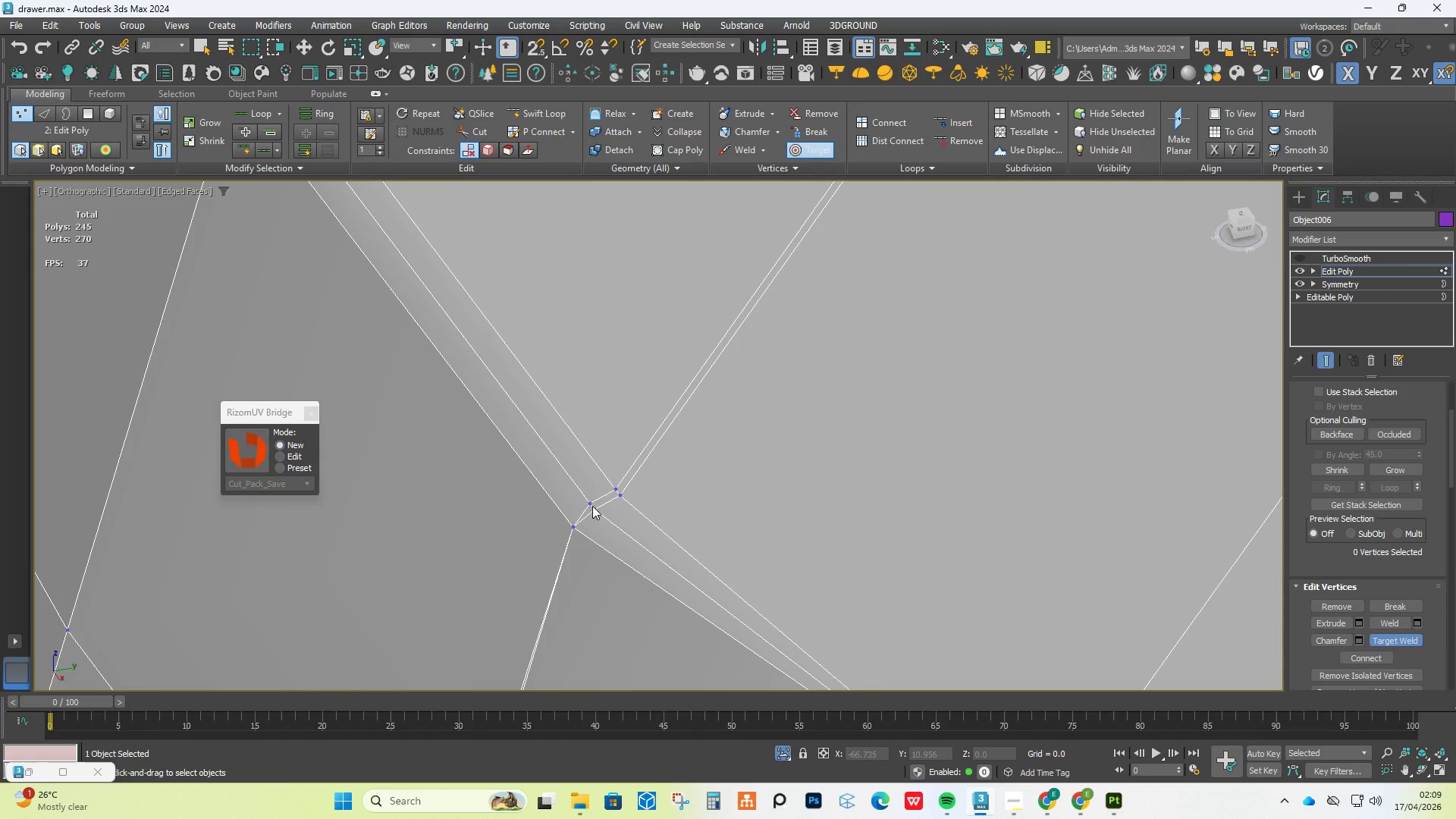 
triple_click([592, 505])
 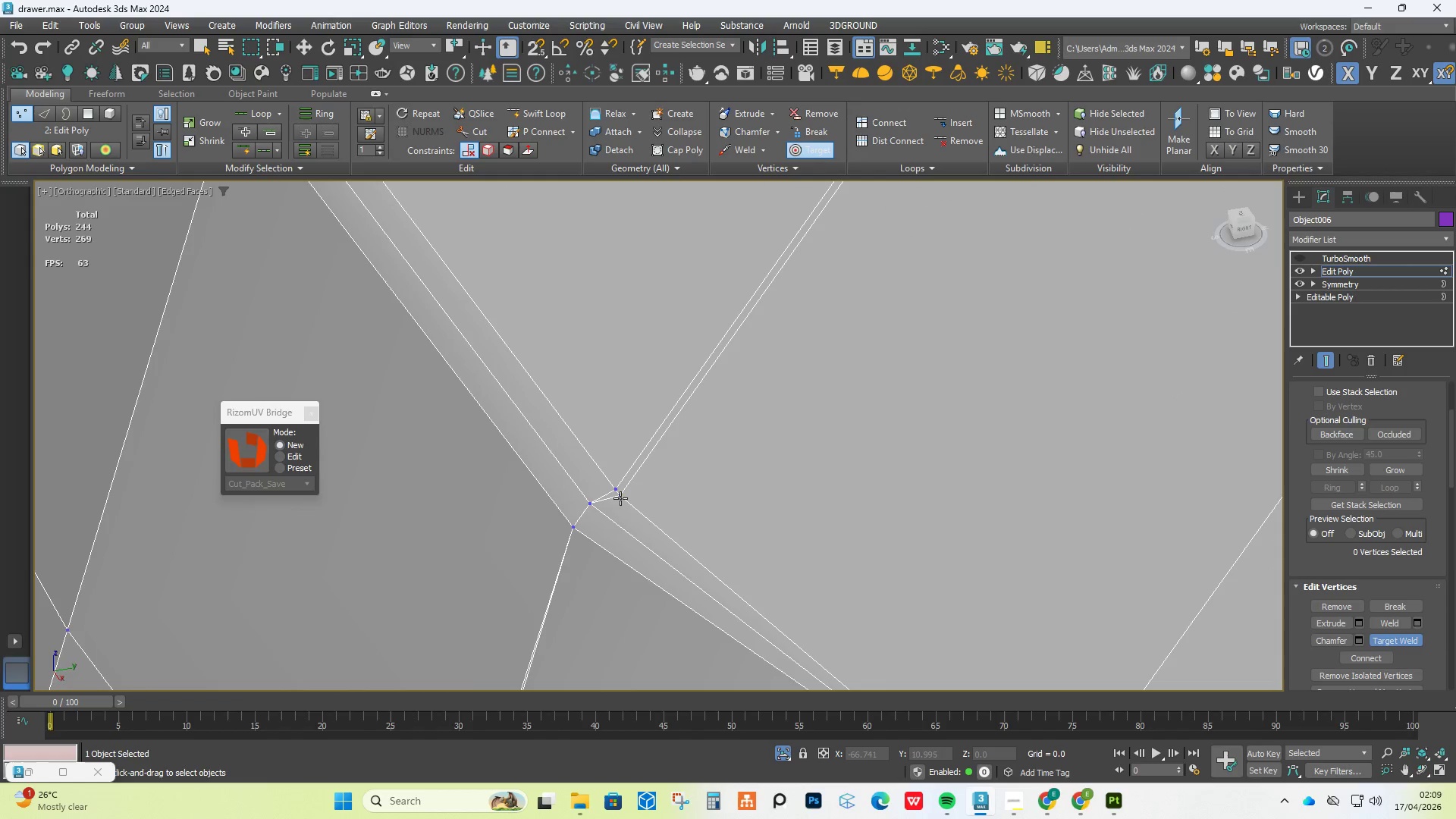 
double_click([617, 488])
 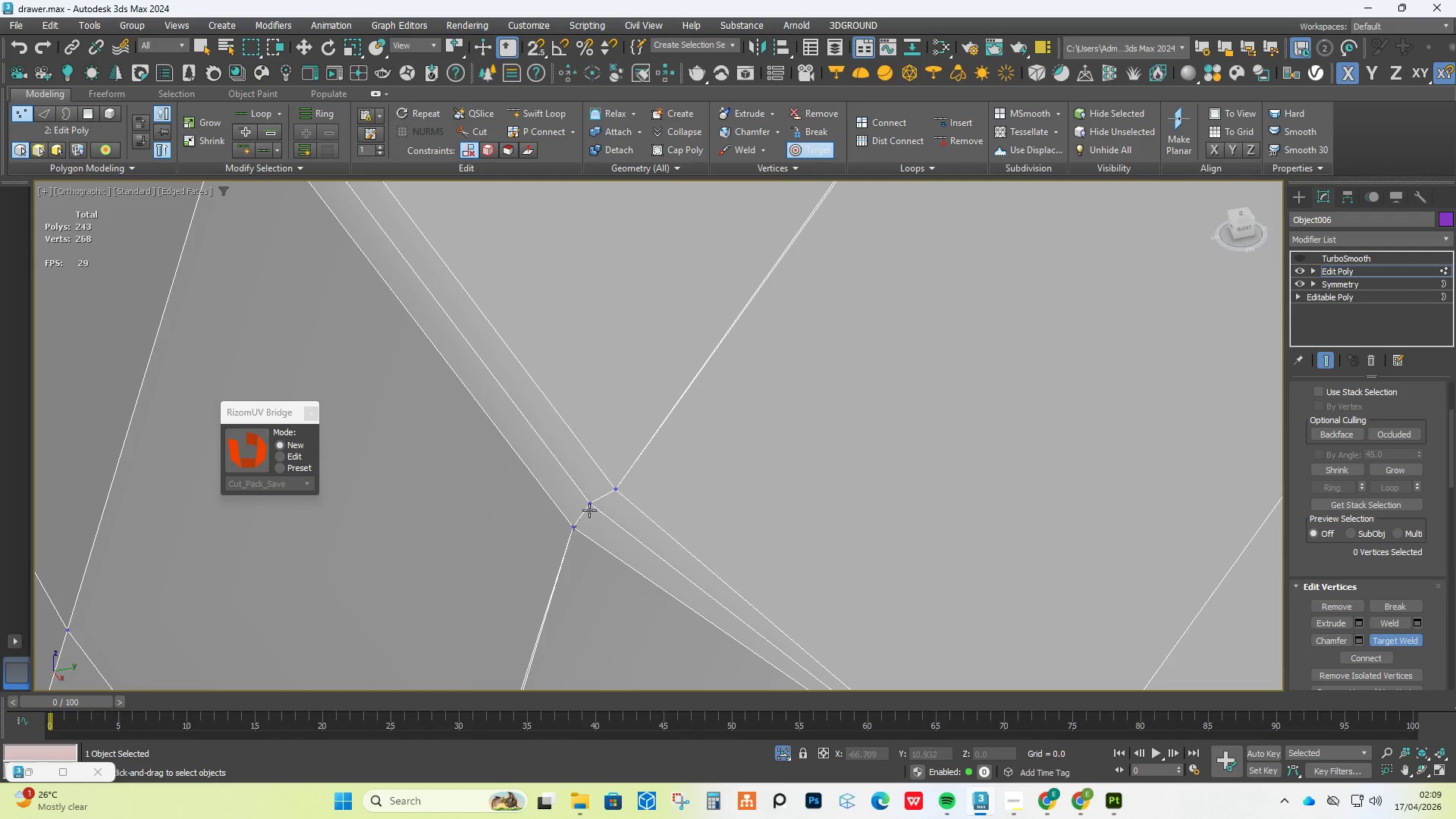 
double_click([596, 499])
 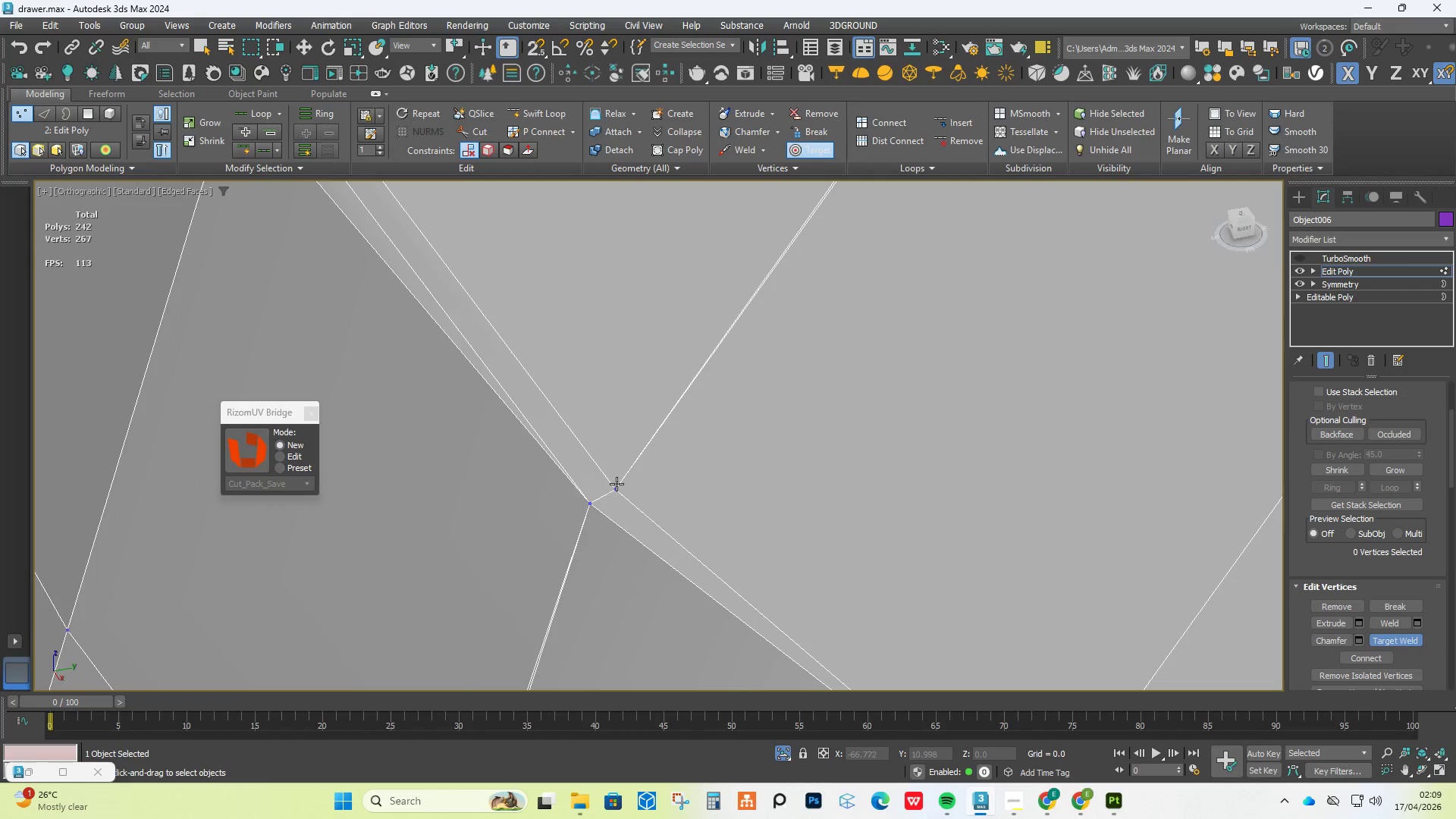 
triple_click([619, 482])
 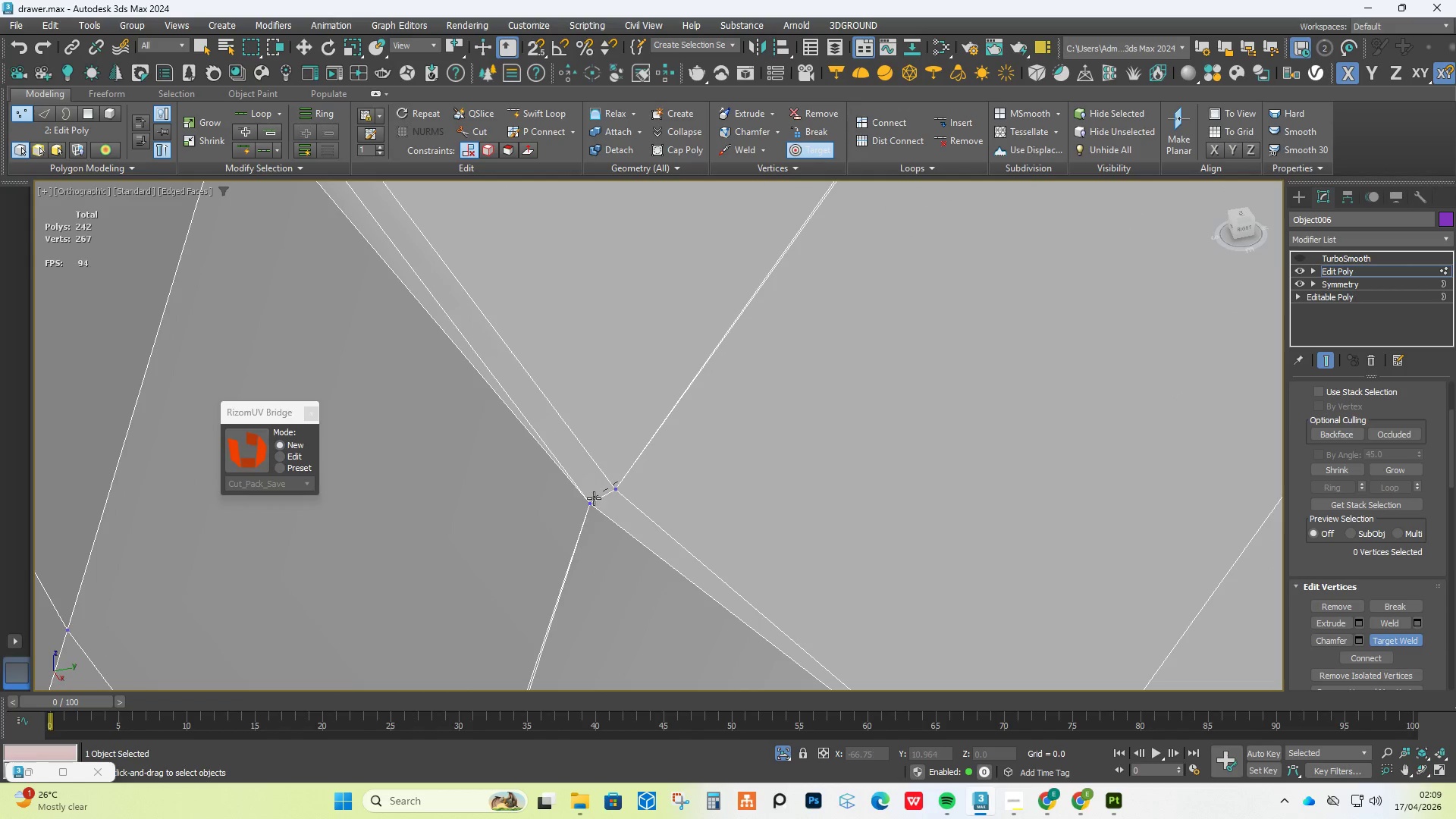 
left_click([589, 499])
 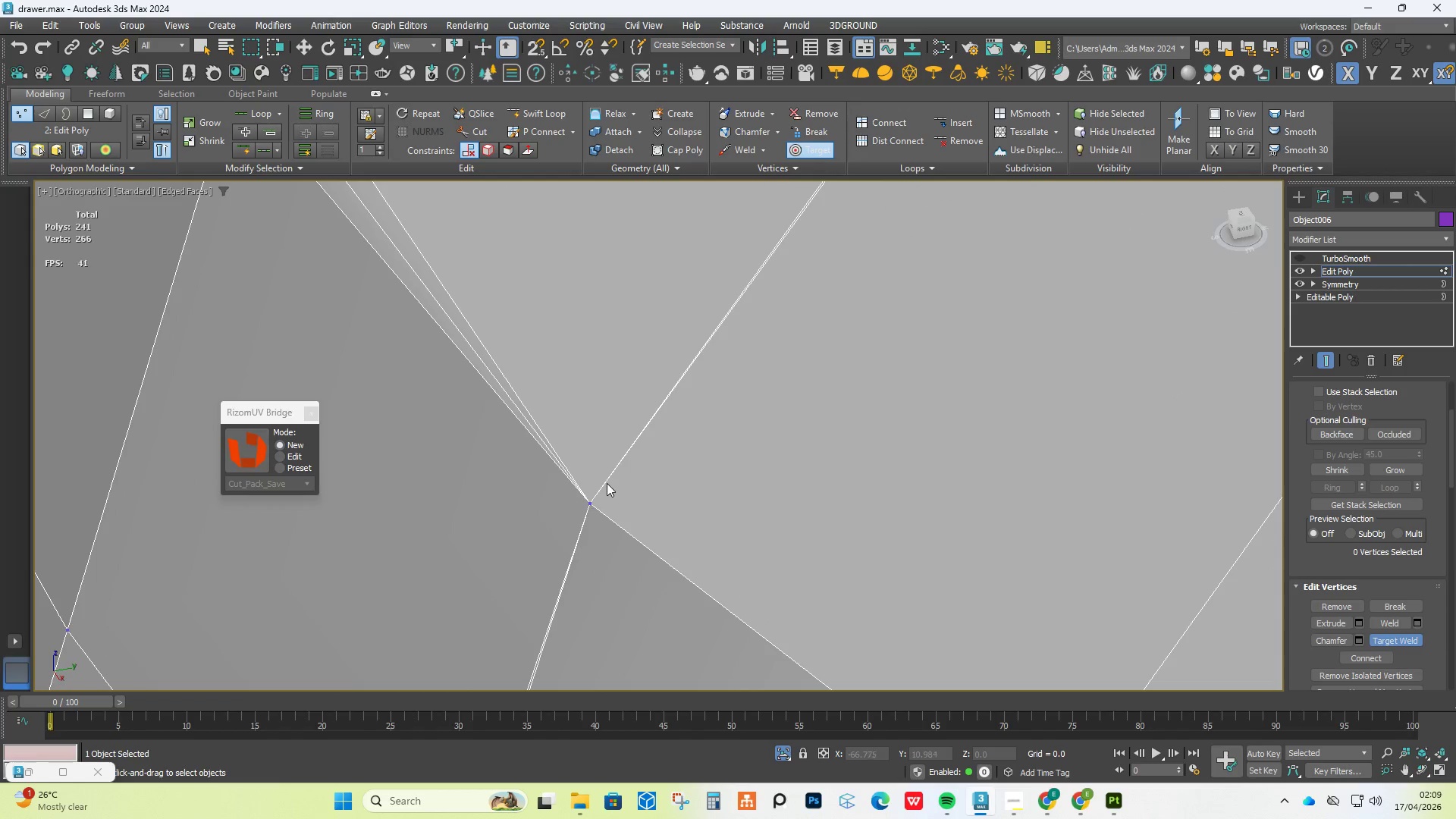 
scroll: coordinate [607, 482], scroll_direction: down, amount: 5.0
 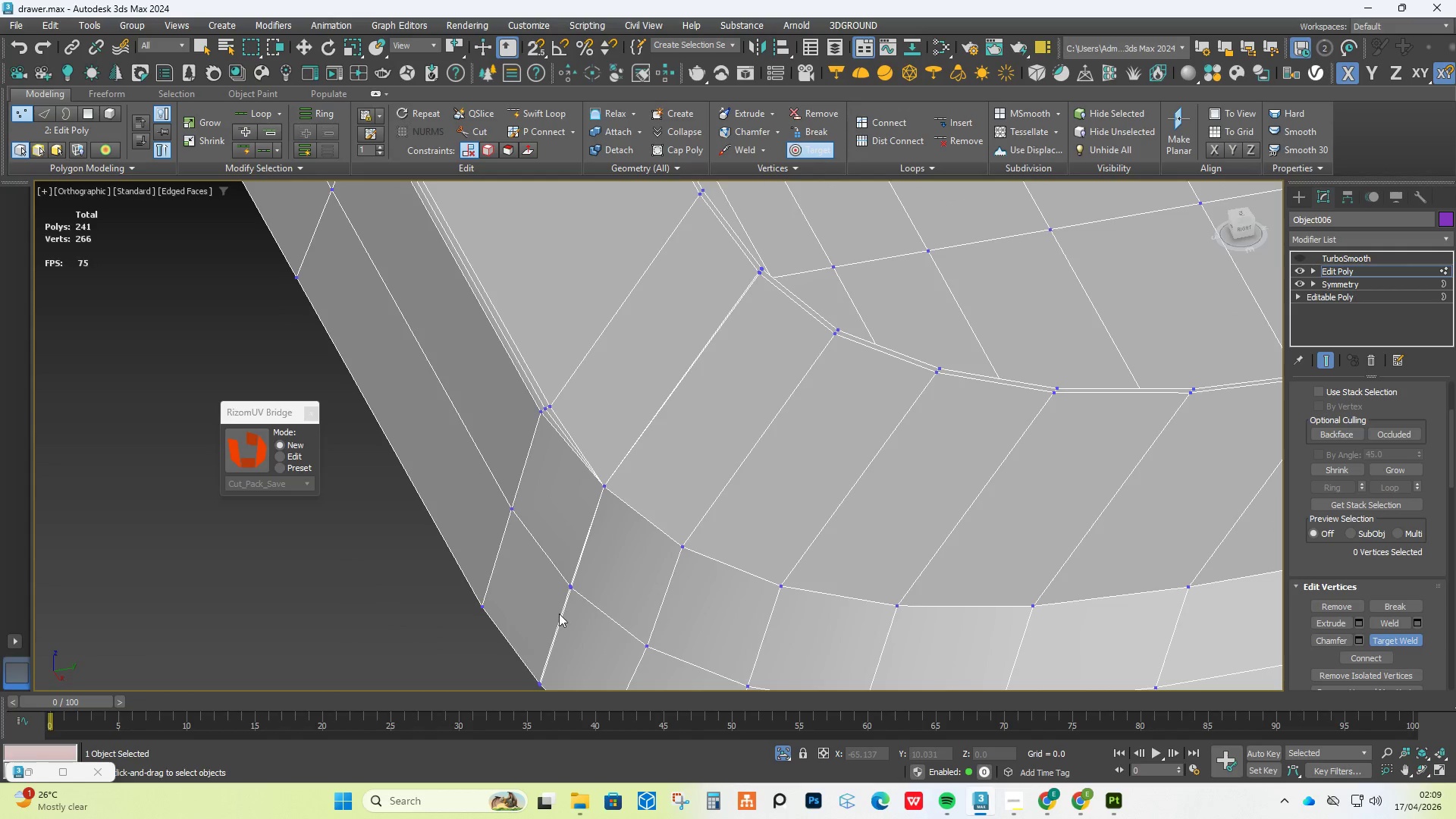 
scroll: coordinate [586, 577], scroll_direction: up, amount: 4.0
 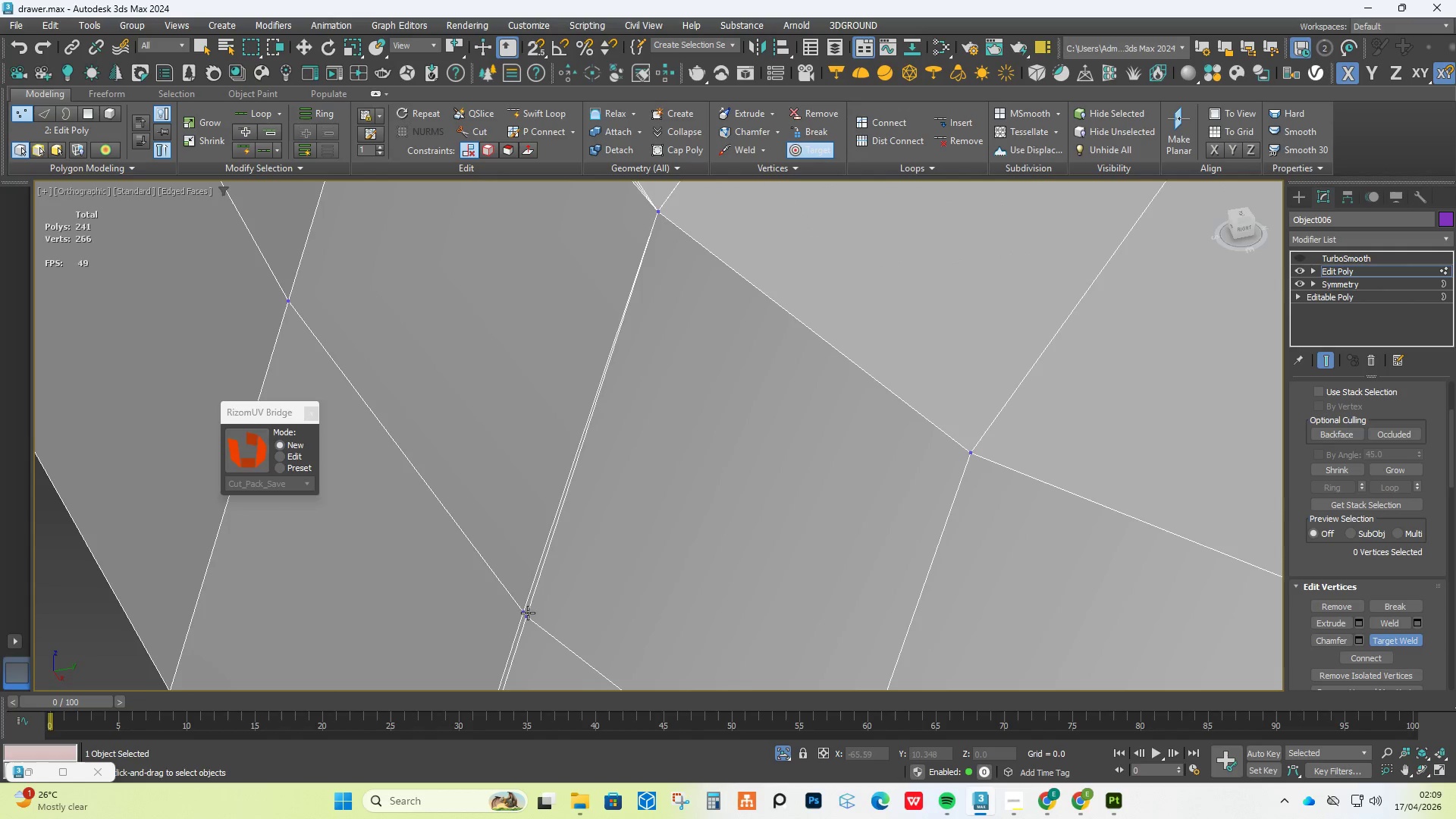 
double_click([520, 604])
 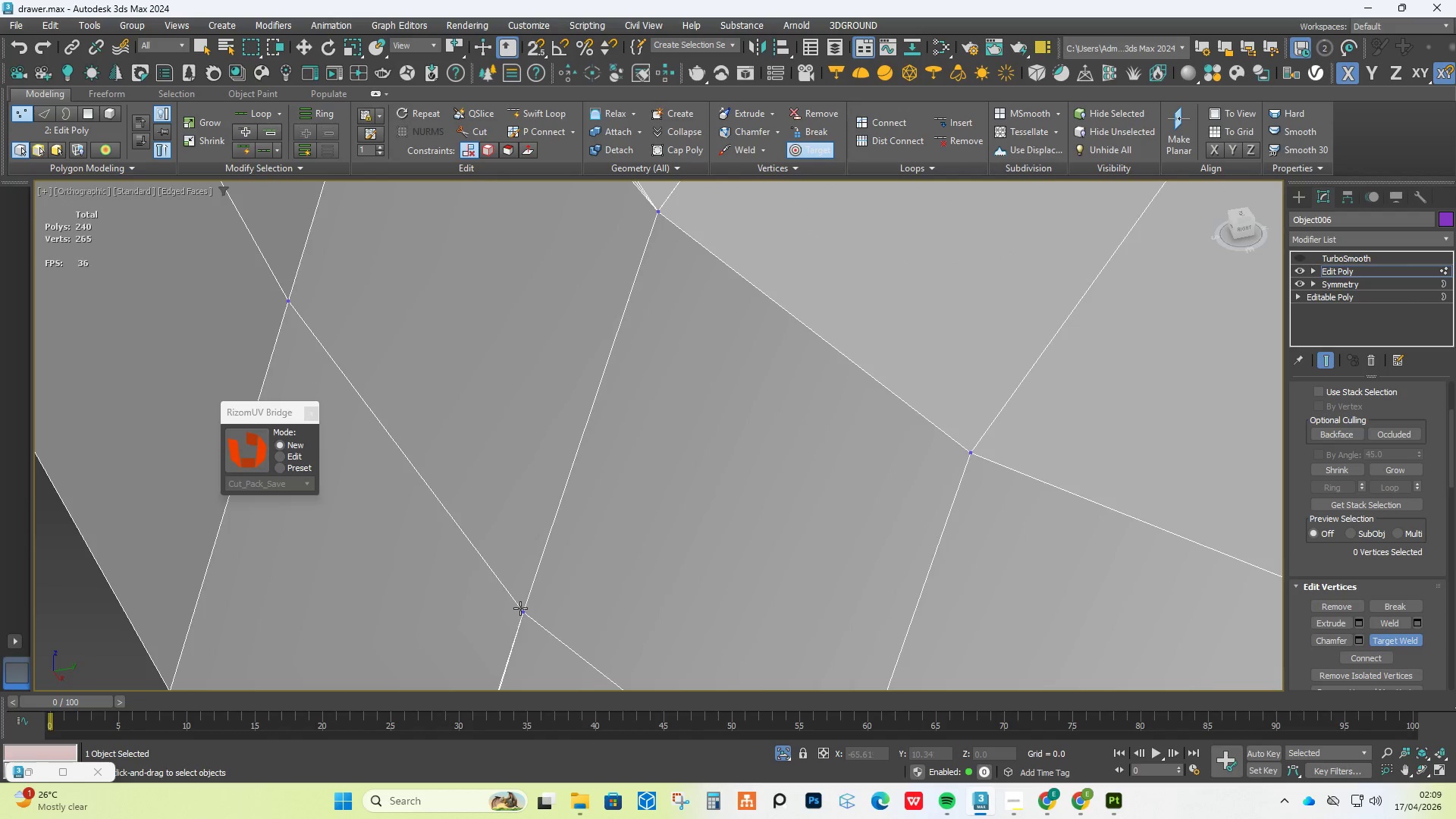 
scroll: coordinate [520, 624], scroll_direction: down, amount: 4.0
 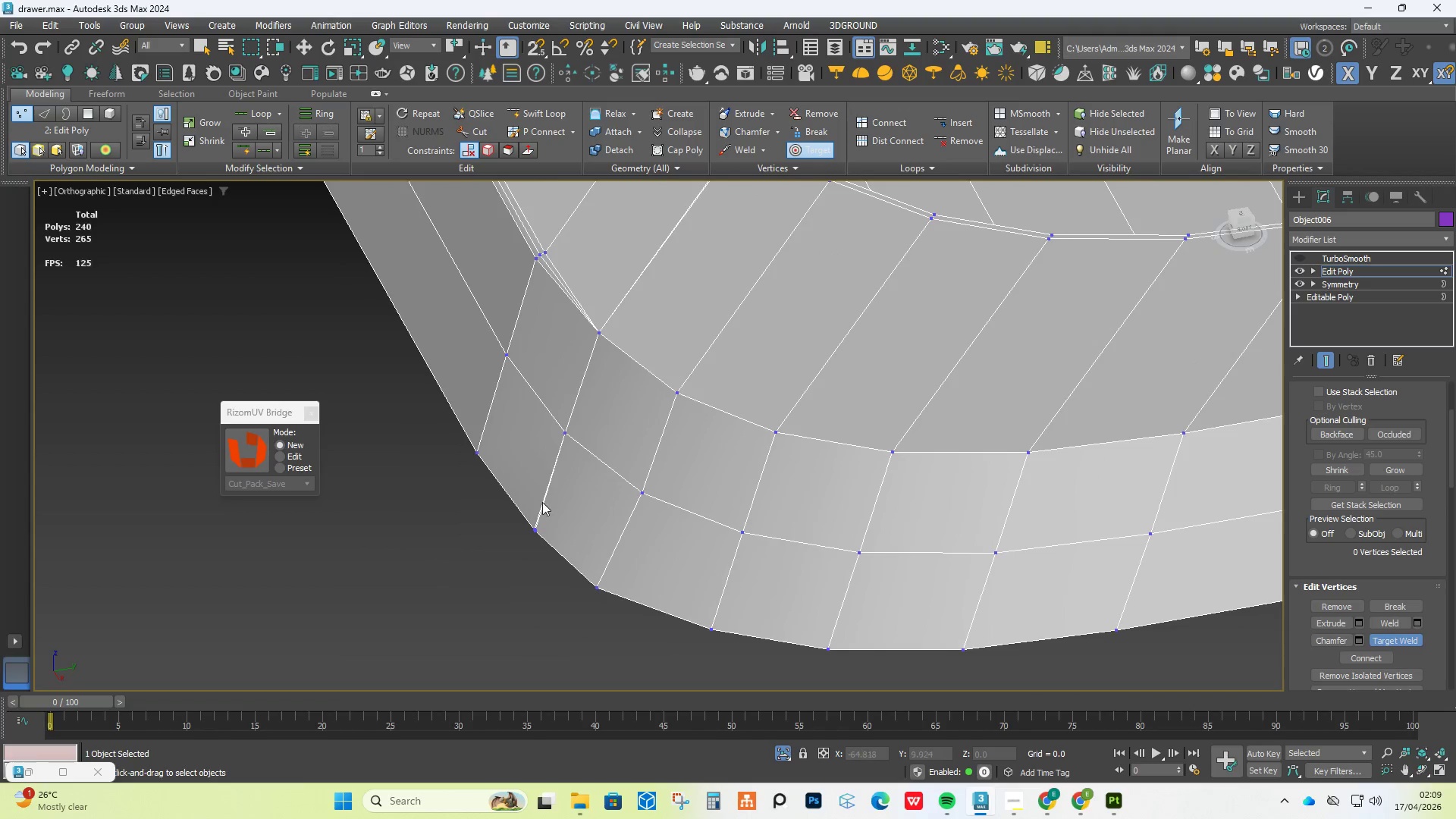 
scroll: coordinate [544, 519], scroll_direction: up, amount: 4.0
 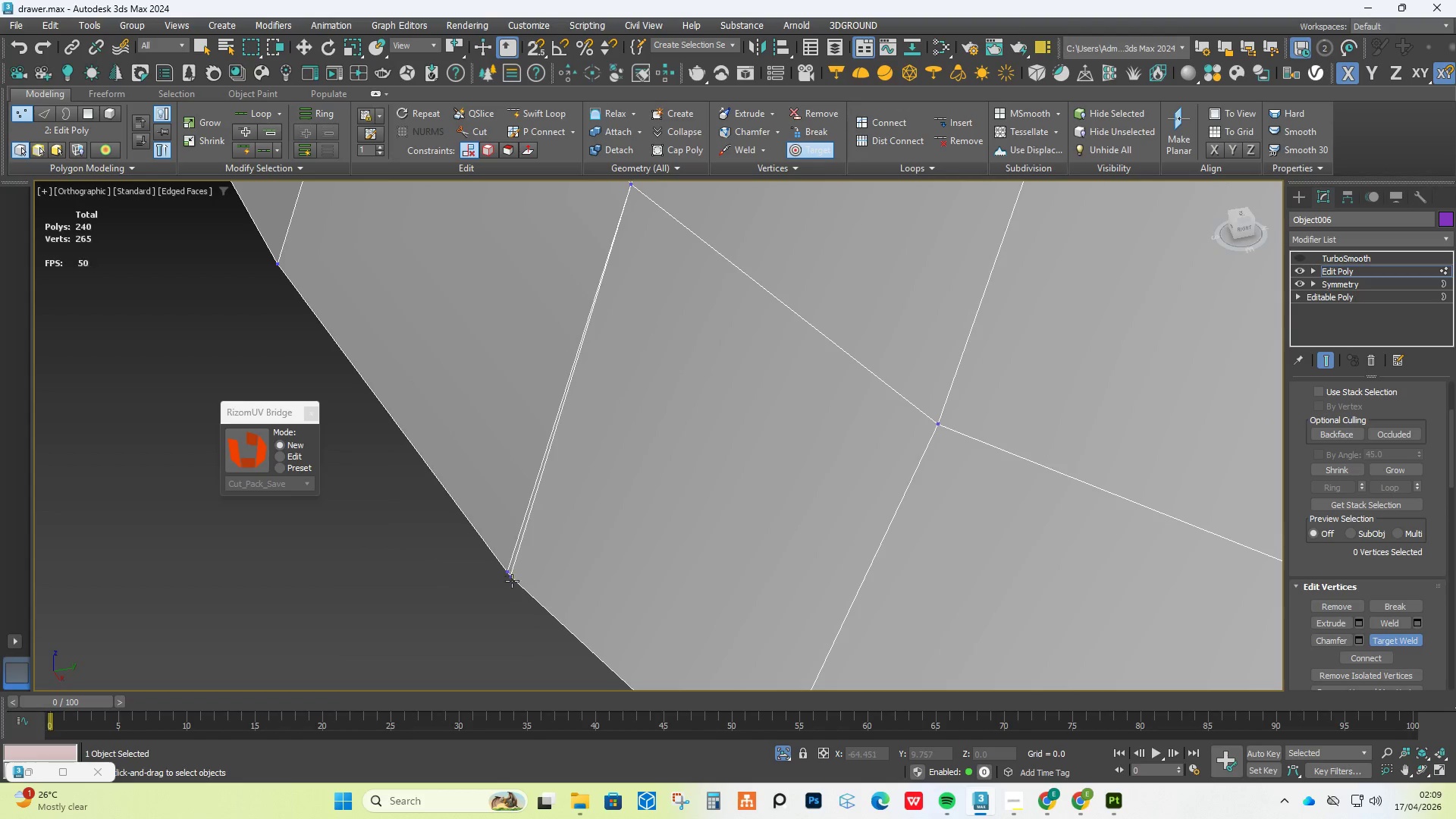 
double_click([505, 566])
 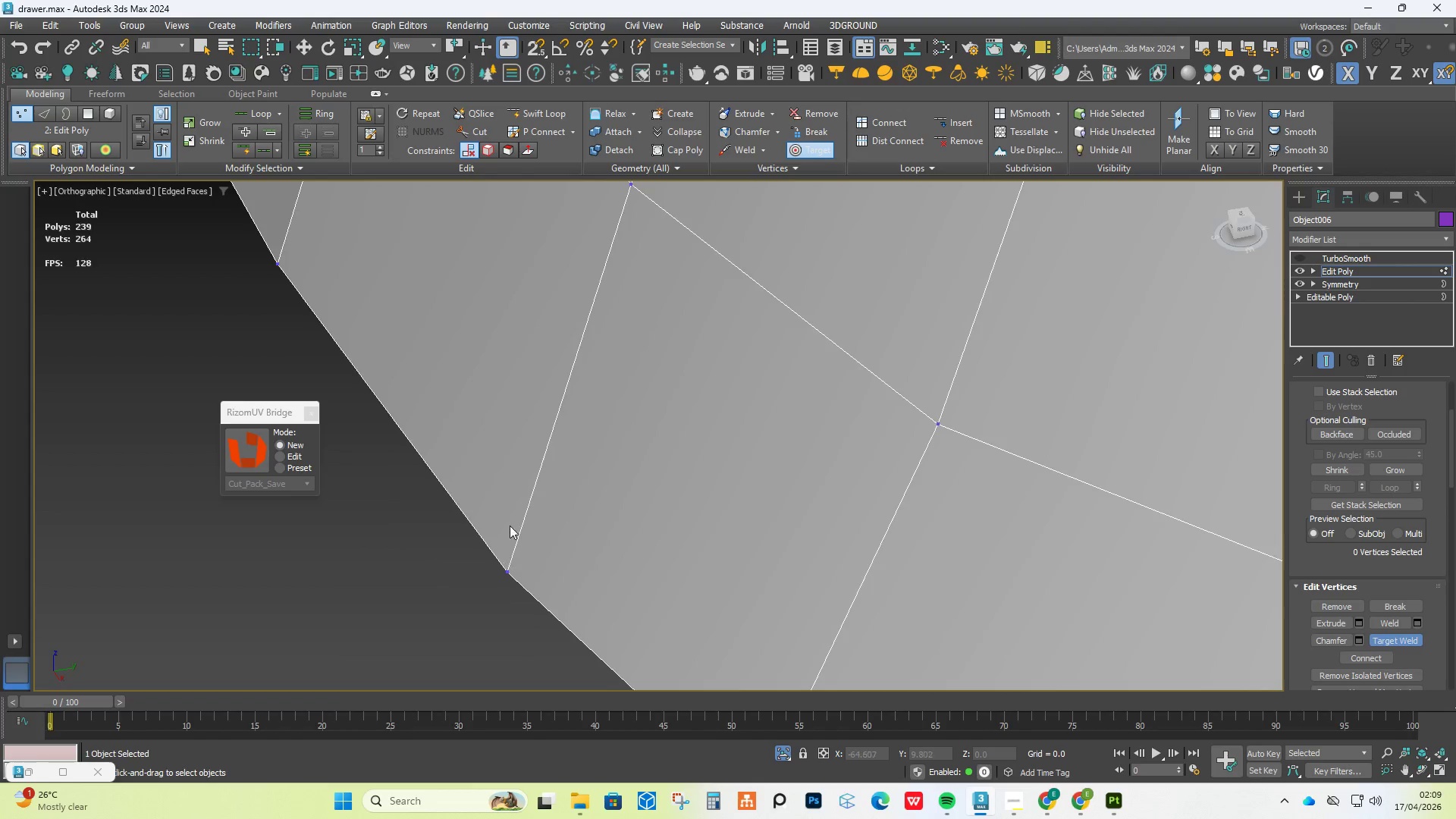 
scroll: coordinate [510, 520], scroll_direction: down, amount: 5.0
 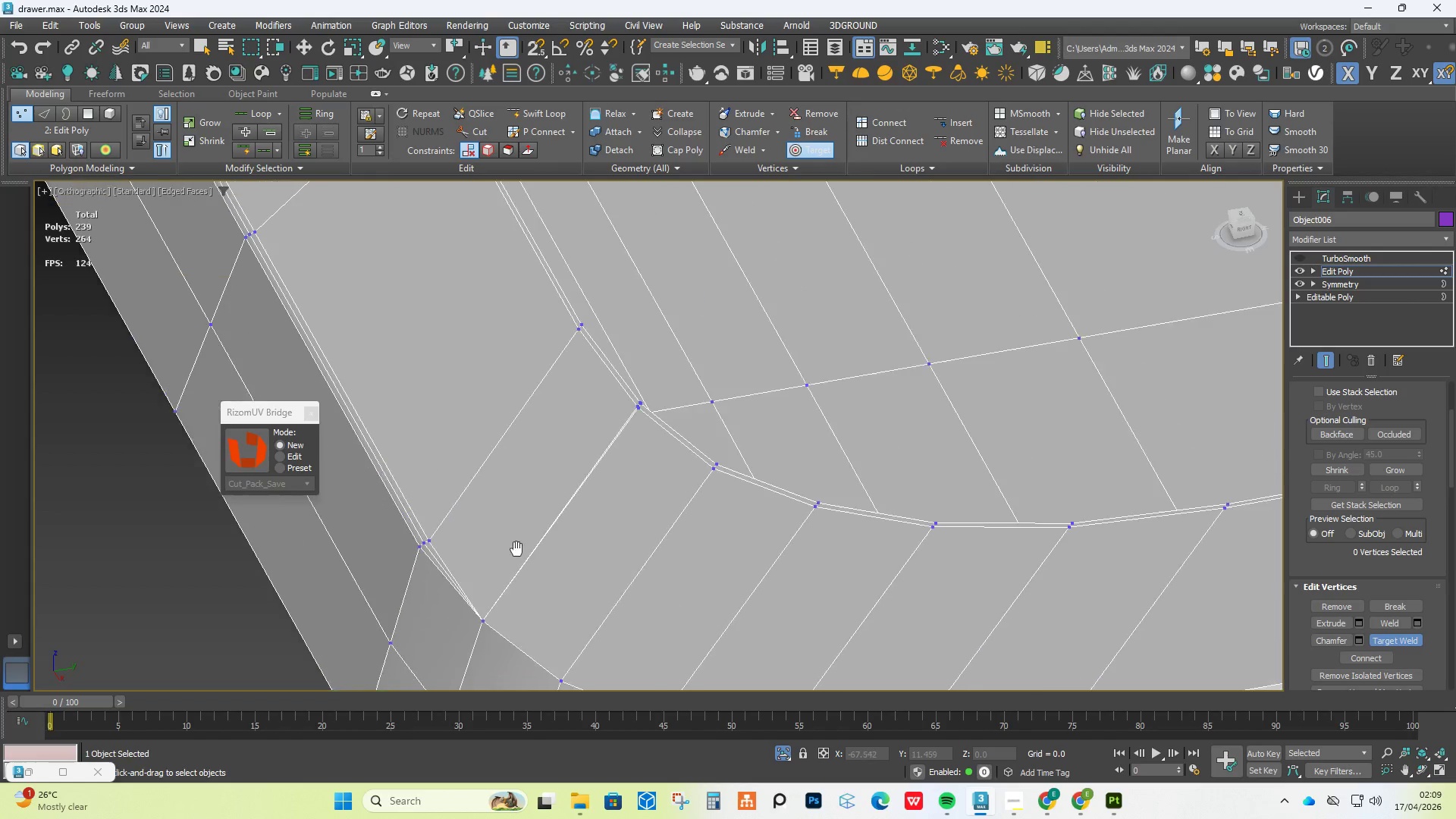 
scroll: coordinate [694, 398], scroll_direction: up, amount: 6.0
 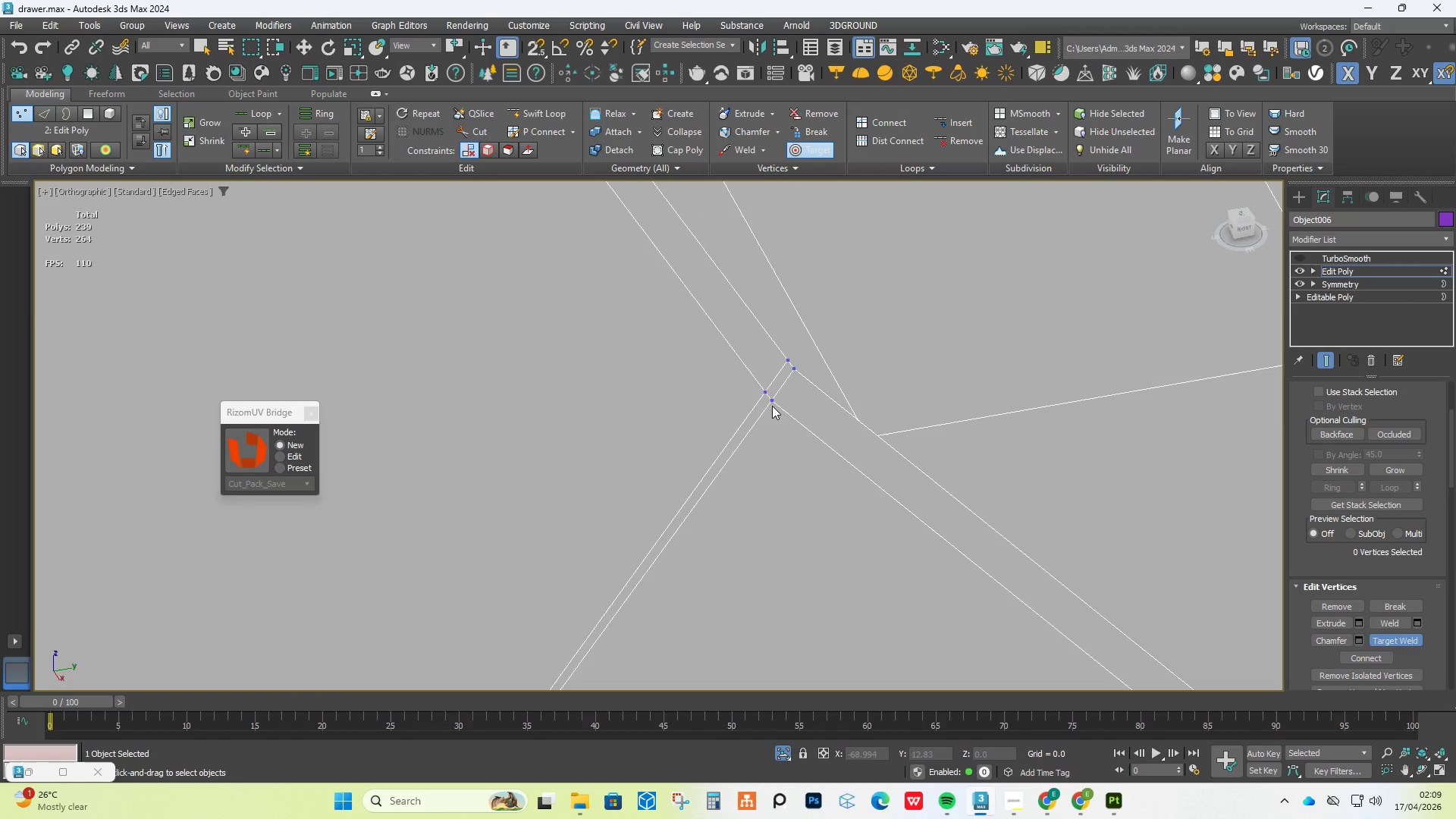 
double_click([758, 384])
 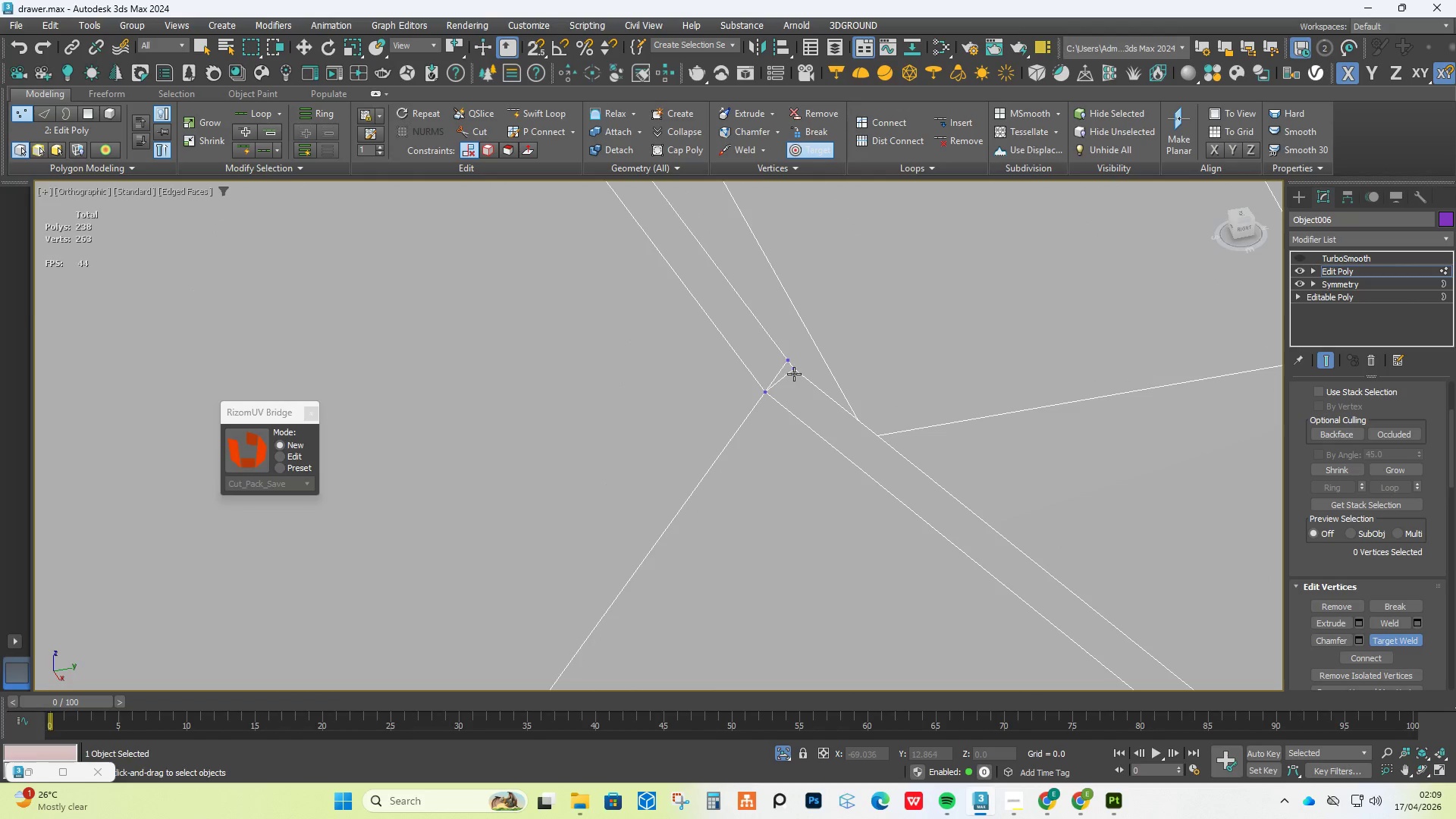 
double_click([788, 361])
 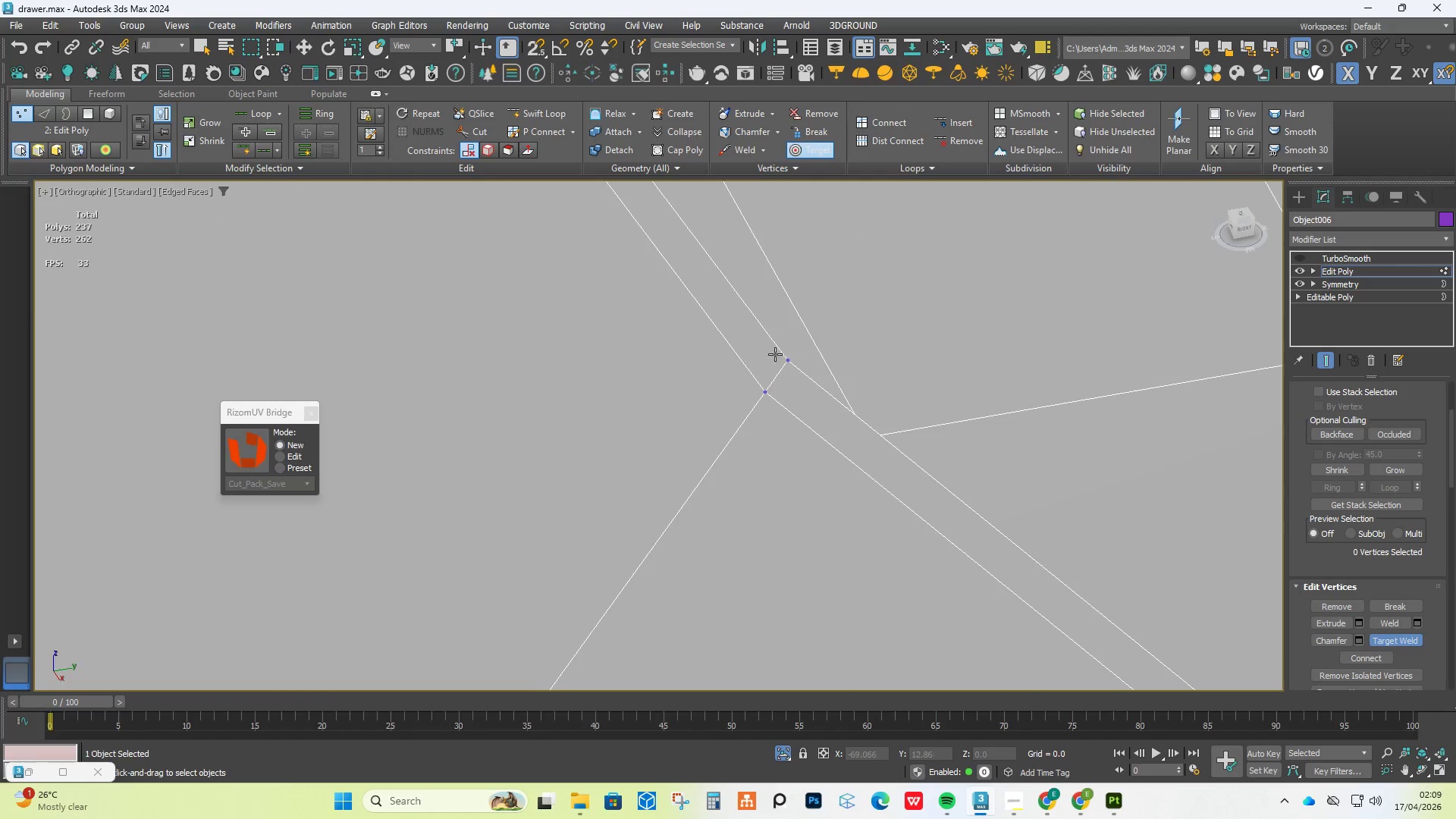 
hold_key(key=AltLeft, duration=8.94)
 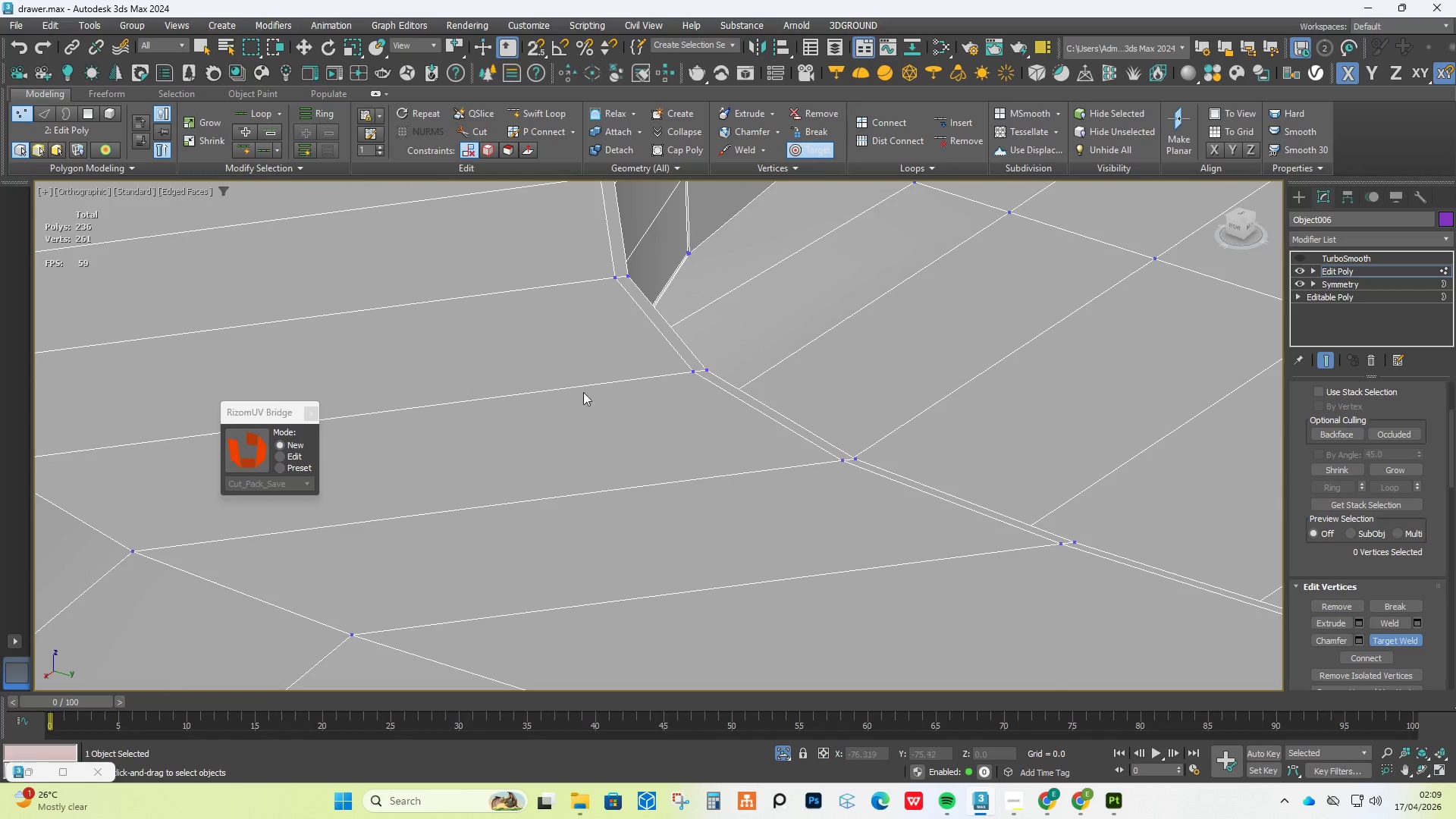 
scroll: coordinate [698, 435], scroll_direction: down, amount: 18.0
 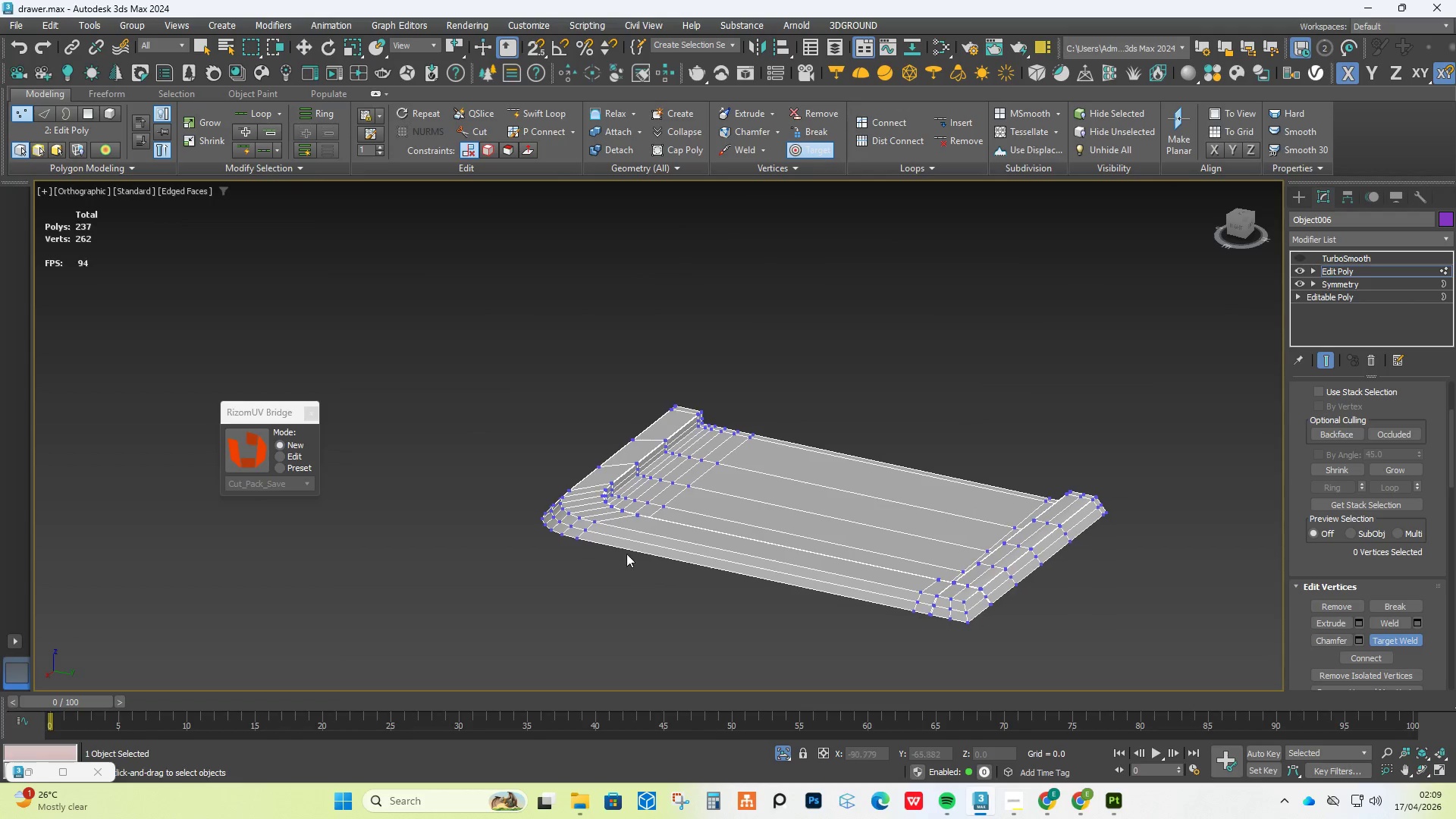 
scroll: coordinate [361, 539], scroll_direction: up, amount: 11.0
 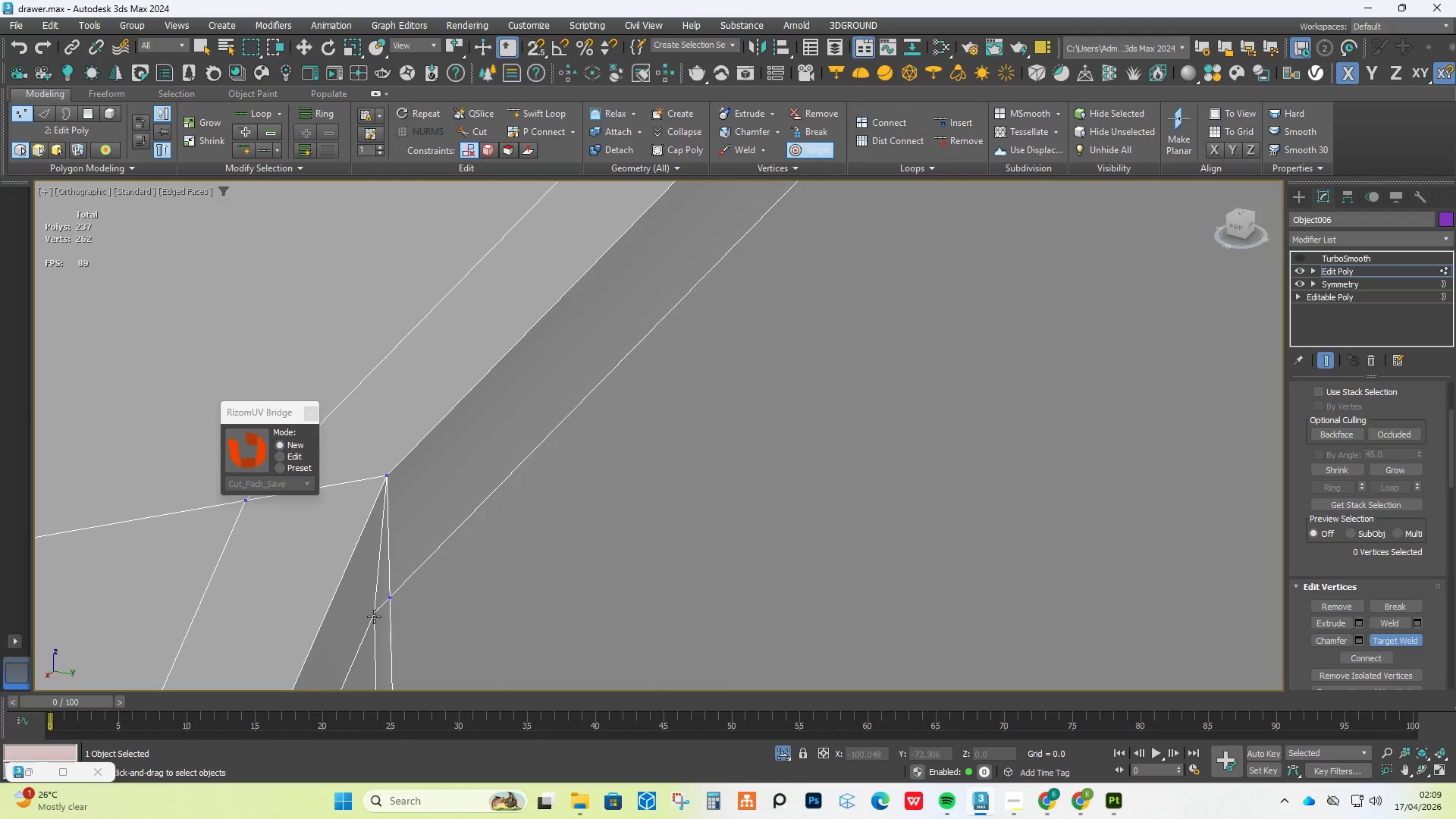 
double_click([395, 587])
 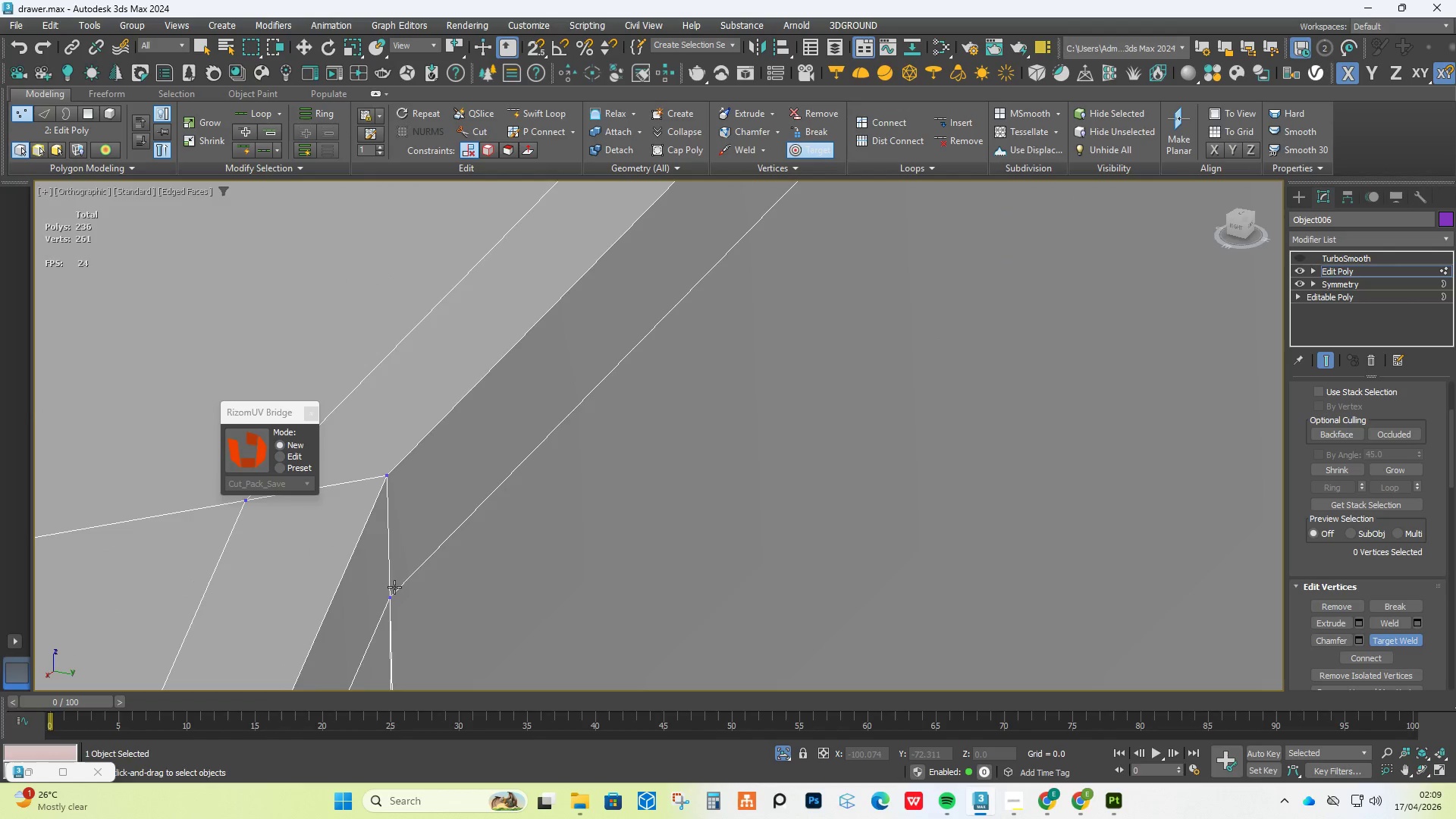 
scroll: coordinate [394, 587], scroll_direction: down, amount: 6.0
 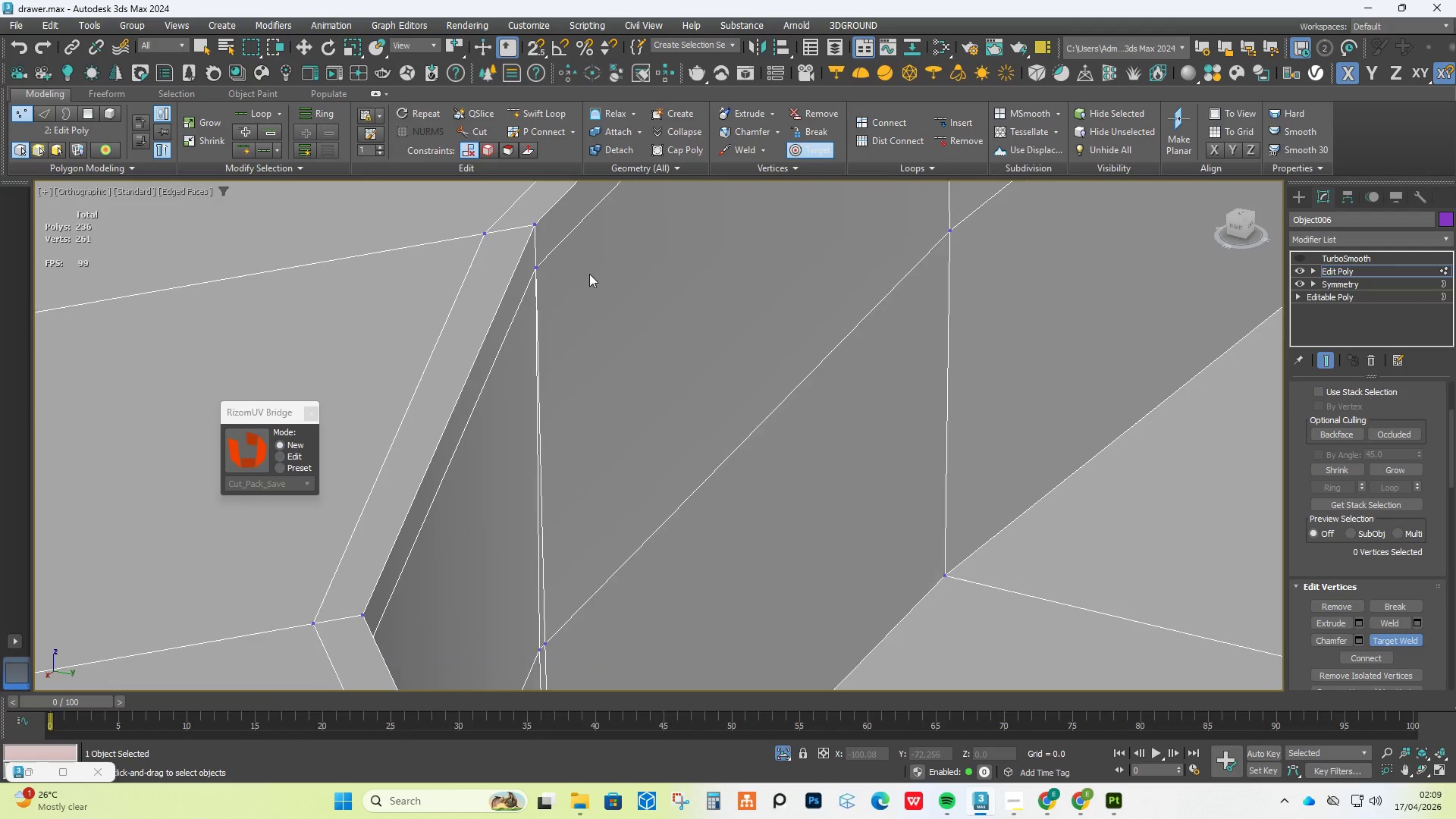 
hold_key(key=AltLeft, duration=0.44)
 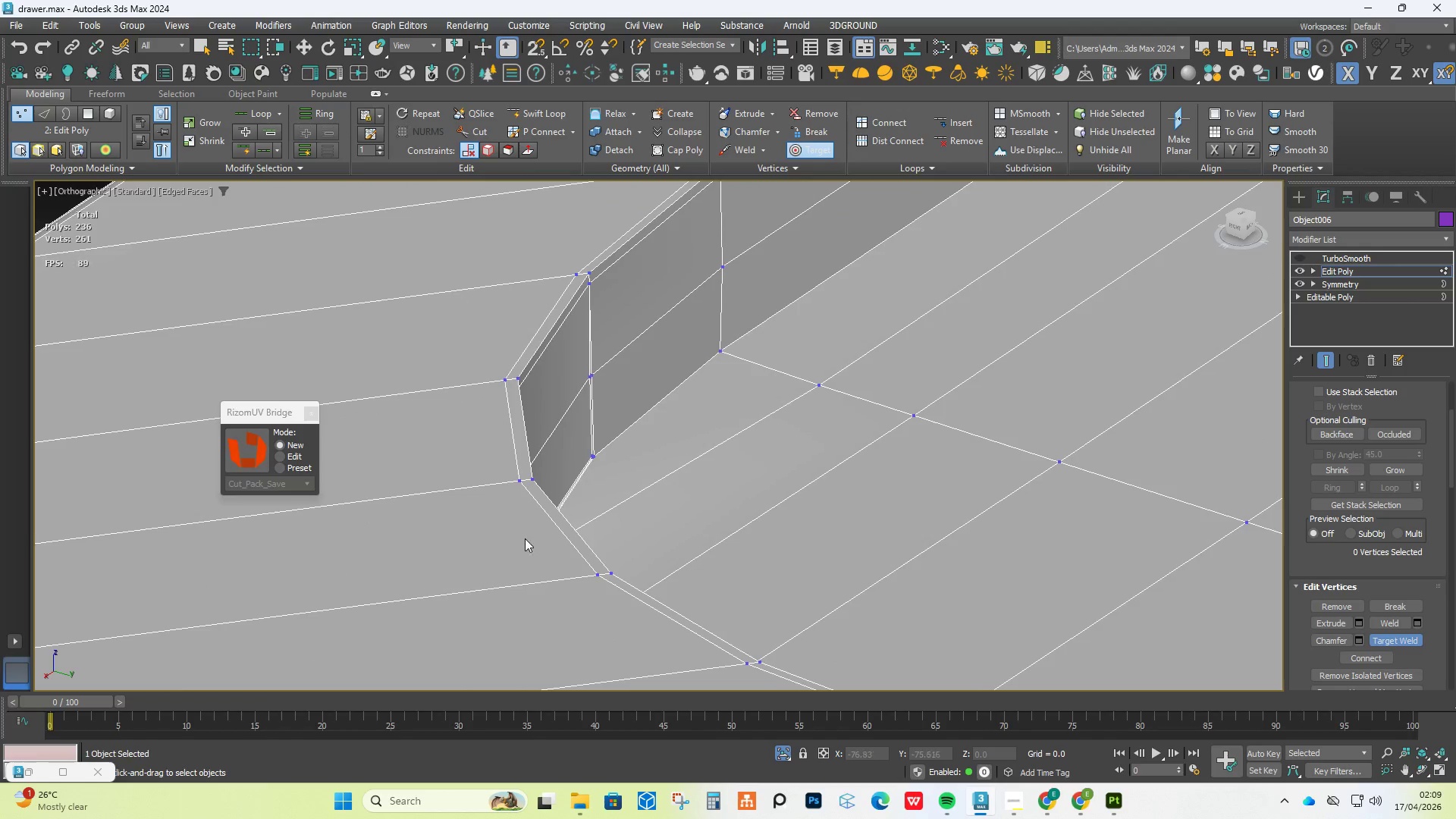 
scroll: coordinate [595, 312], scroll_direction: down, amount: 5.0
 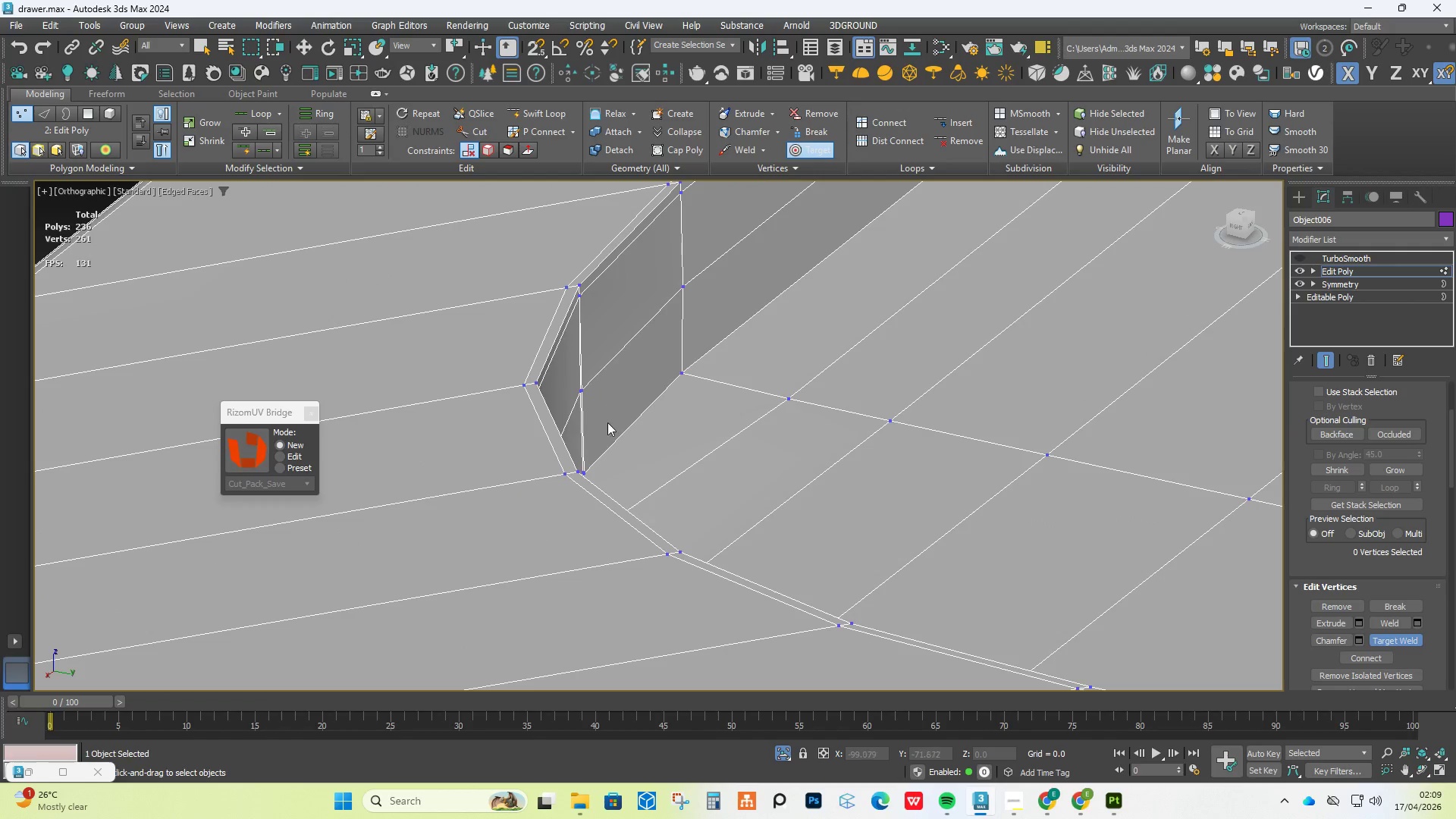 
scroll: coordinate [599, 408], scroll_direction: up, amount: 5.0
 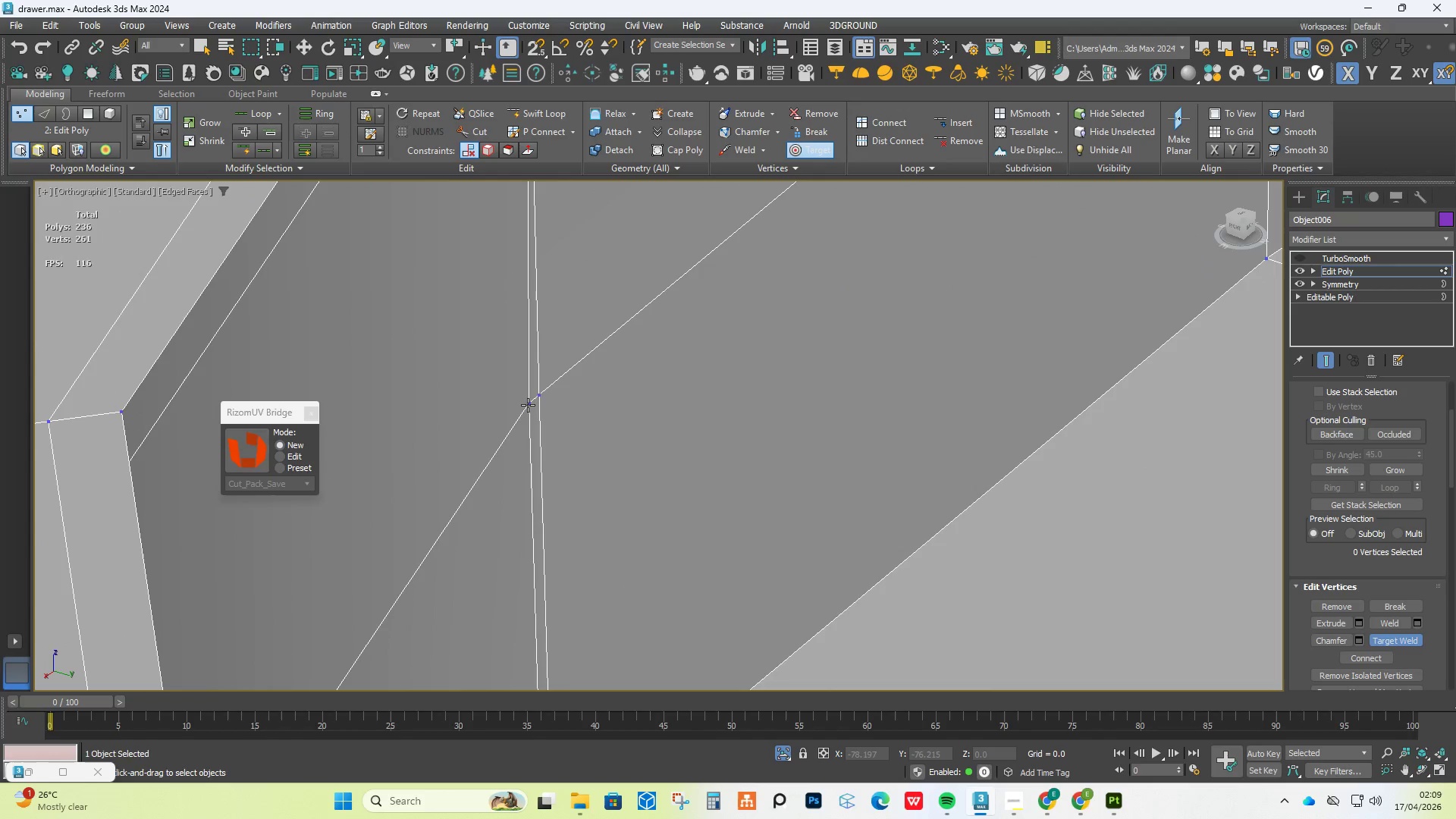 
double_click([546, 390])
 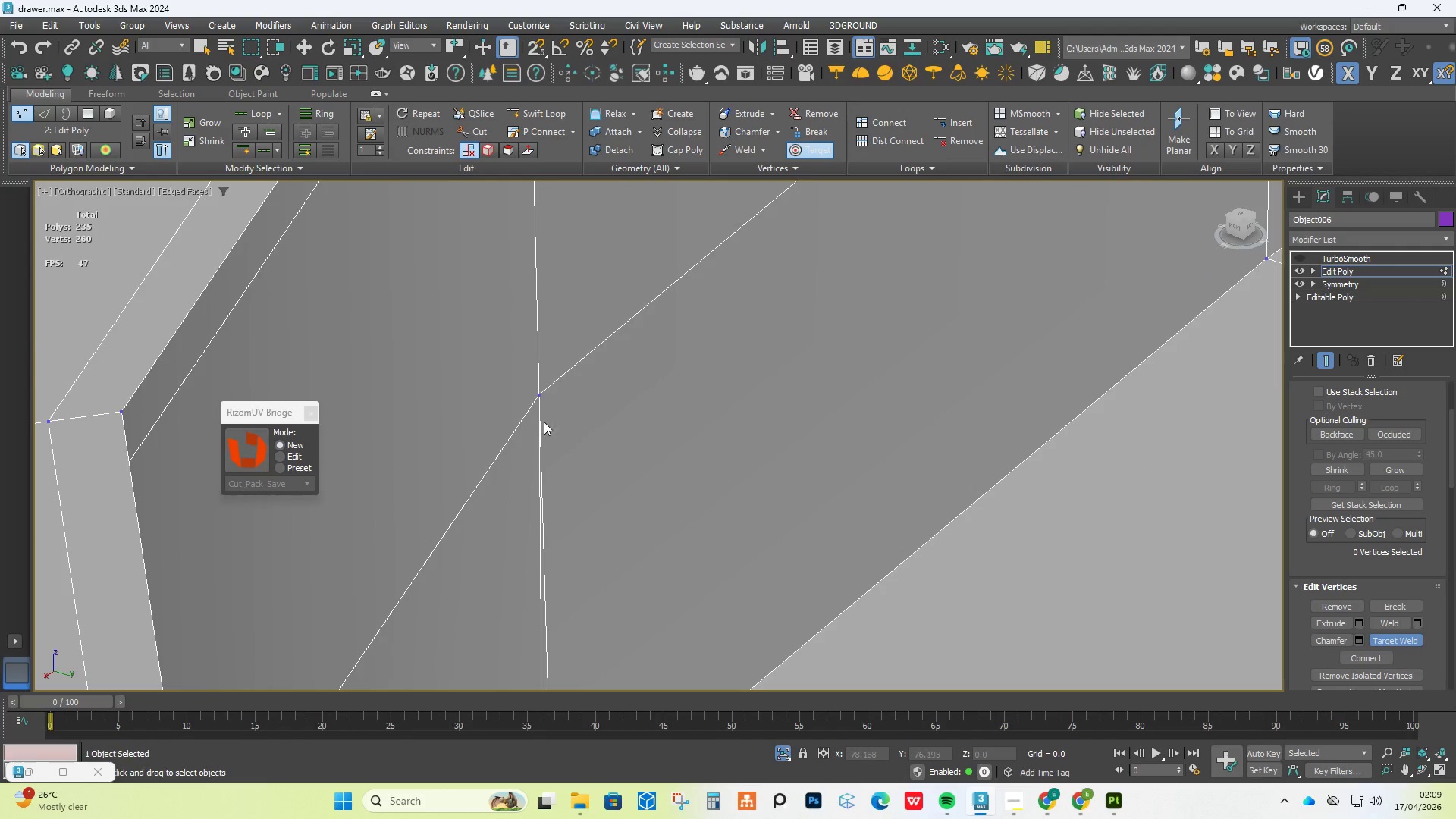 
hold_key(key=AltLeft, duration=0.7)
 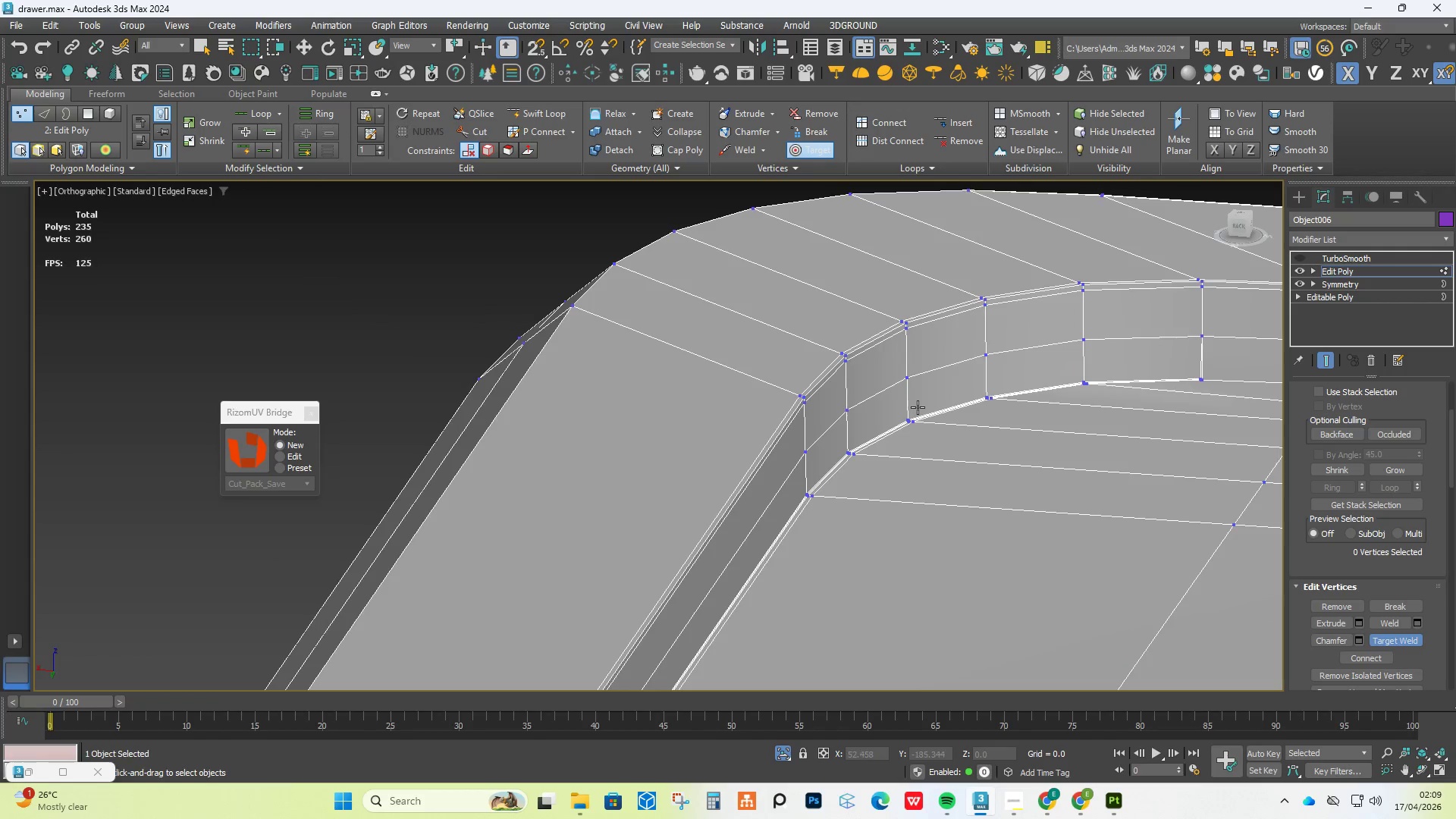 
scroll: coordinate [544, 442], scroll_direction: down, amount: 10.0
 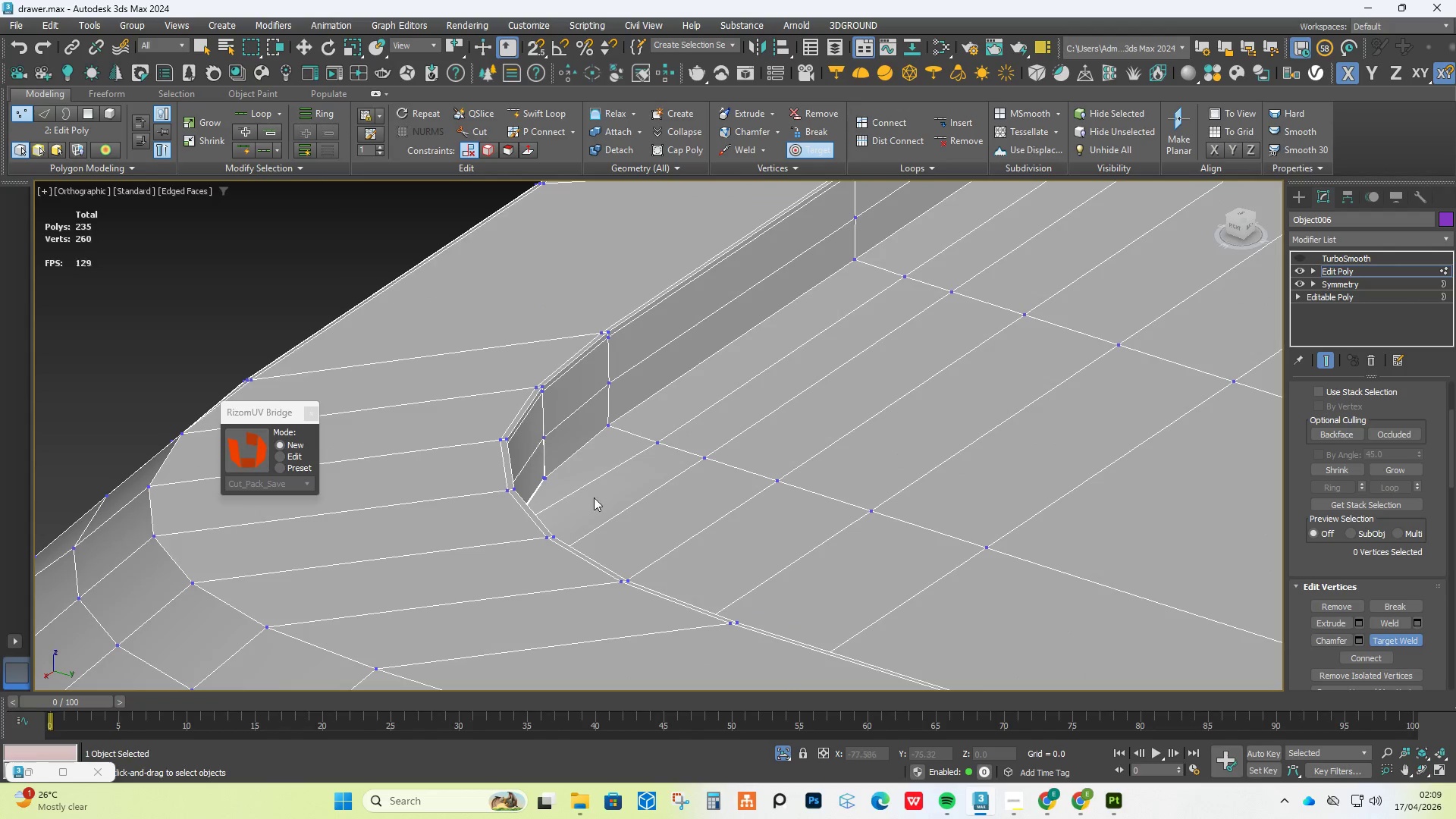 
scroll: coordinate [723, 427], scroll_direction: up, amount: 5.0
 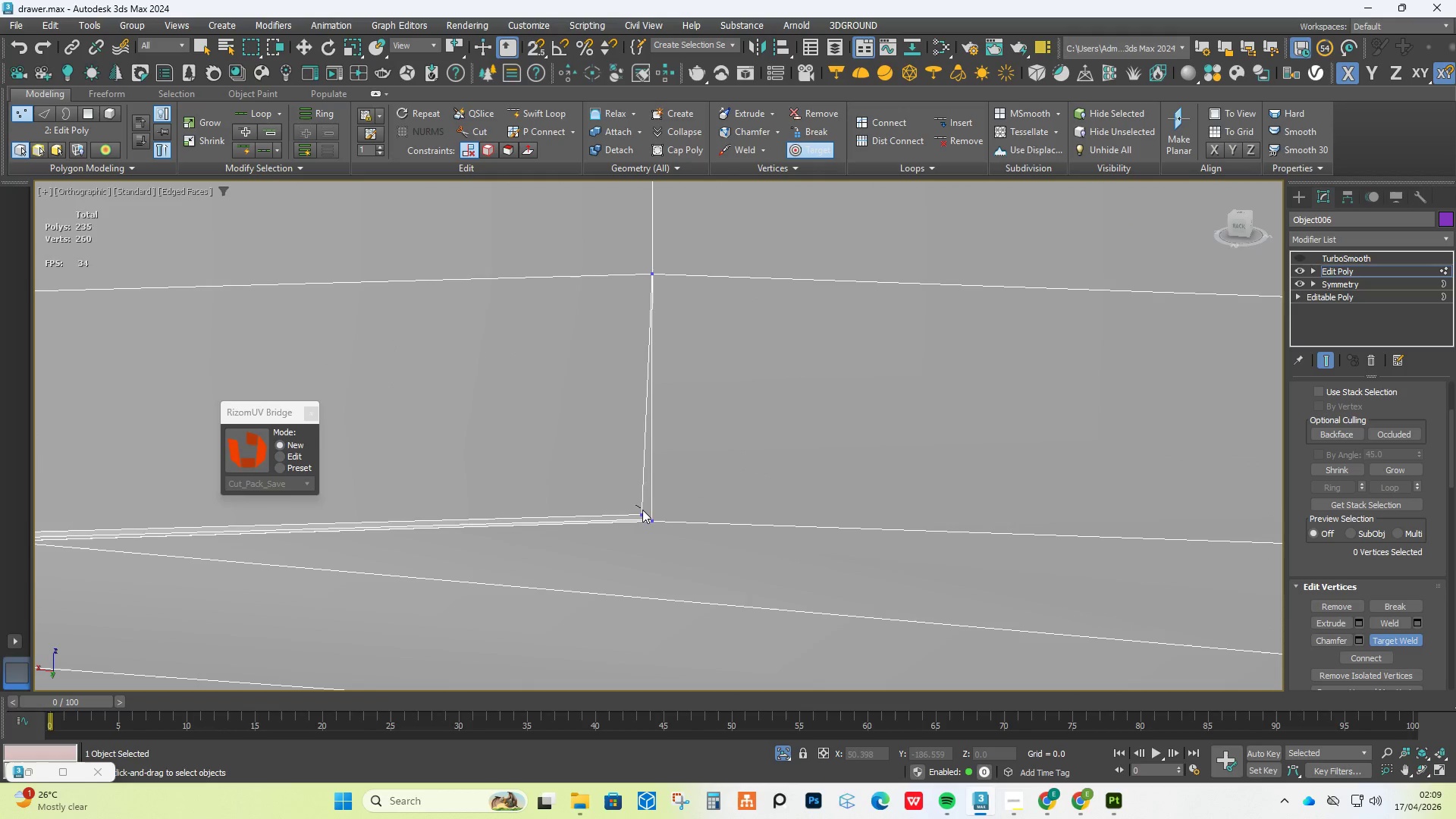 
double_click([642, 513])
 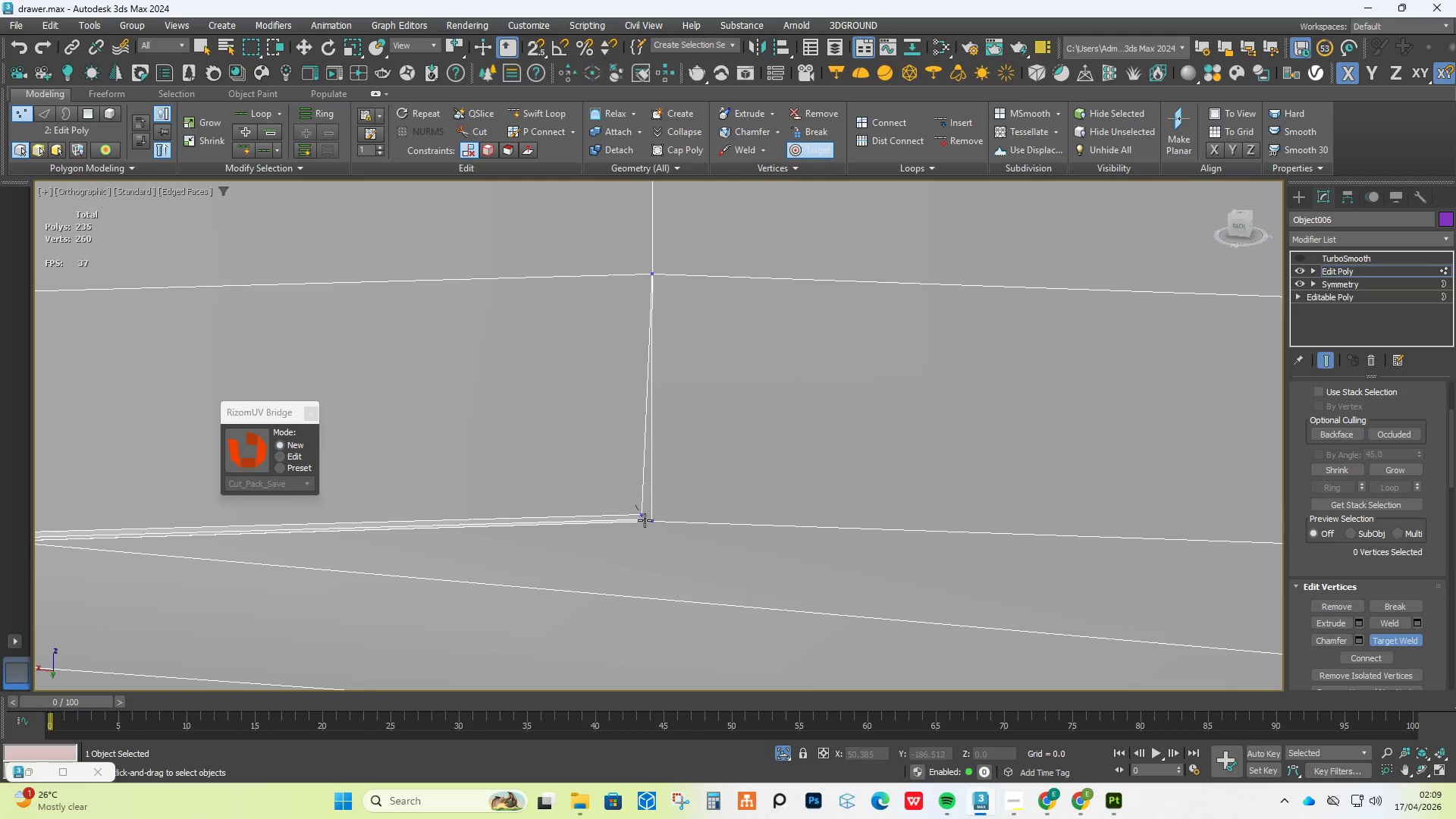 
scroll: coordinate [644, 520], scroll_direction: up, amount: 6.0
 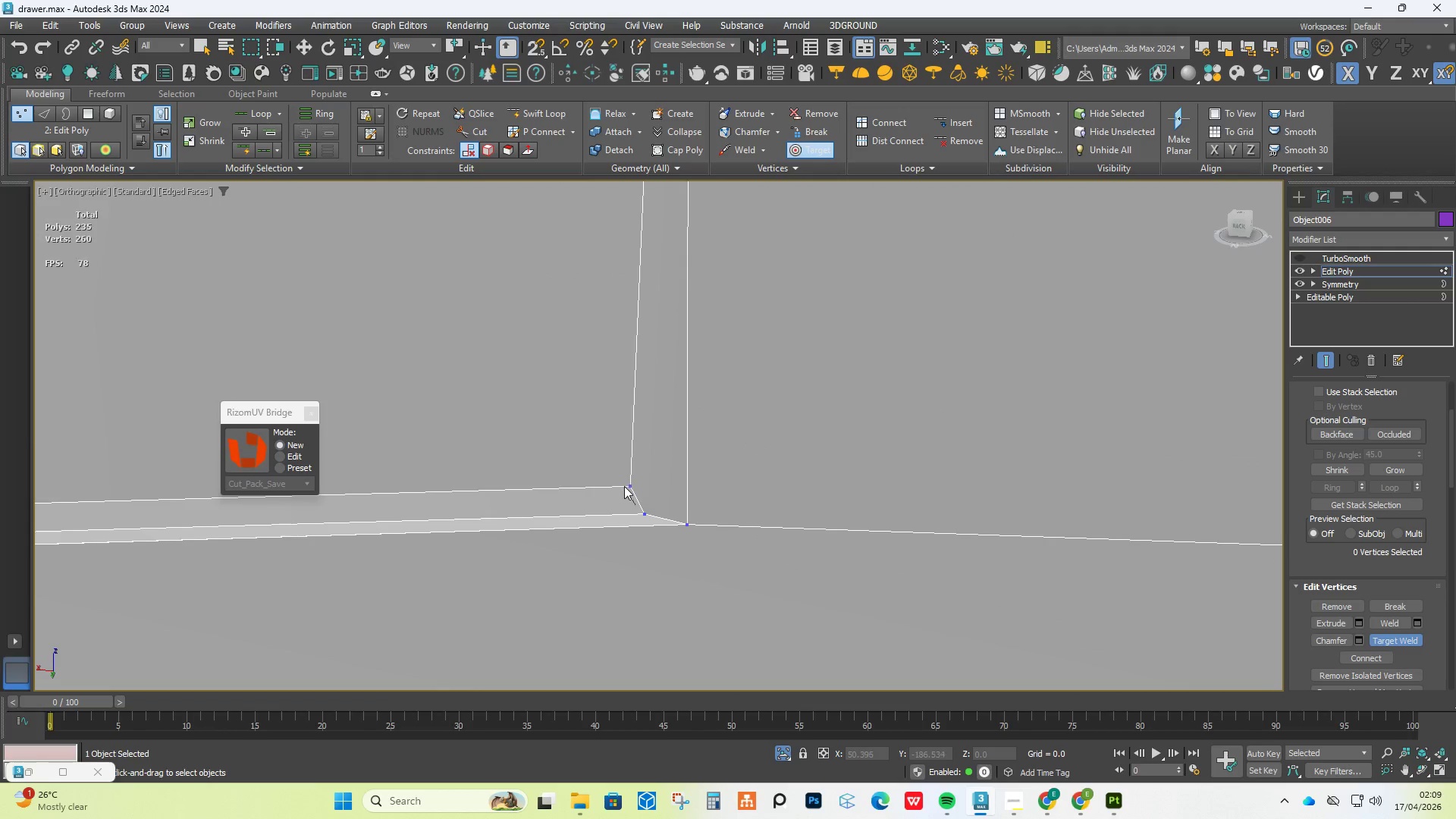 
left_click([624, 481])
 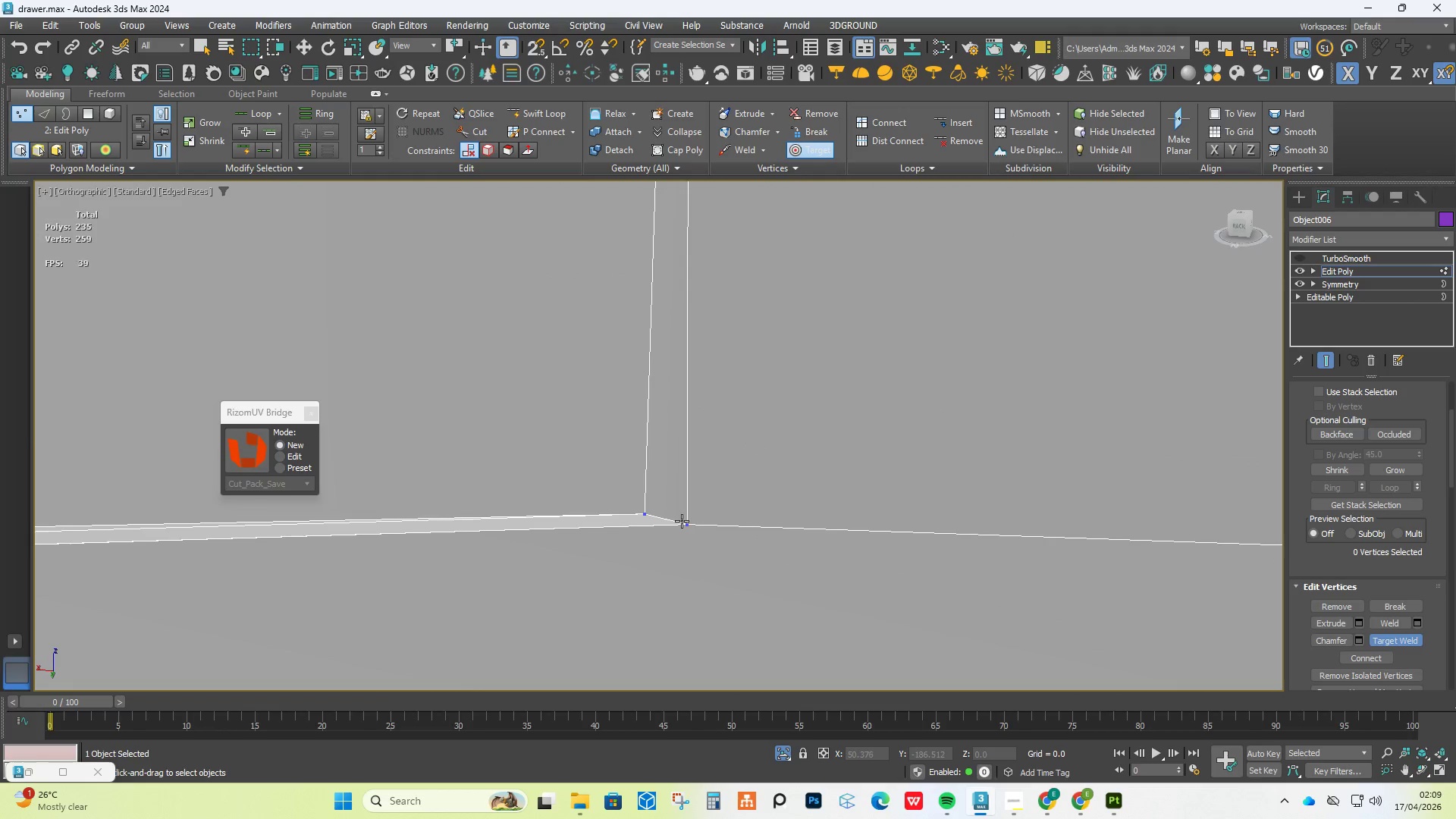 
double_click([635, 503])
 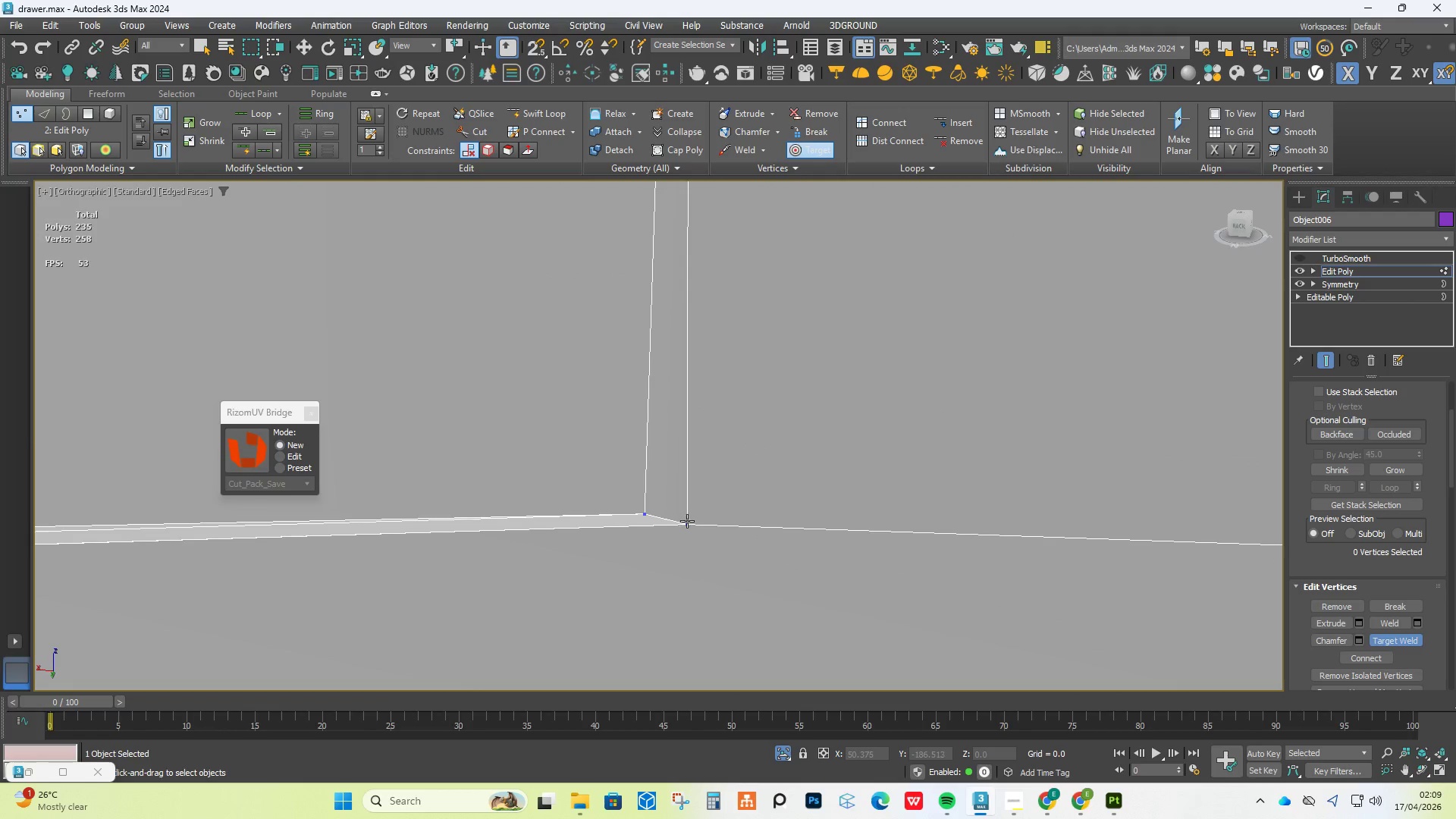 
left_click([682, 522])
 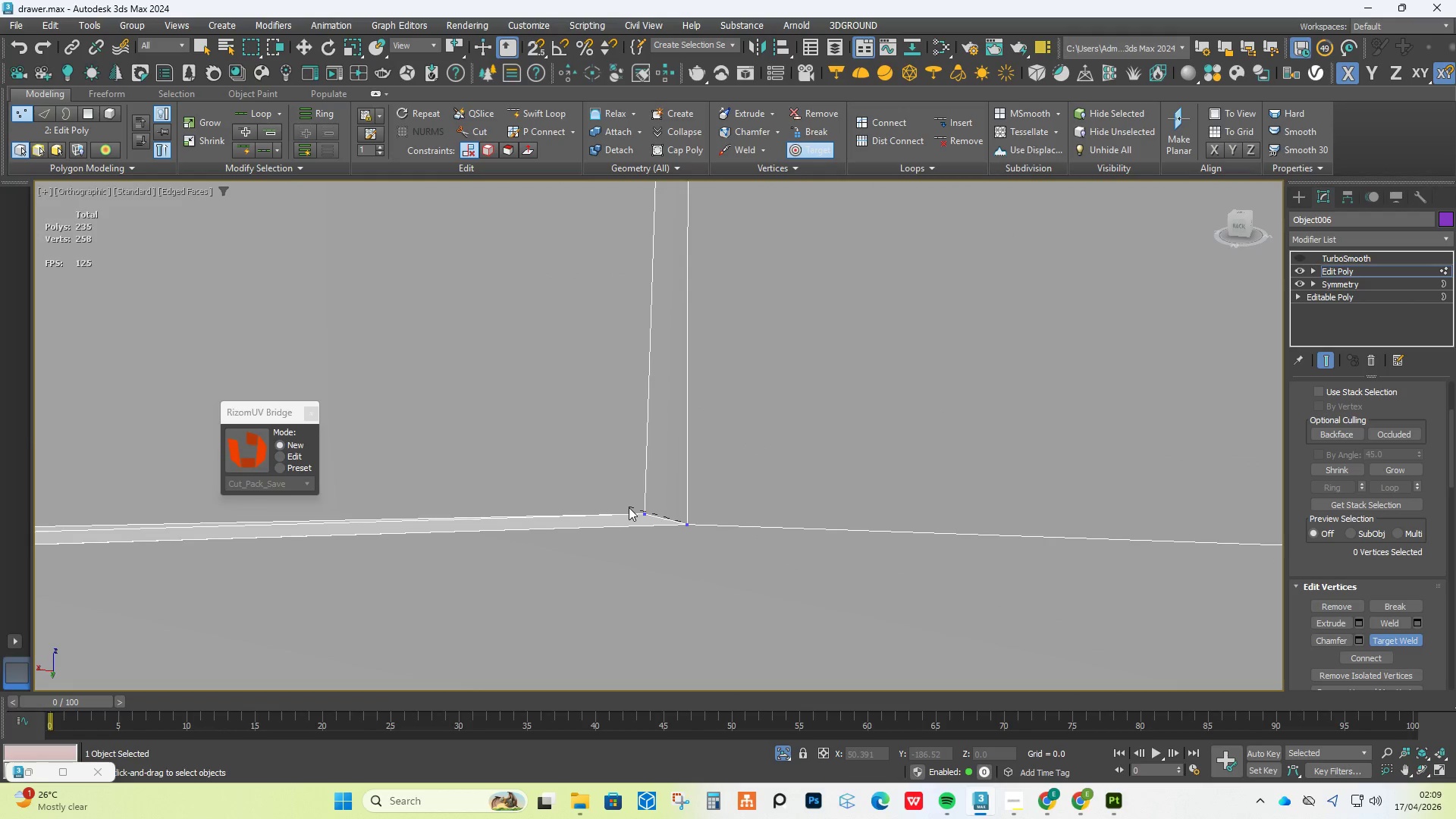 
left_click([645, 510])
 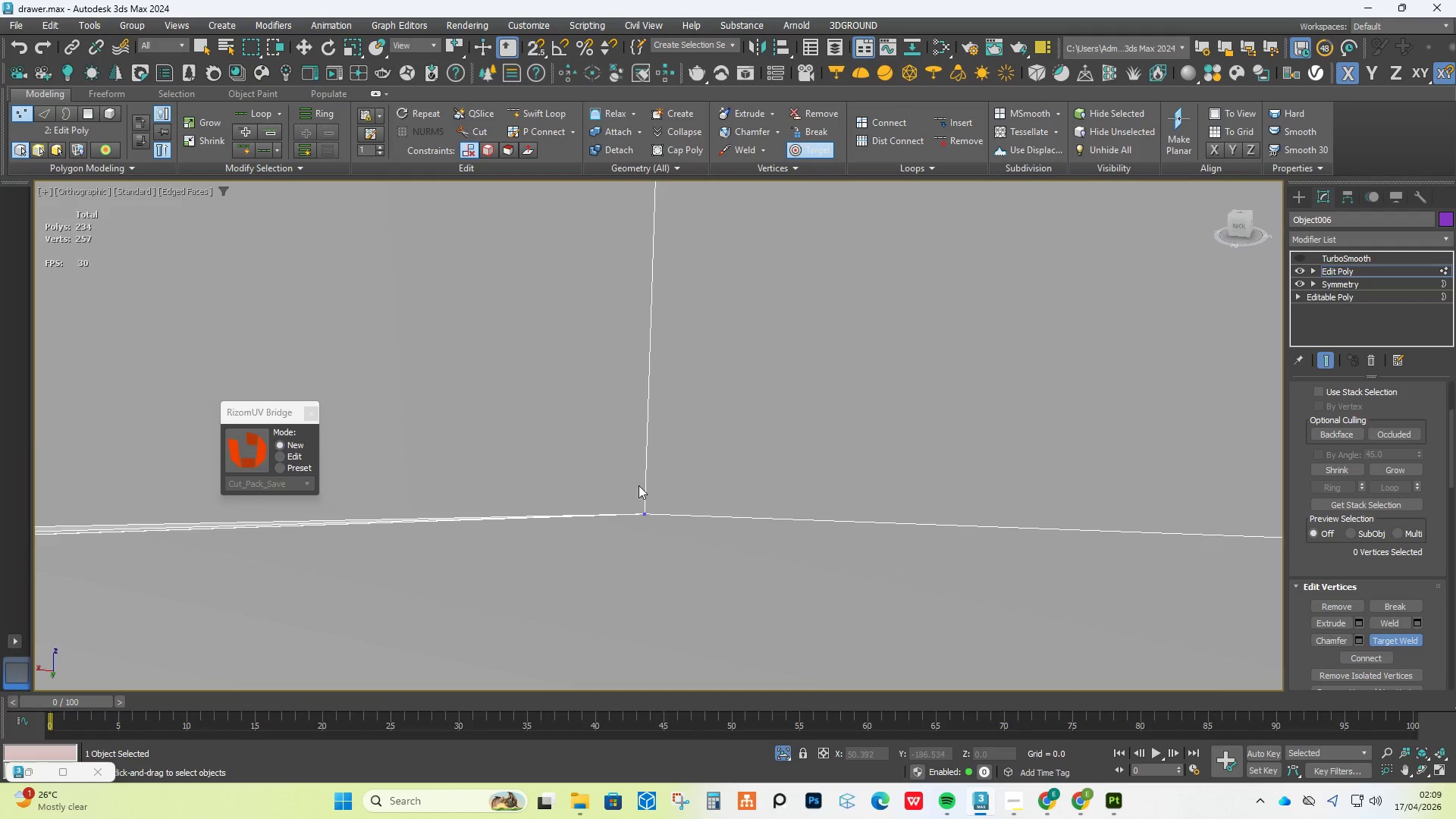 
scroll: coordinate [642, 488], scroll_direction: down, amount: 6.0
 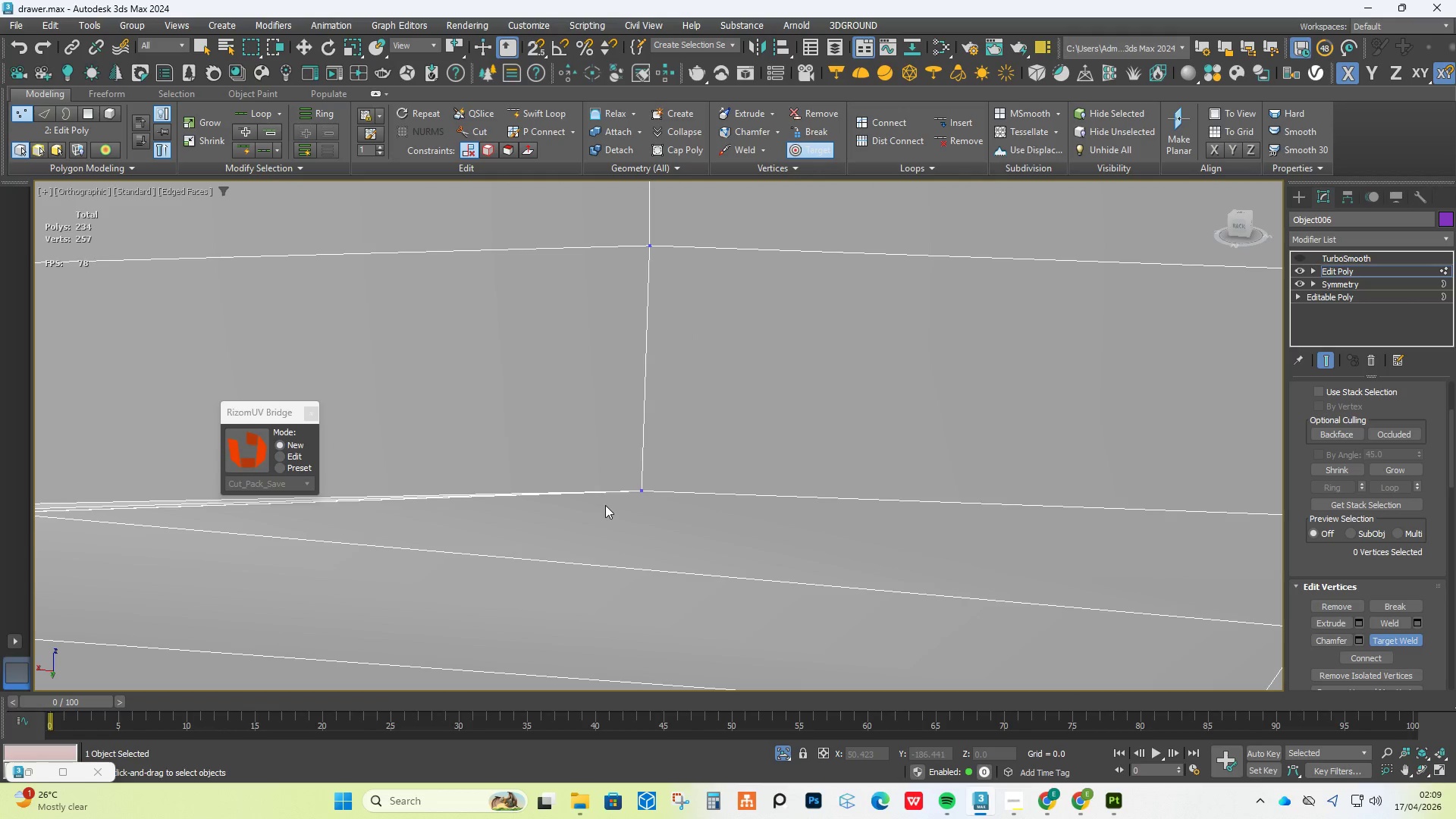 
key(Control+Z)
 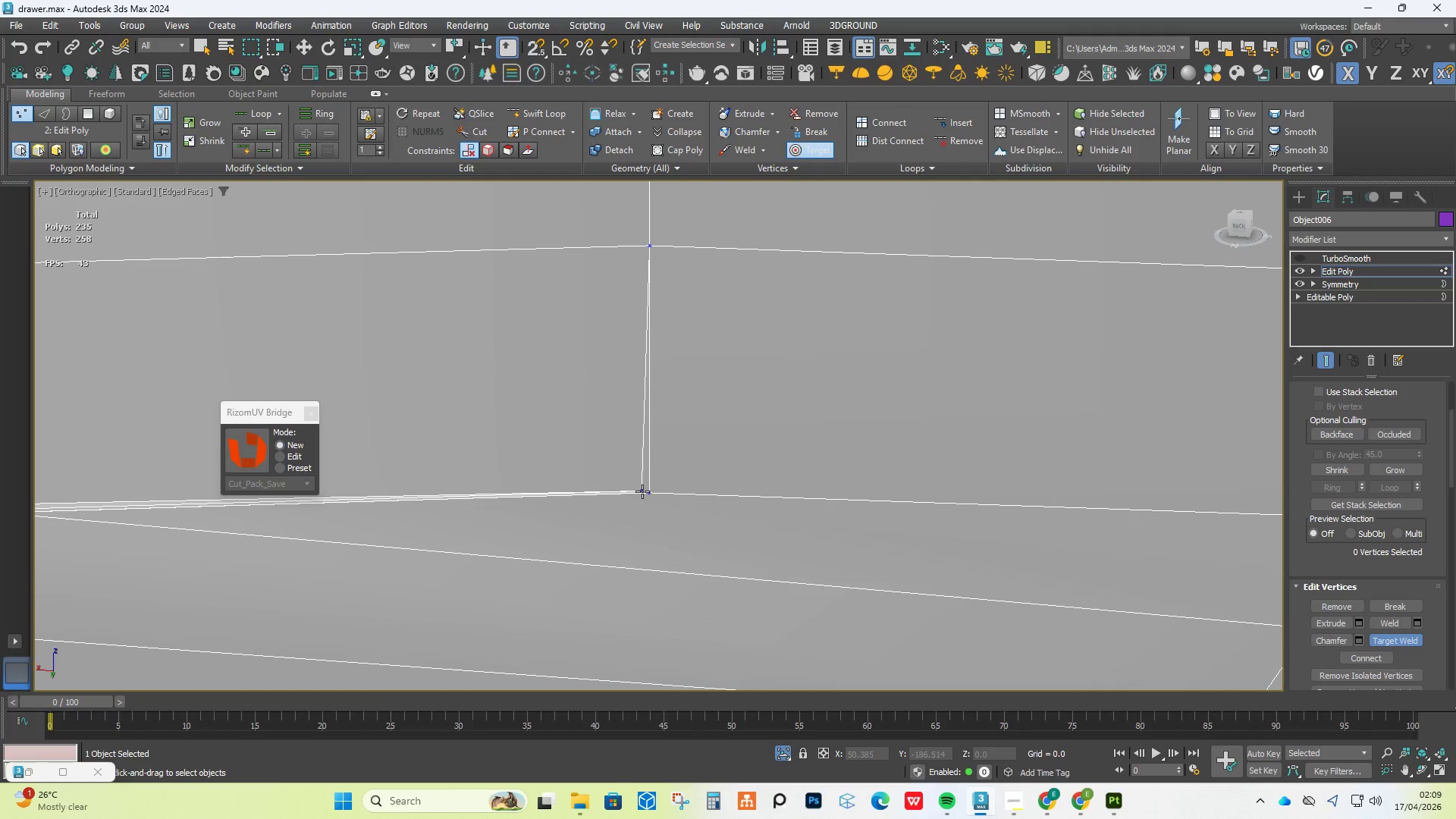 
double_click([651, 491])
 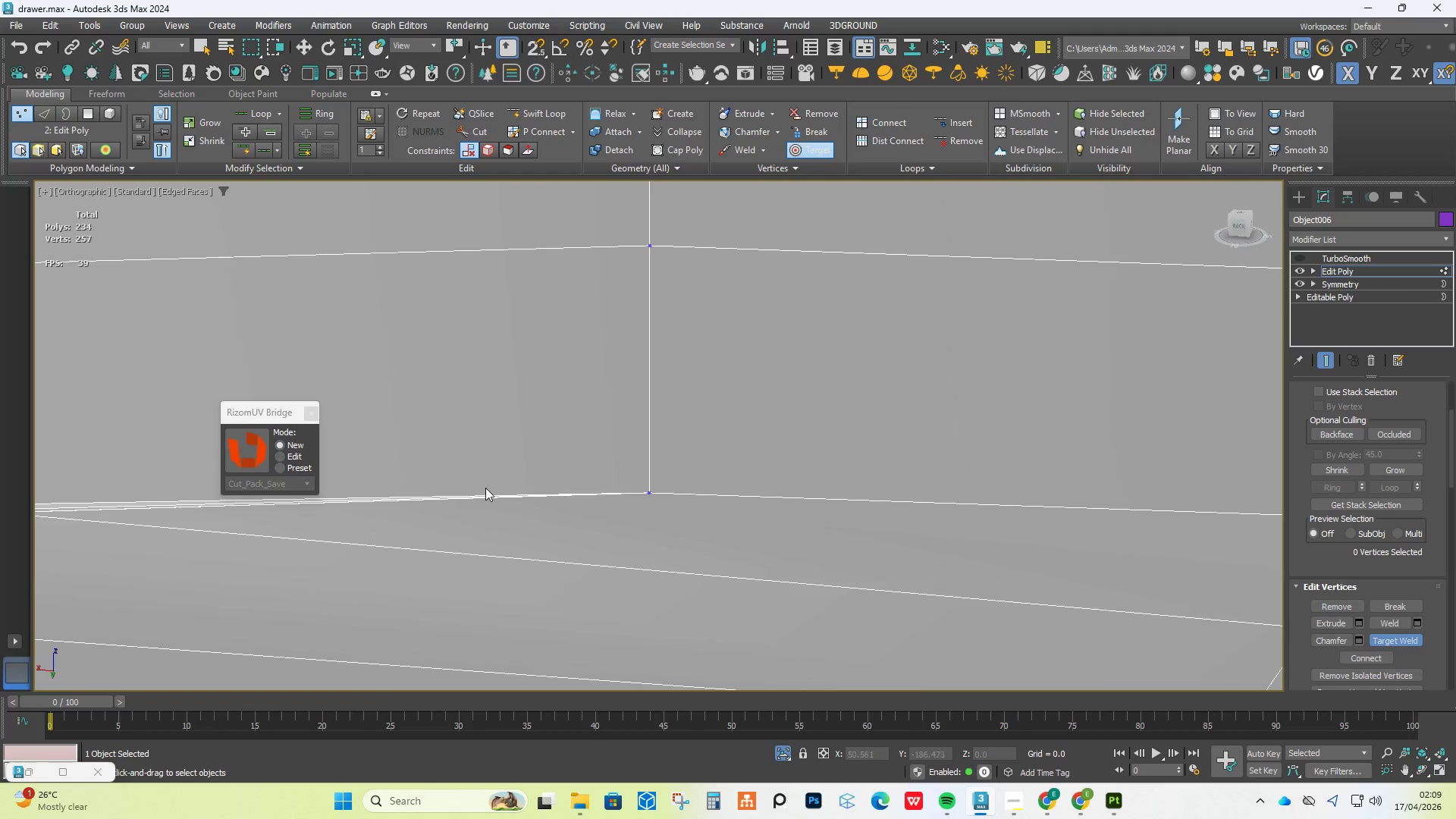 
scroll: coordinate [942, 513], scroll_direction: up, amount: 1.0
 